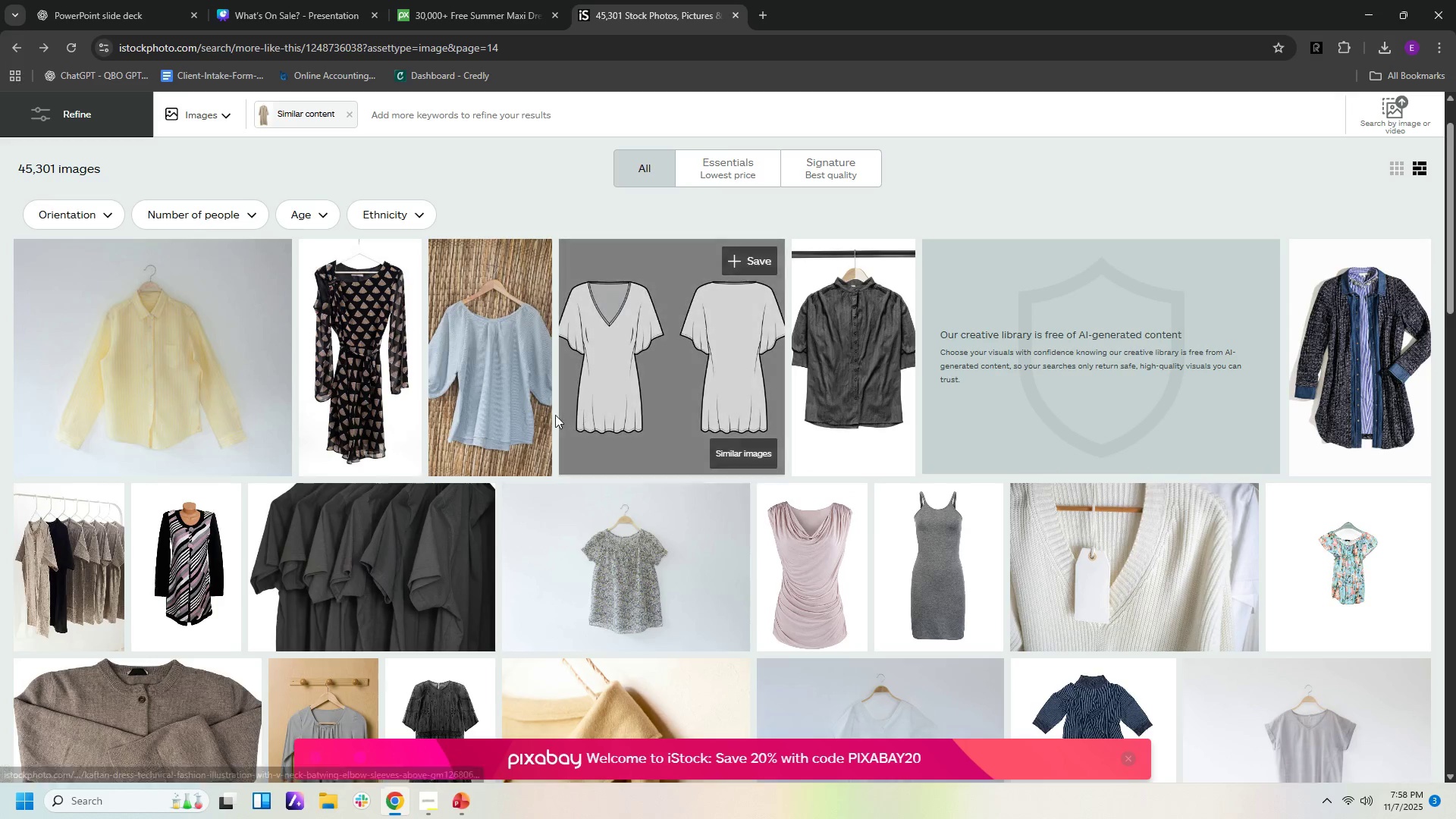 
scroll: coordinate [601, 497], scroll_direction: down, amount: 14.0
 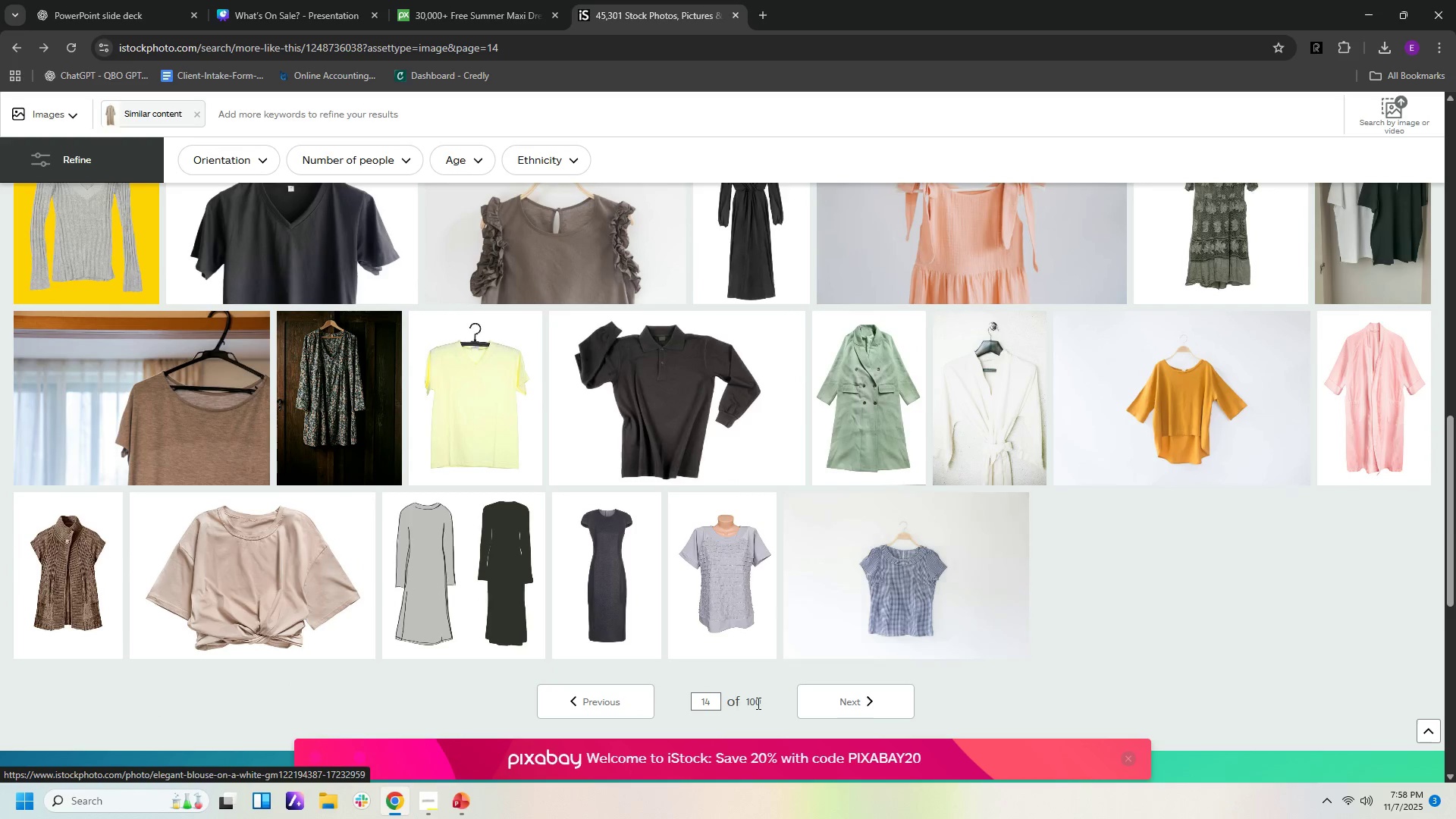 
left_click([864, 699])
 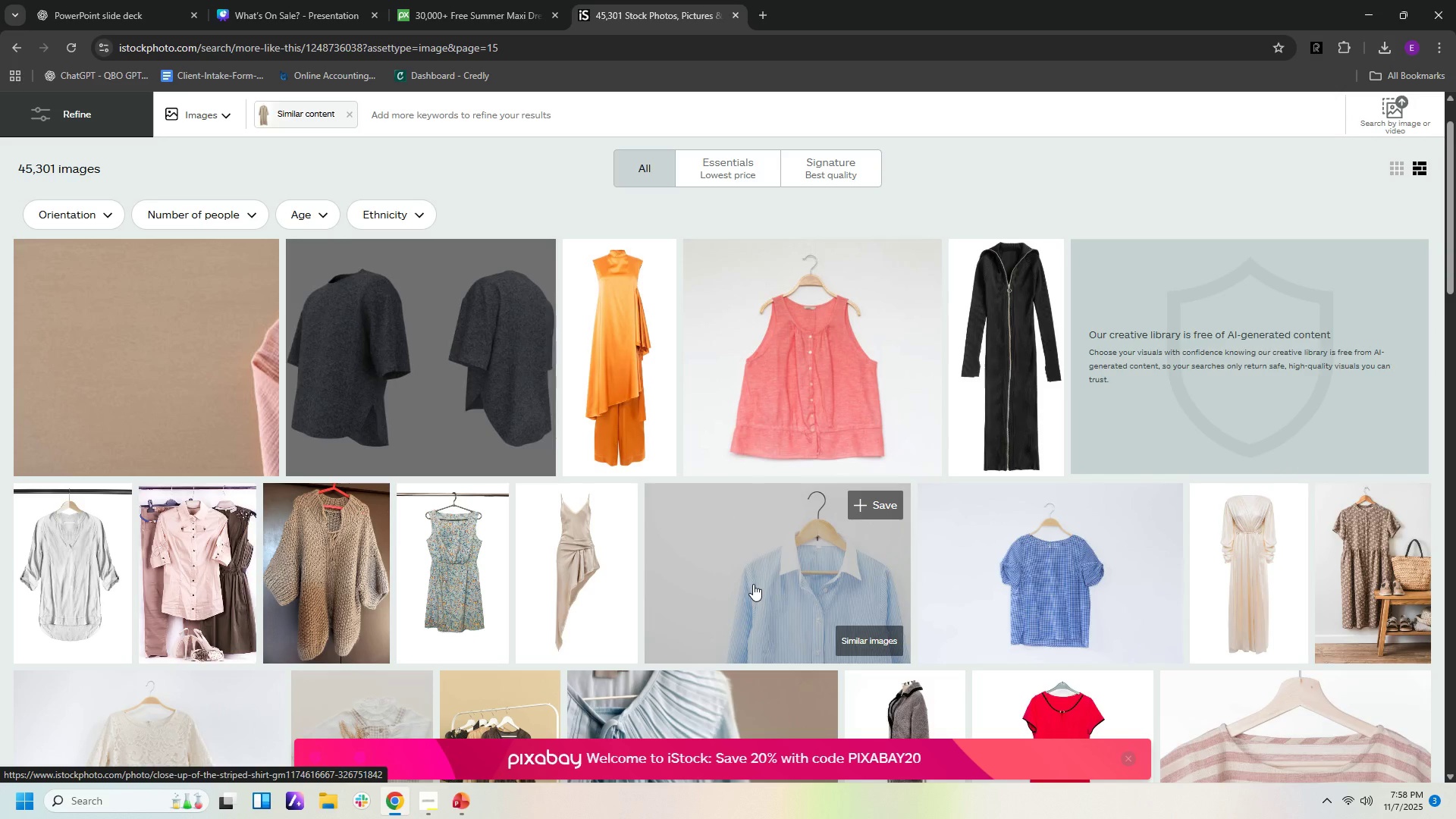 
scroll: coordinate [753, 584], scroll_direction: down, amount: 3.0
 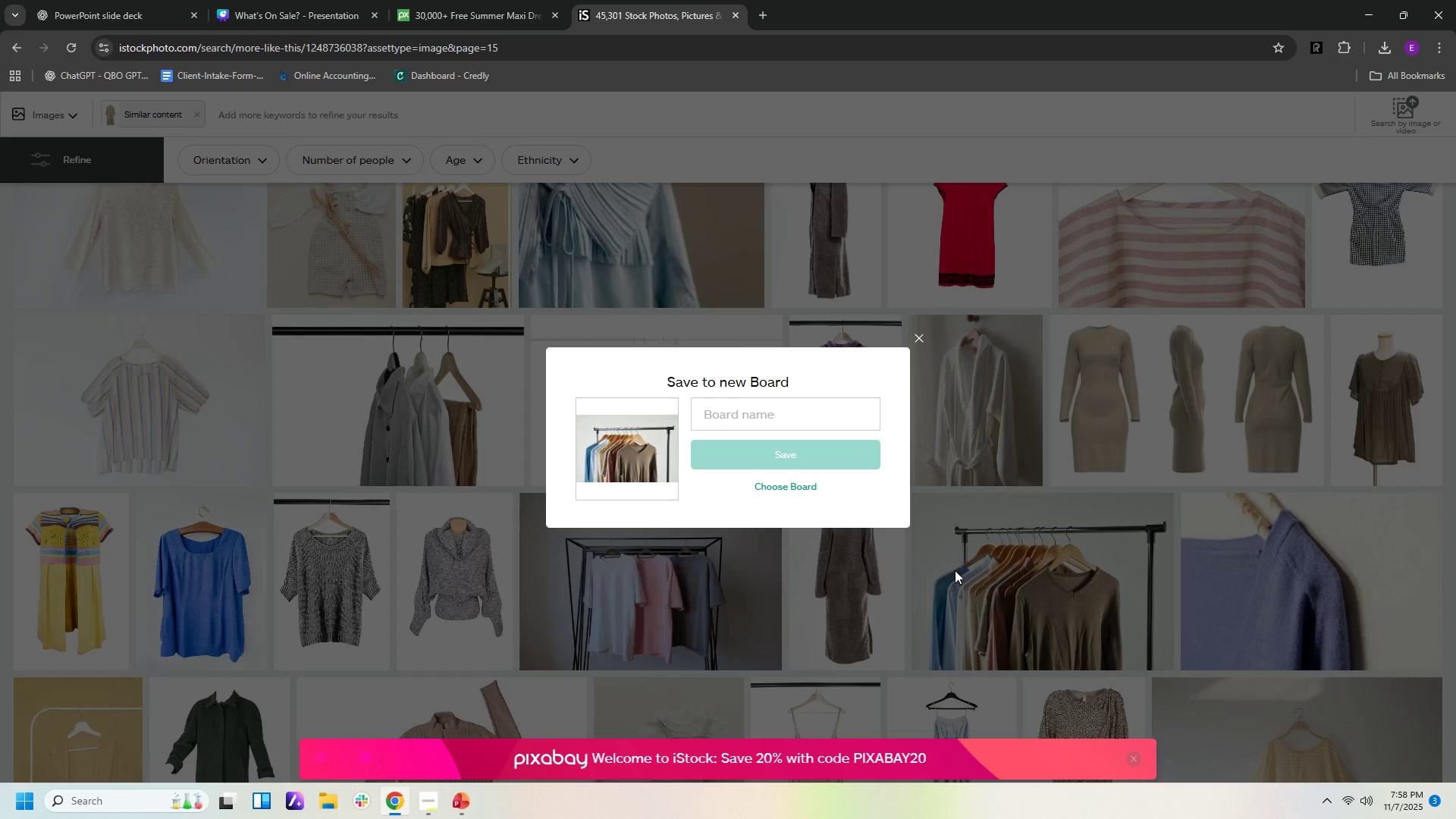 
left_click([915, 333])
 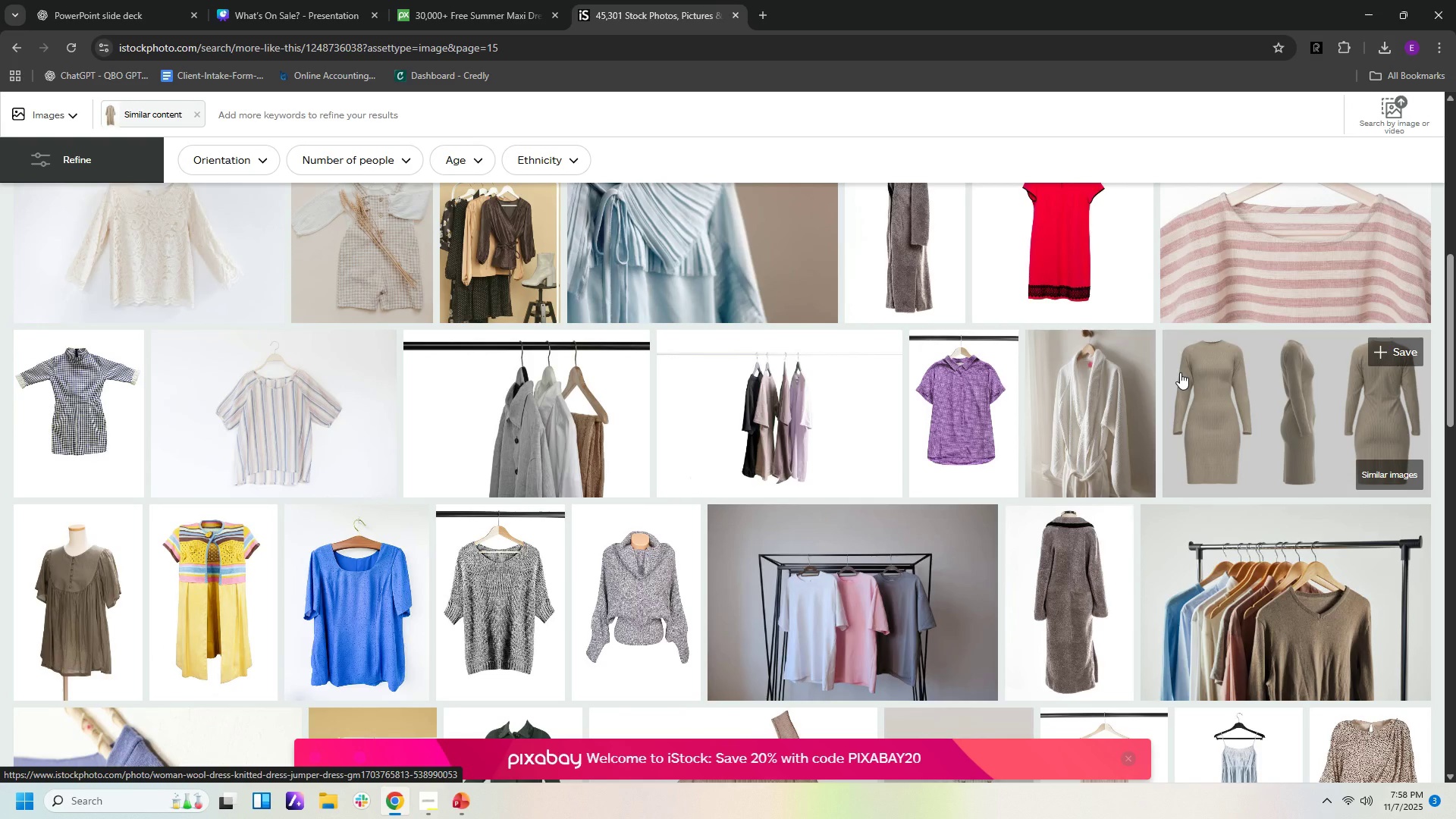 
left_click([1180, 372])
 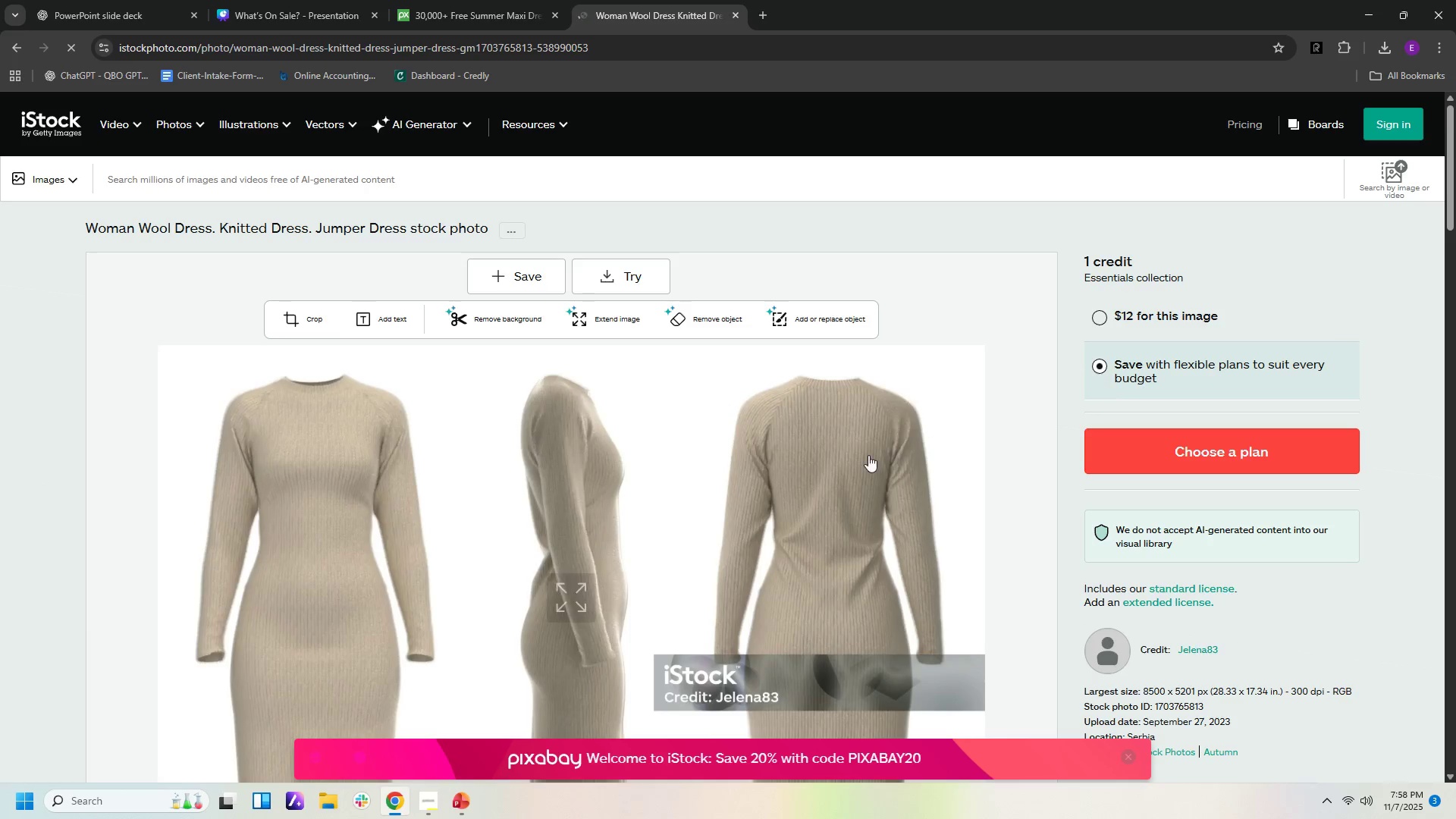 
scroll: coordinate [915, 533], scroll_direction: down, amount: 5.0
 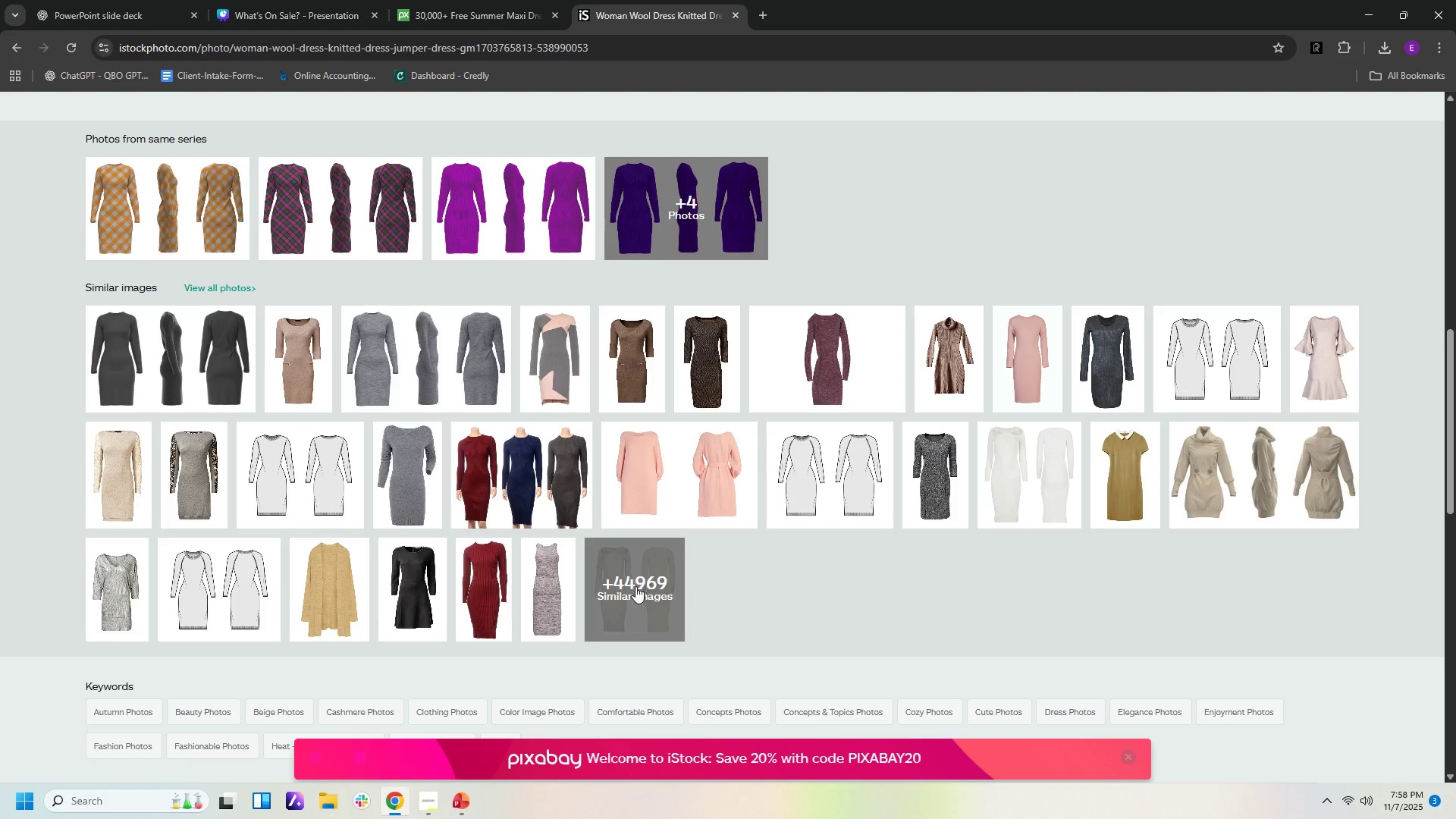 
left_click([635, 586])
 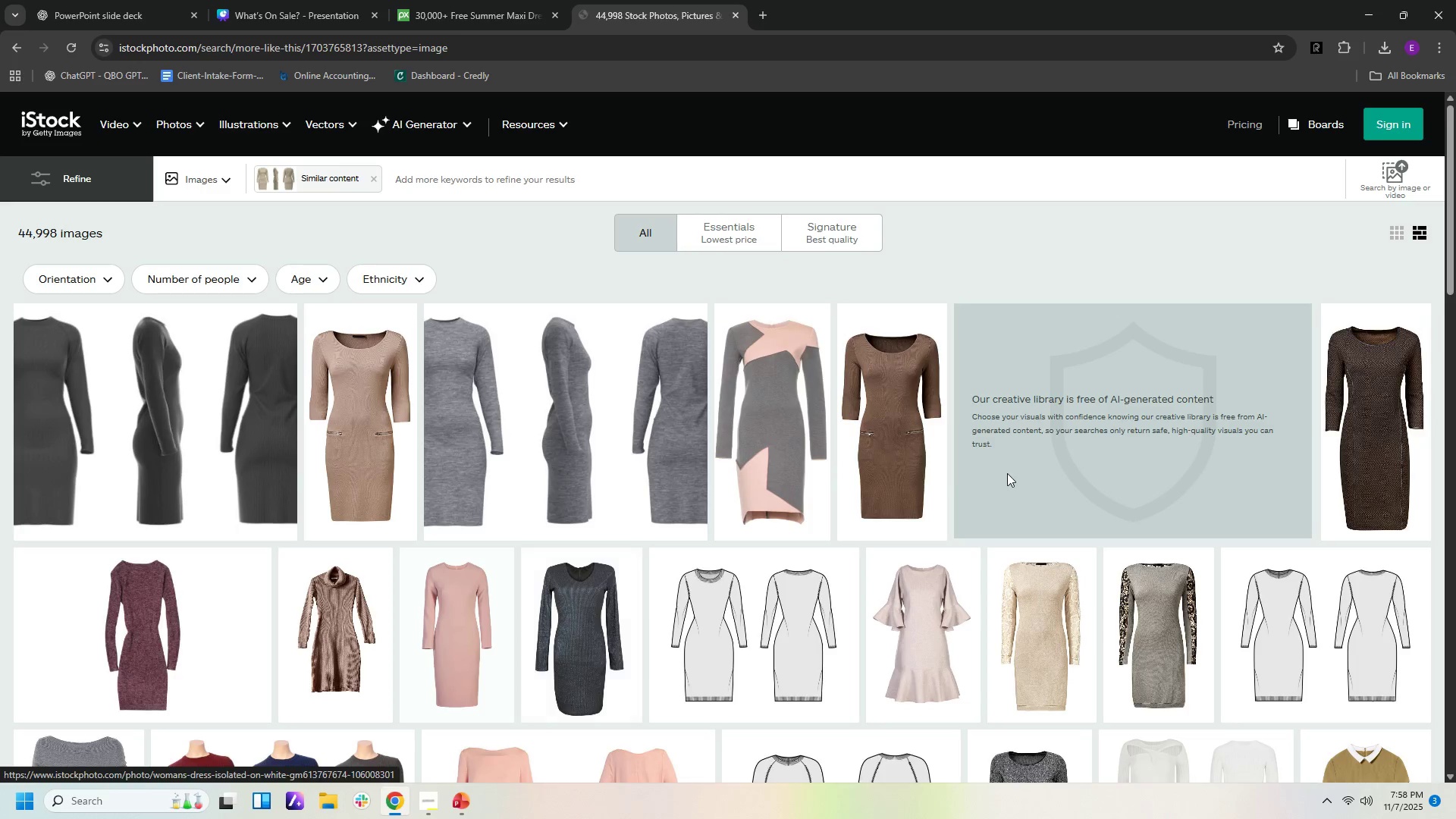 
scroll: coordinate [1015, 507], scroll_direction: down, amount: 19.0
 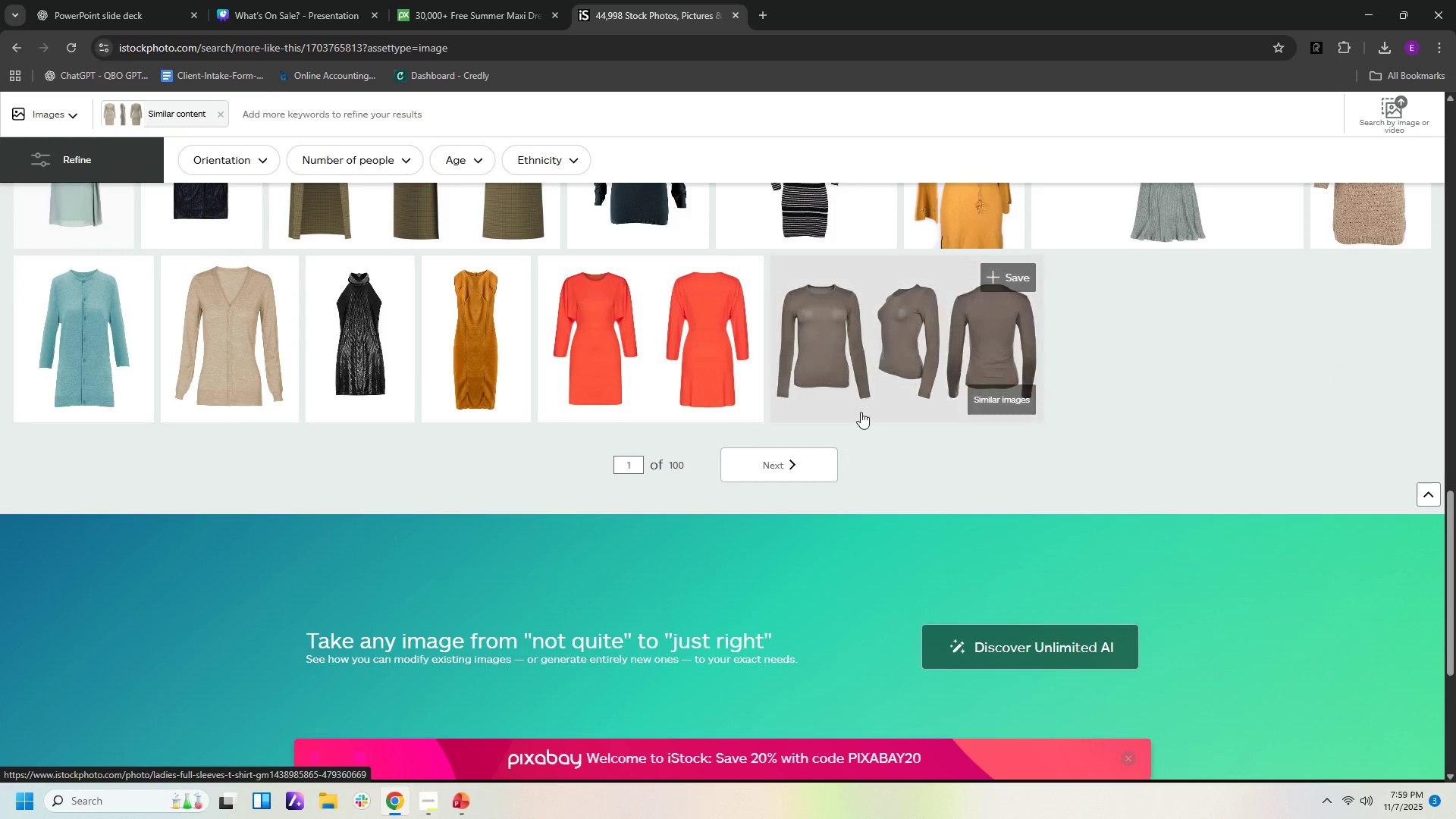 
left_click([817, 470])
 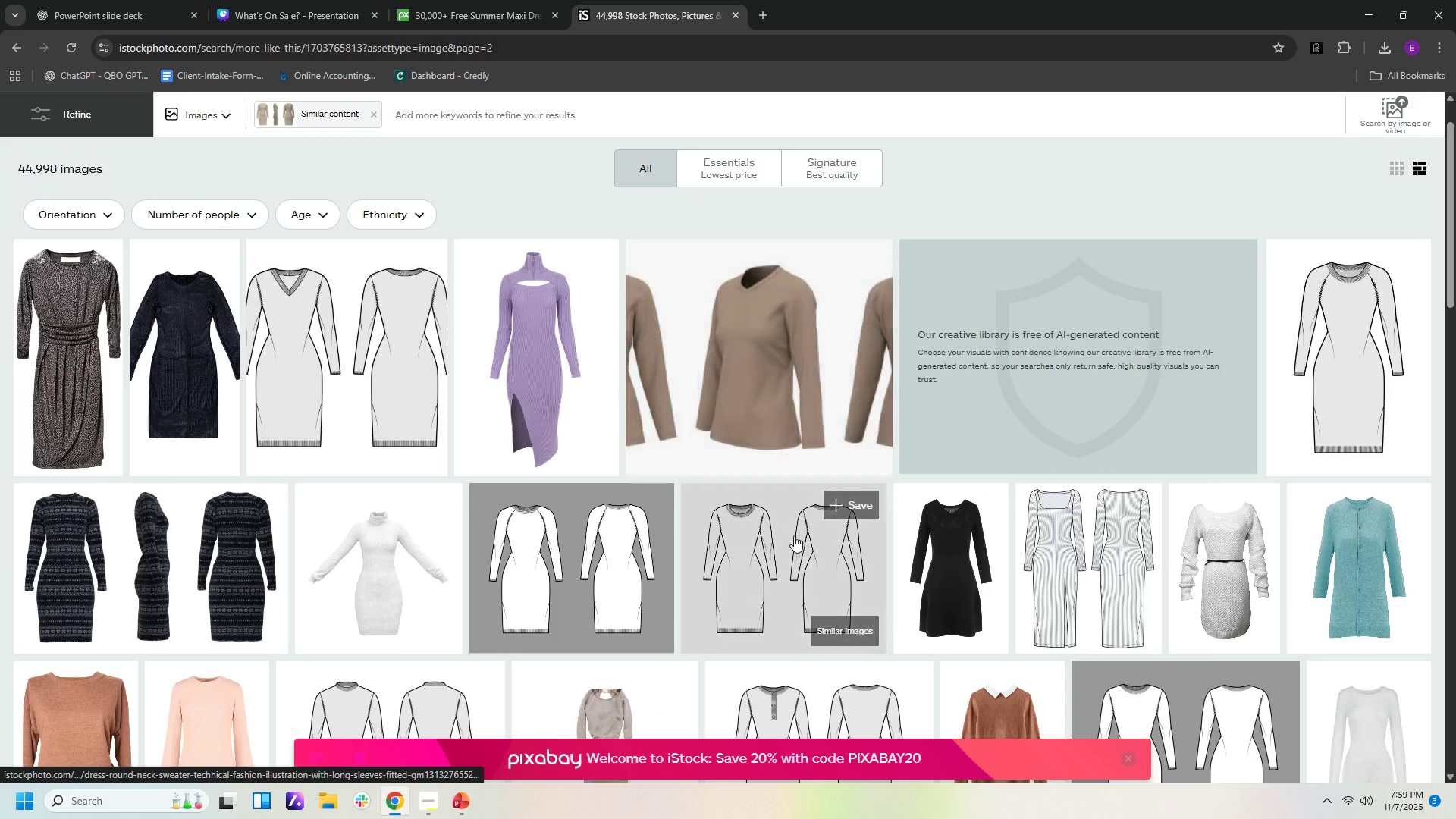 
scroll: coordinate [790, 535], scroll_direction: down, amount: 13.0
 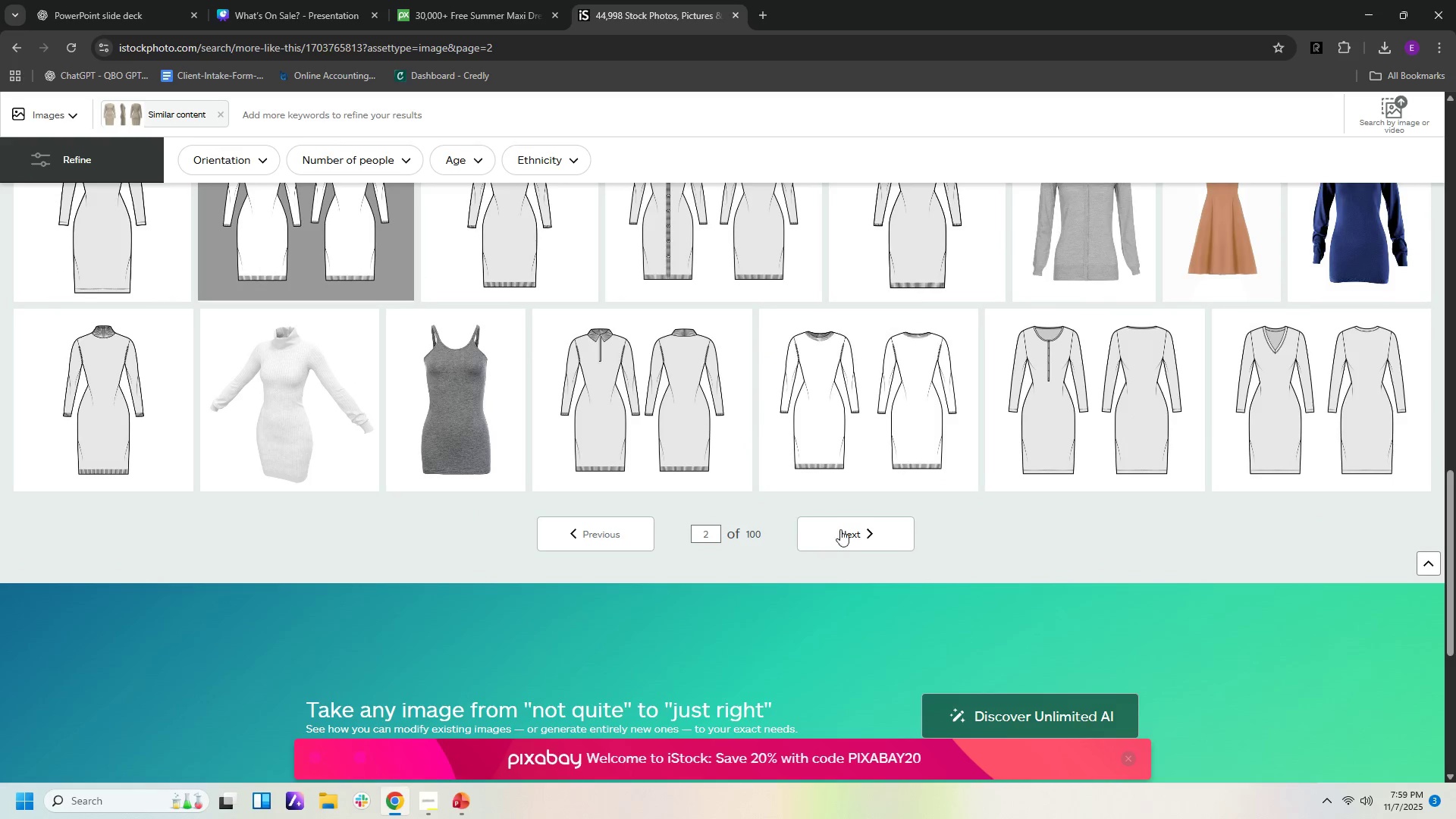 
left_click([842, 530])
 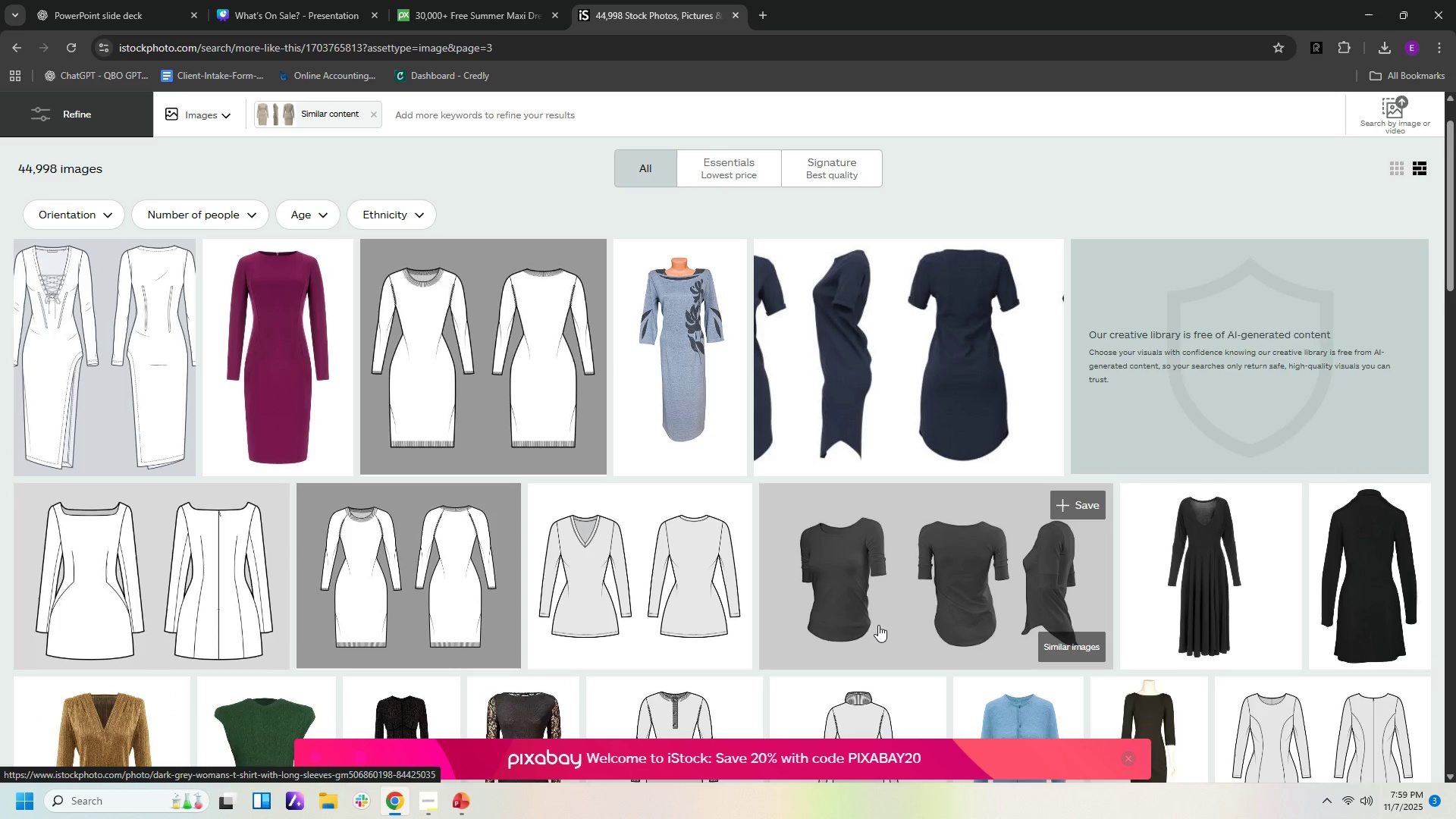 
scroll: coordinate [878, 623], scroll_direction: down, amount: 12.0
 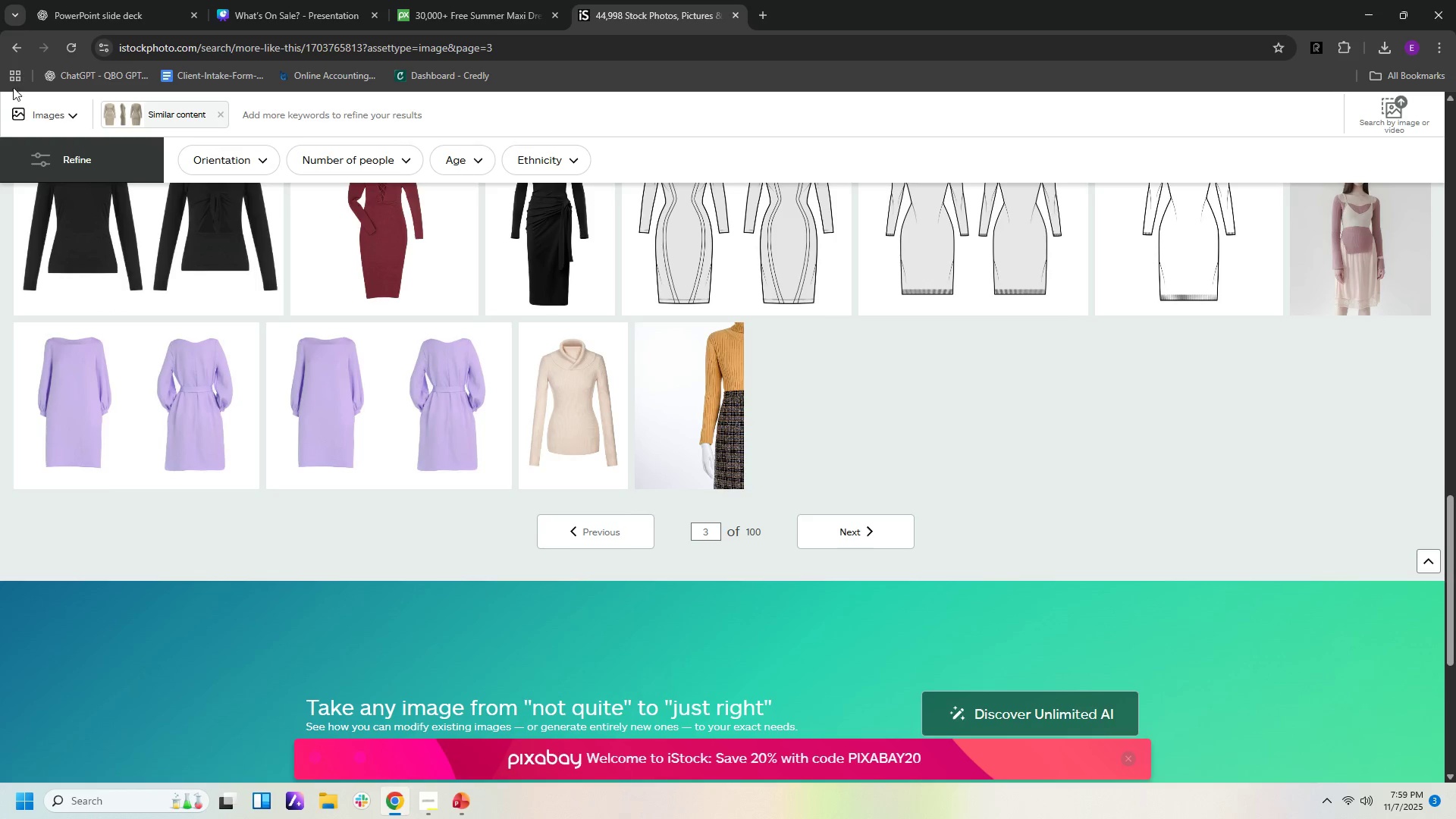 
left_click([19, 43])
 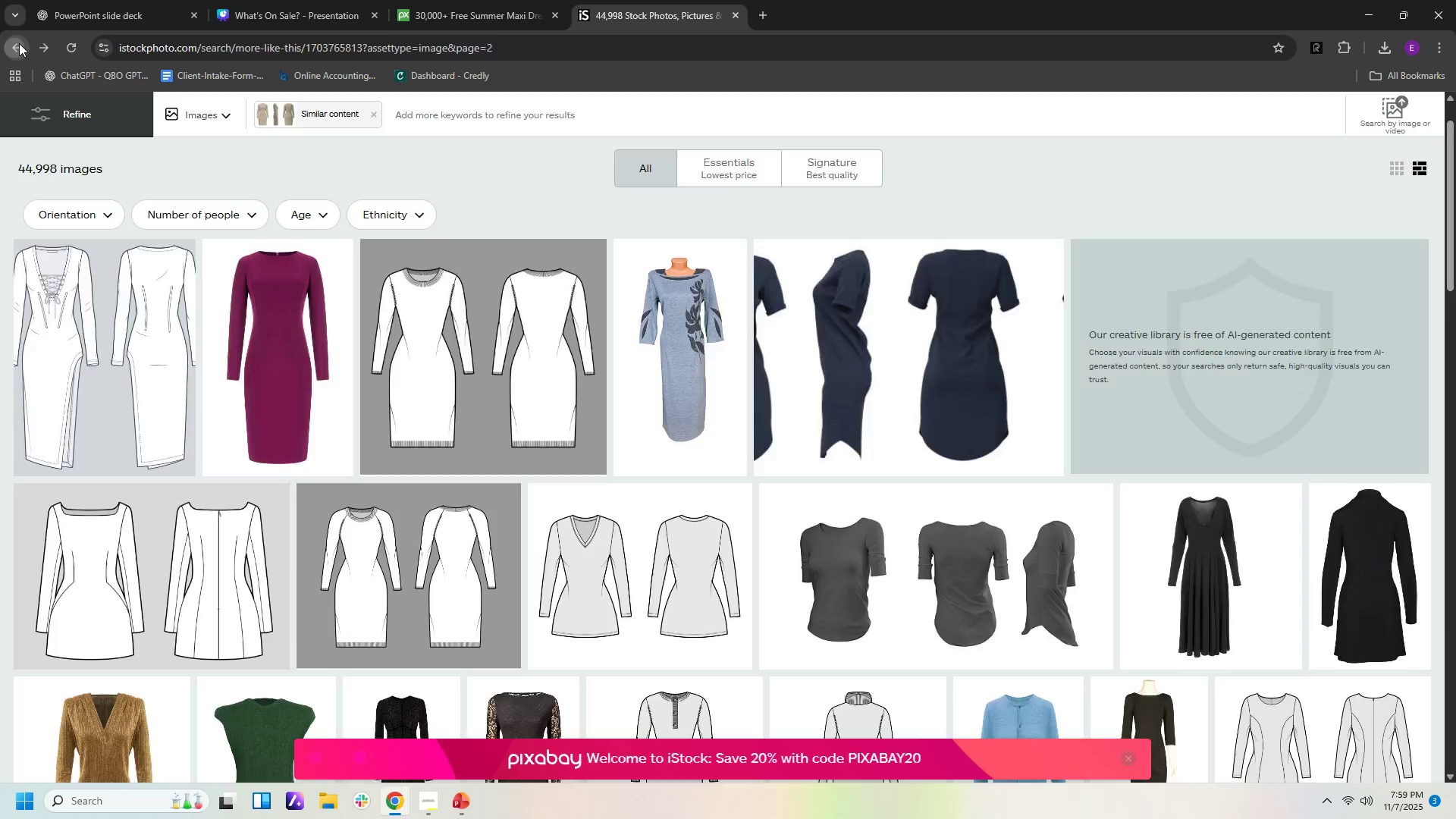 
double_click([19, 43])
 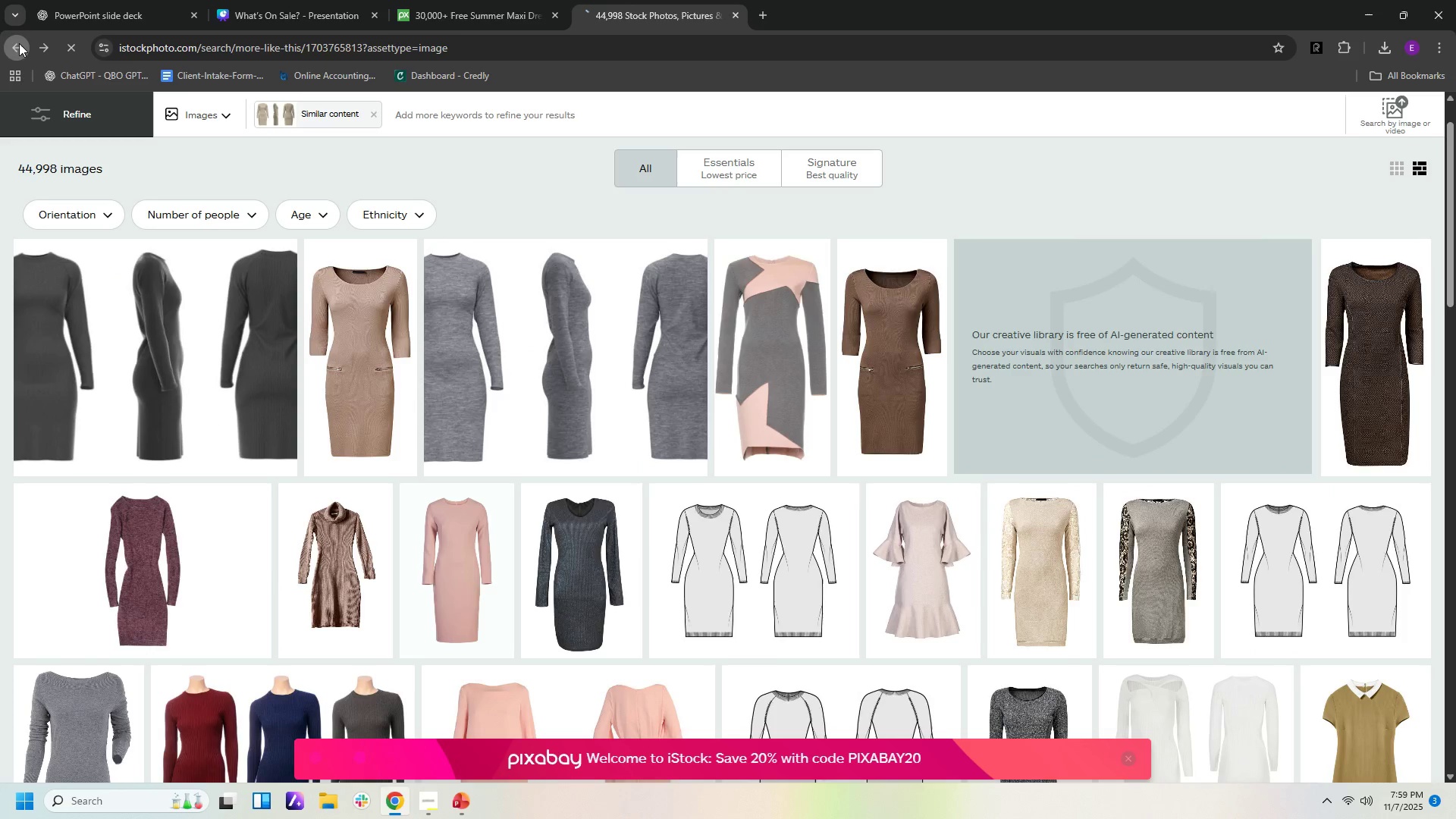 
left_click([19, 43])
 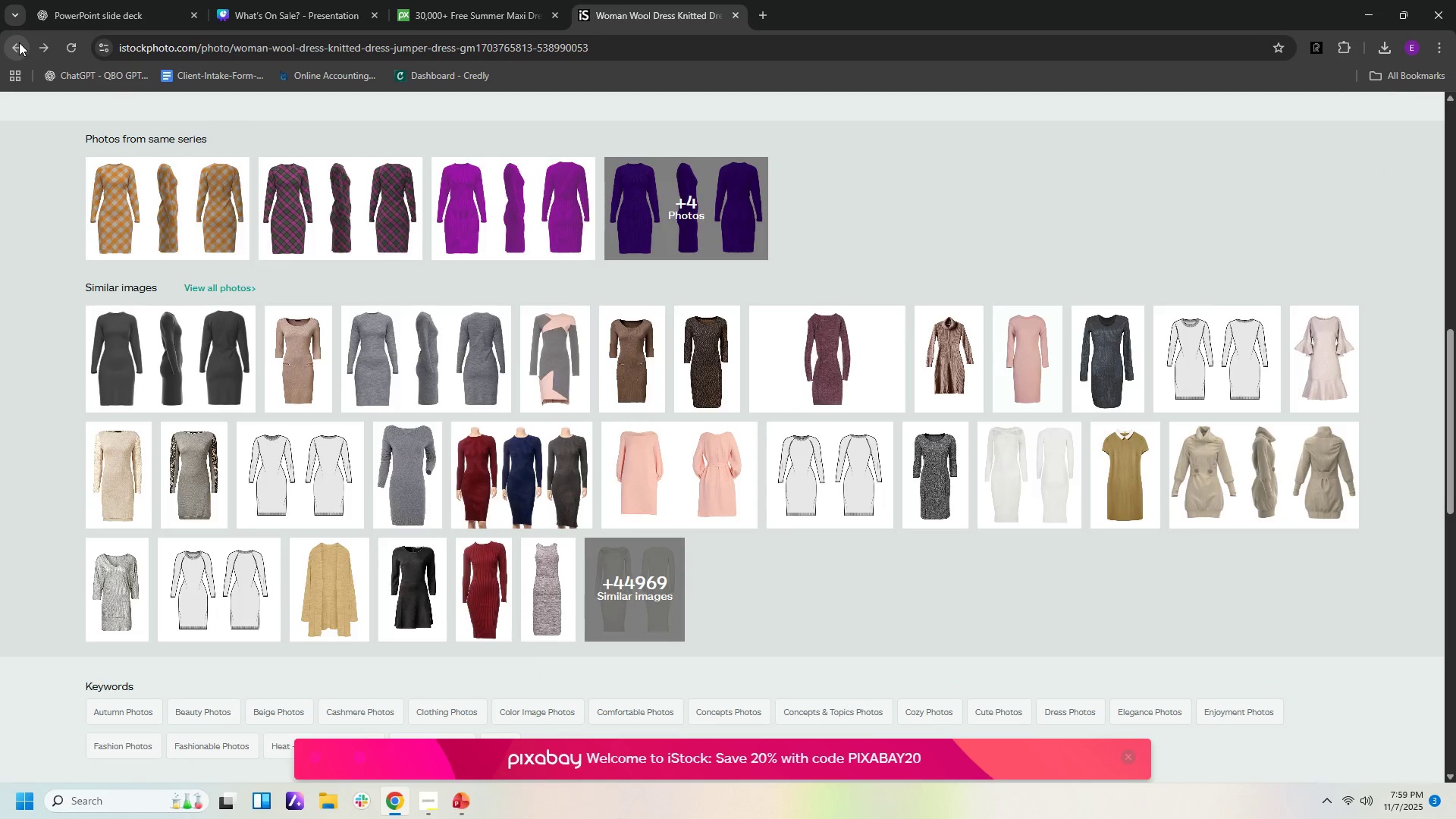 
left_click([19, 42])
 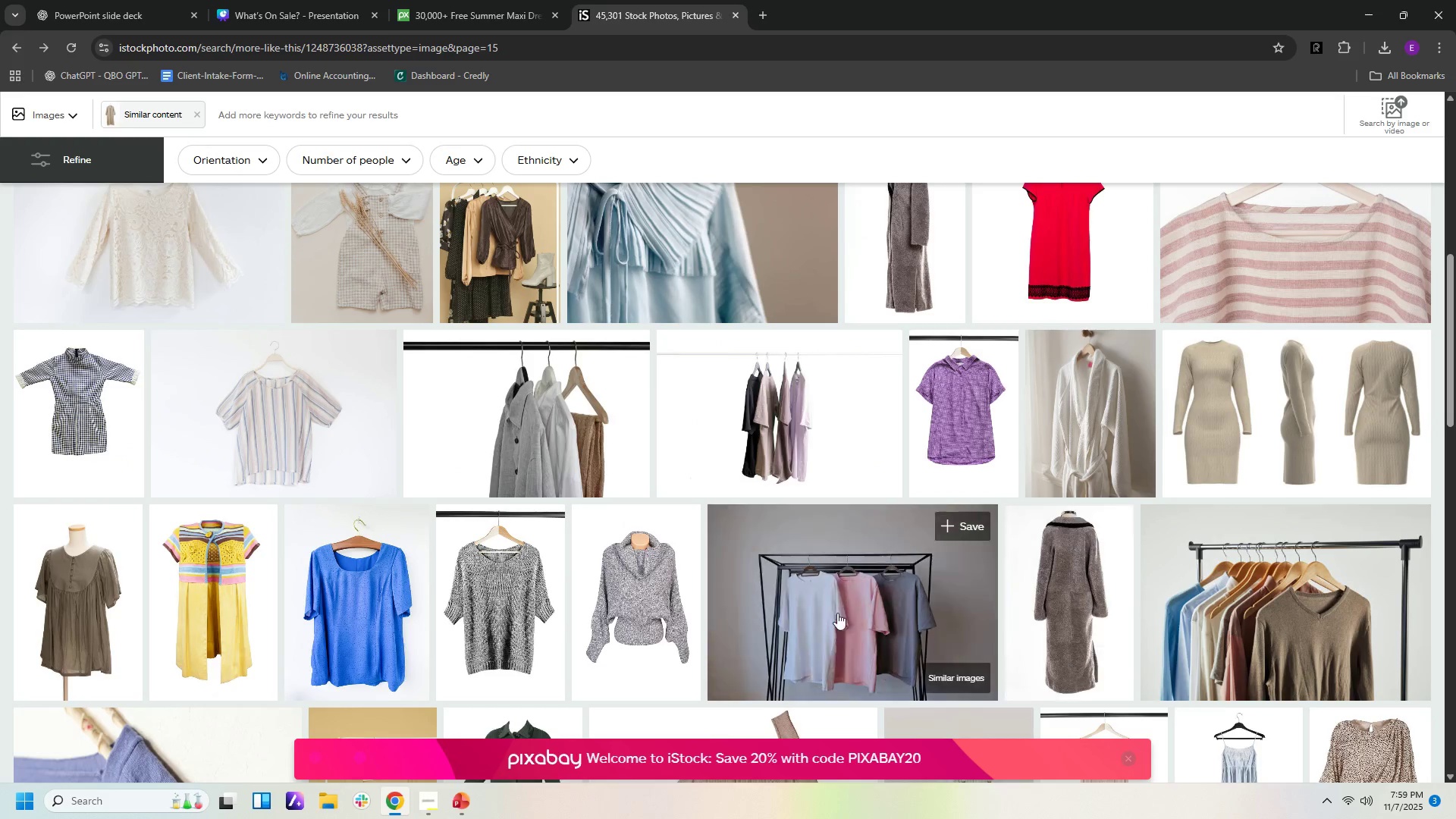 
scroll: coordinate [837, 600], scroll_direction: down, amount: 10.0
 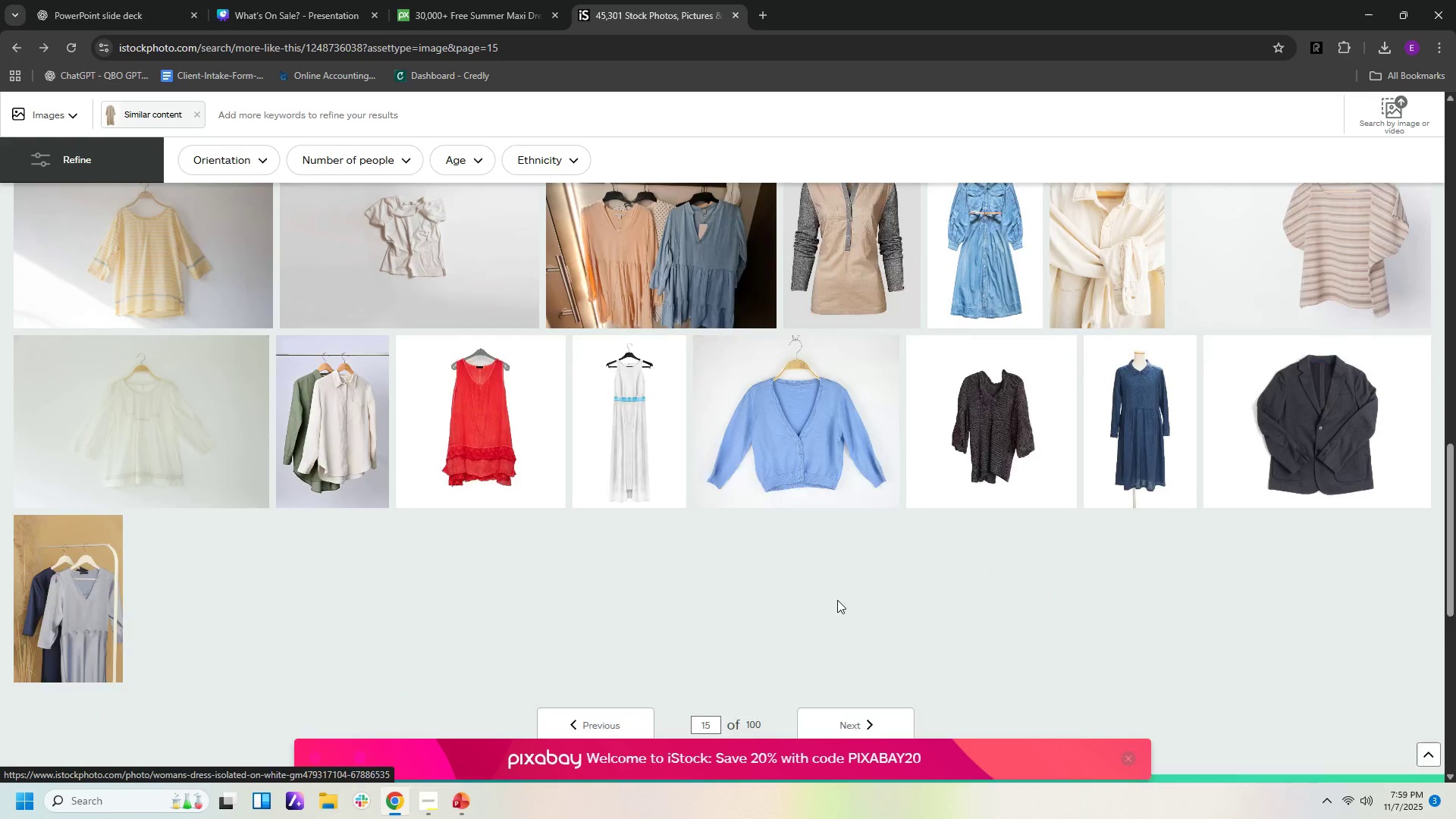 
scroll: coordinate [837, 600], scroll_direction: up, amount: 3.0
 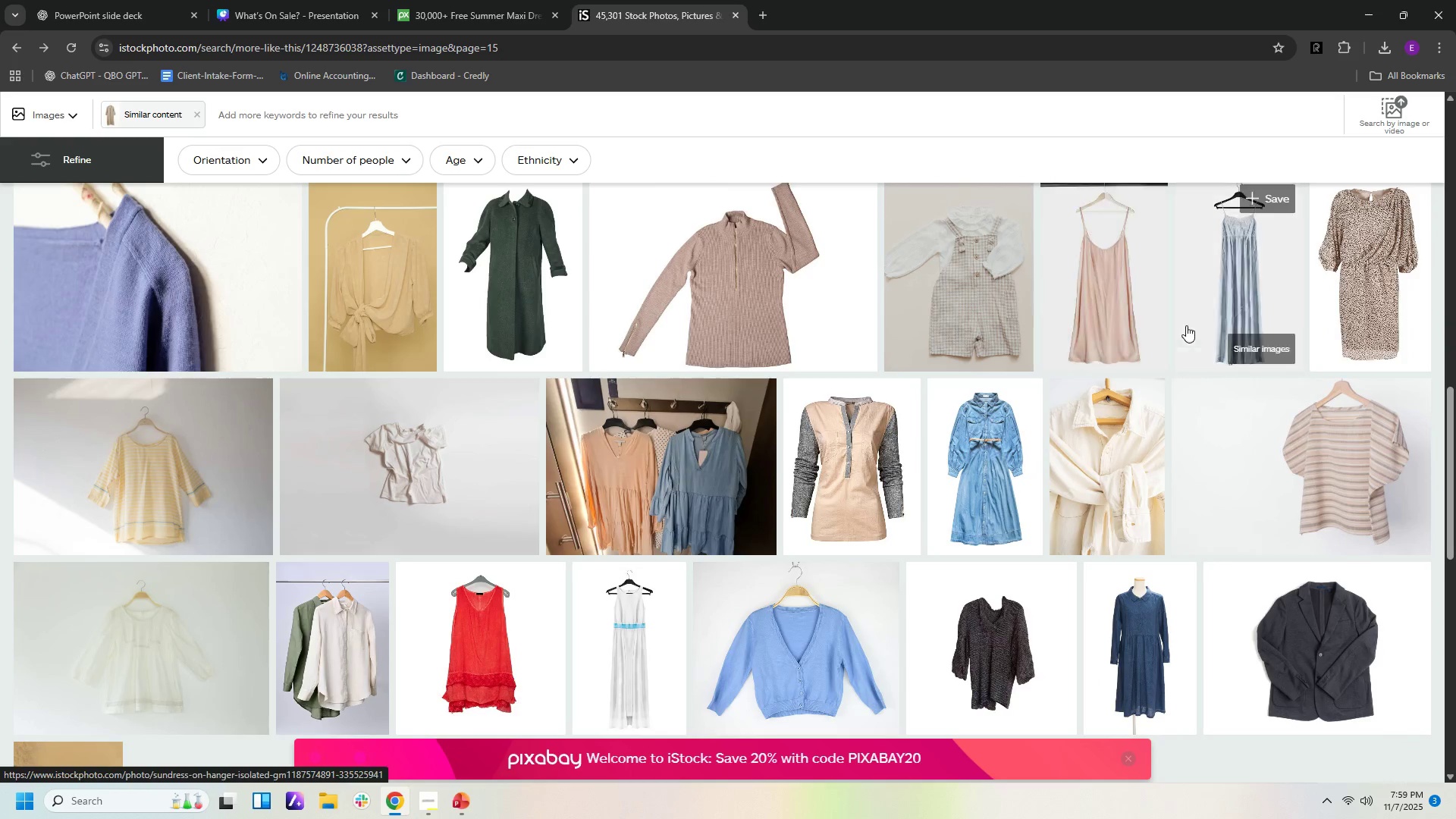 
scroll: coordinate [874, 716], scroll_direction: down, amount: 3.0
 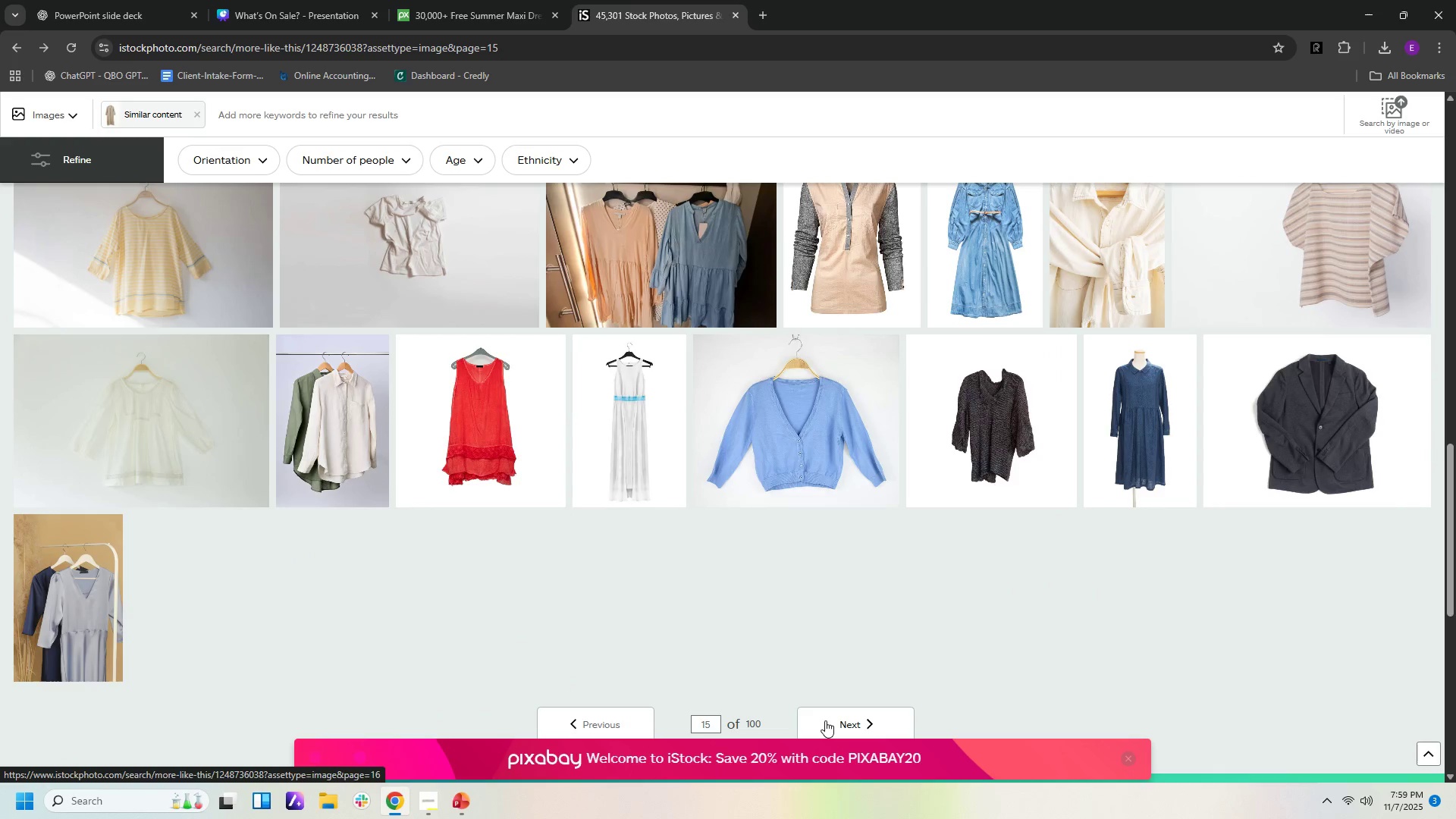 
left_click([825, 720])
 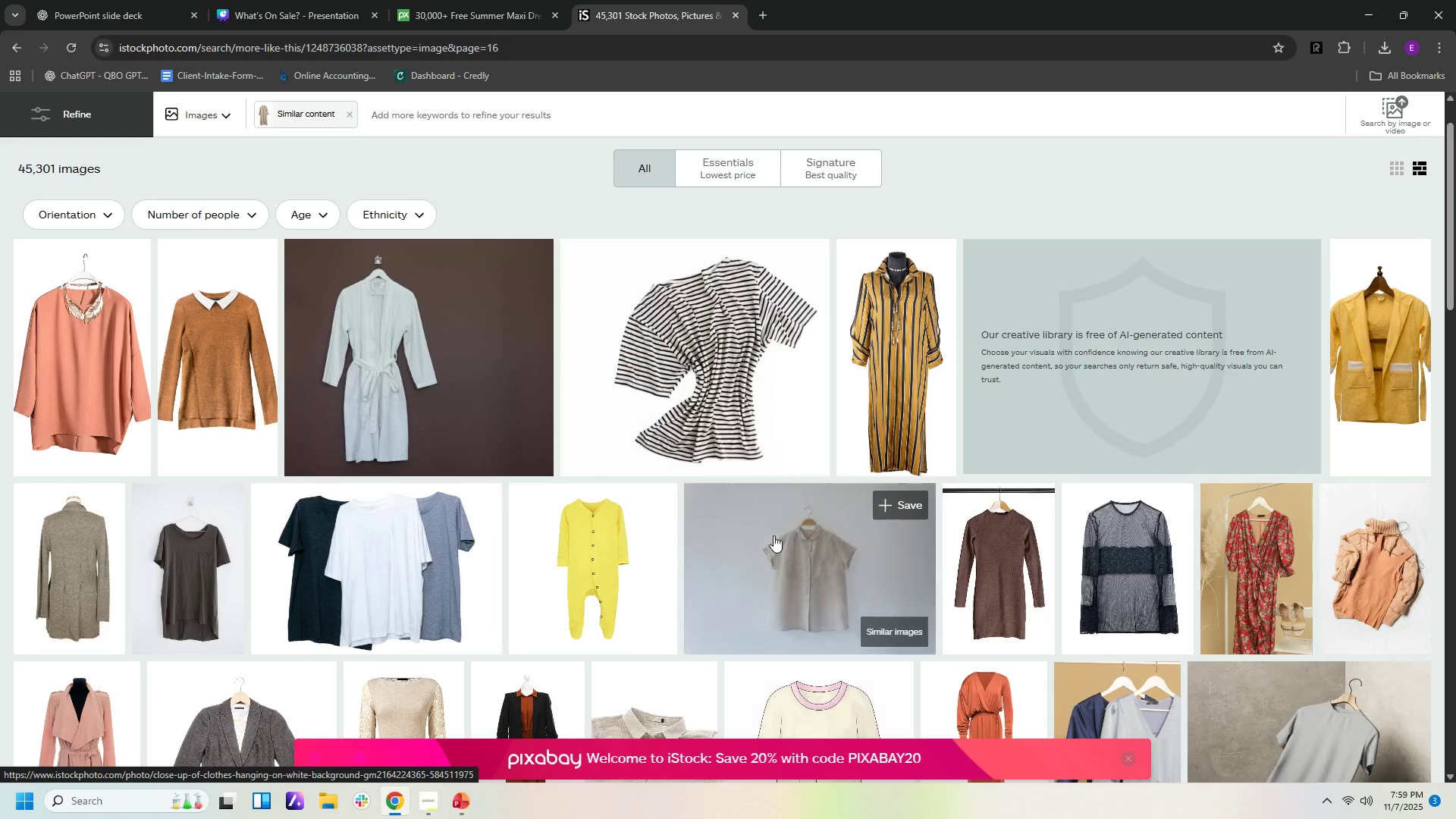 
scroll: coordinate [787, 544], scroll_direction: down, amount: 16.0
 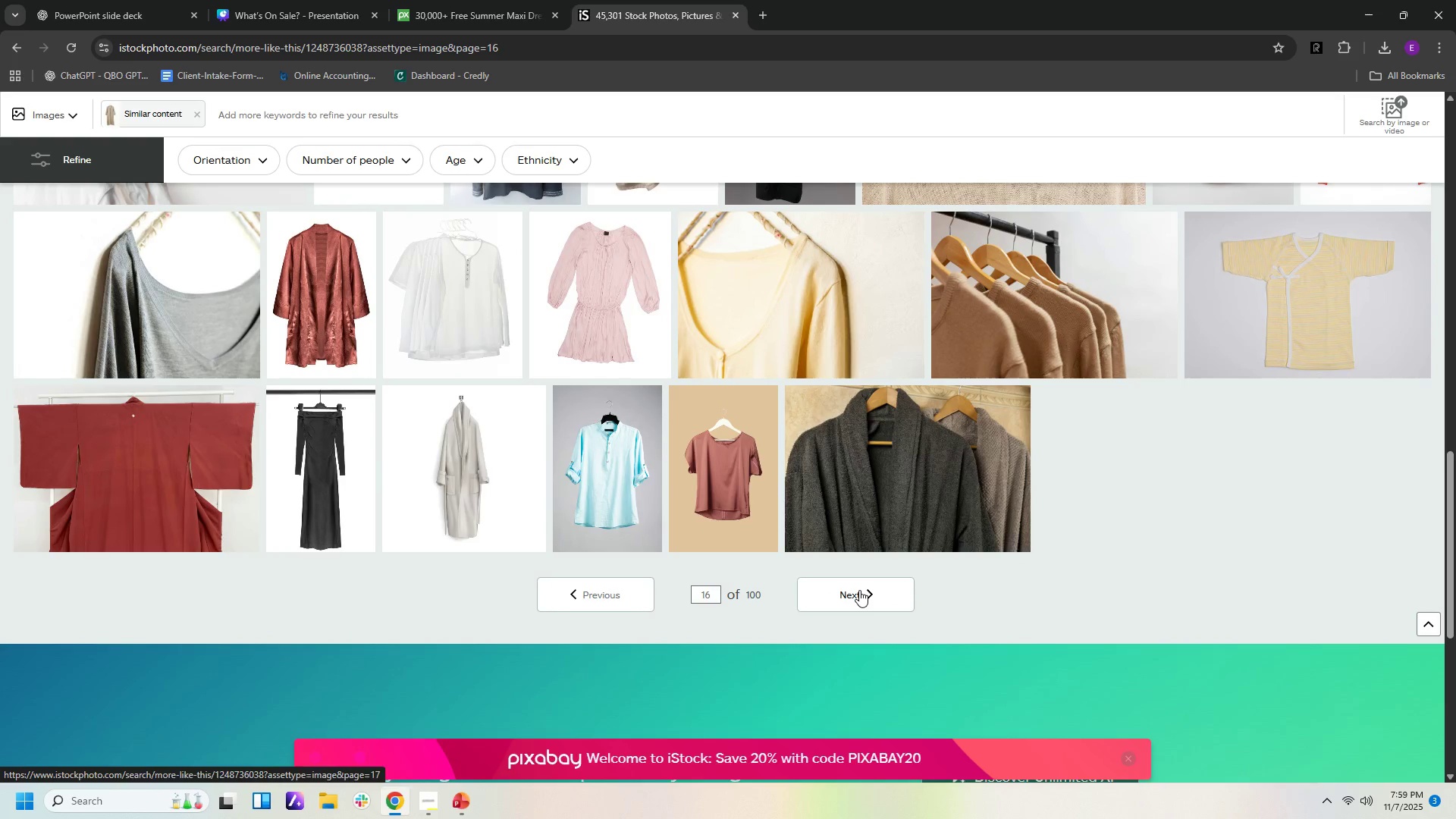 
left_click([859, 590])
 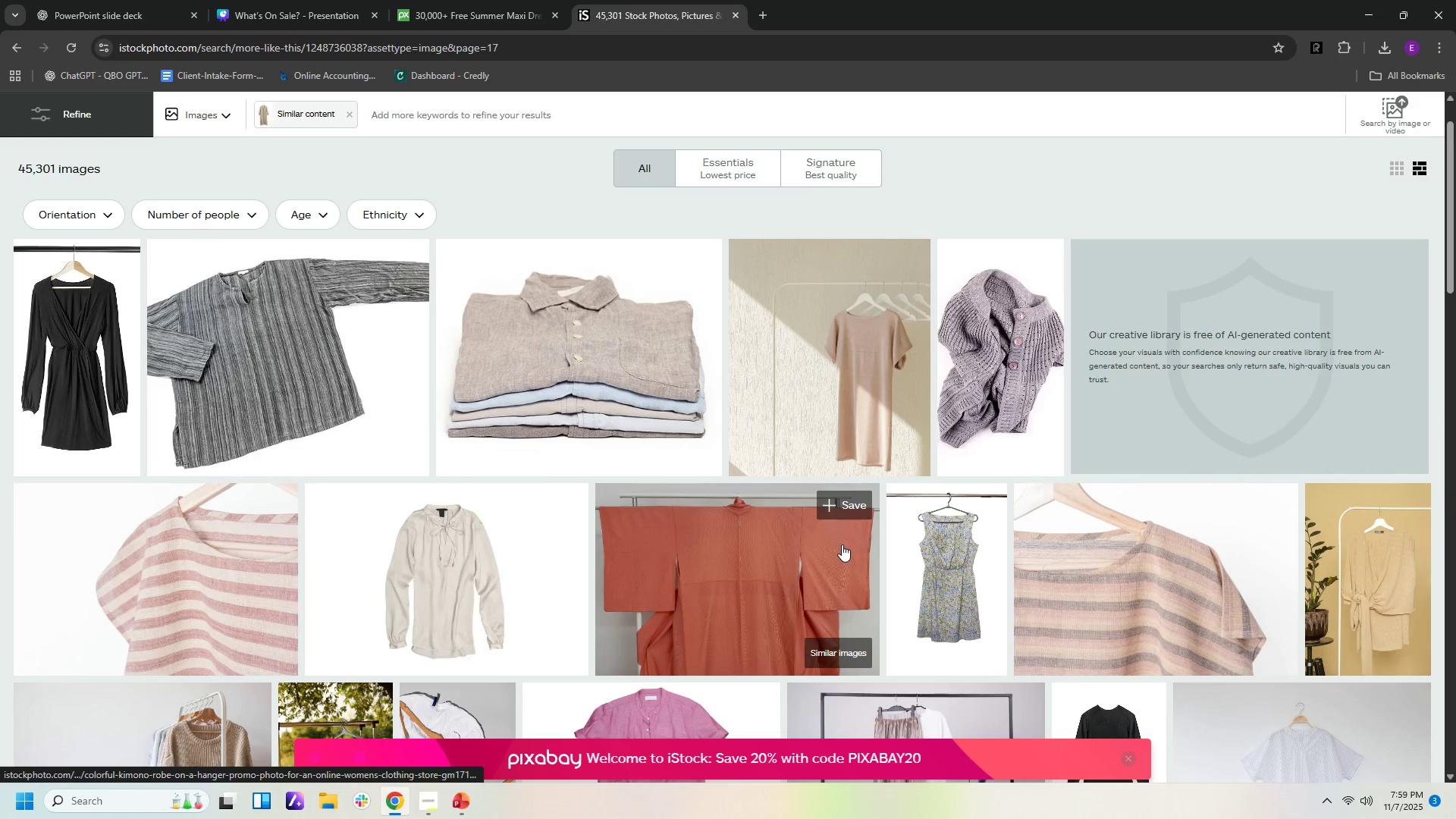 
scroll: coordinate [837, 542], scroll_direction: down, amount: 18.0
 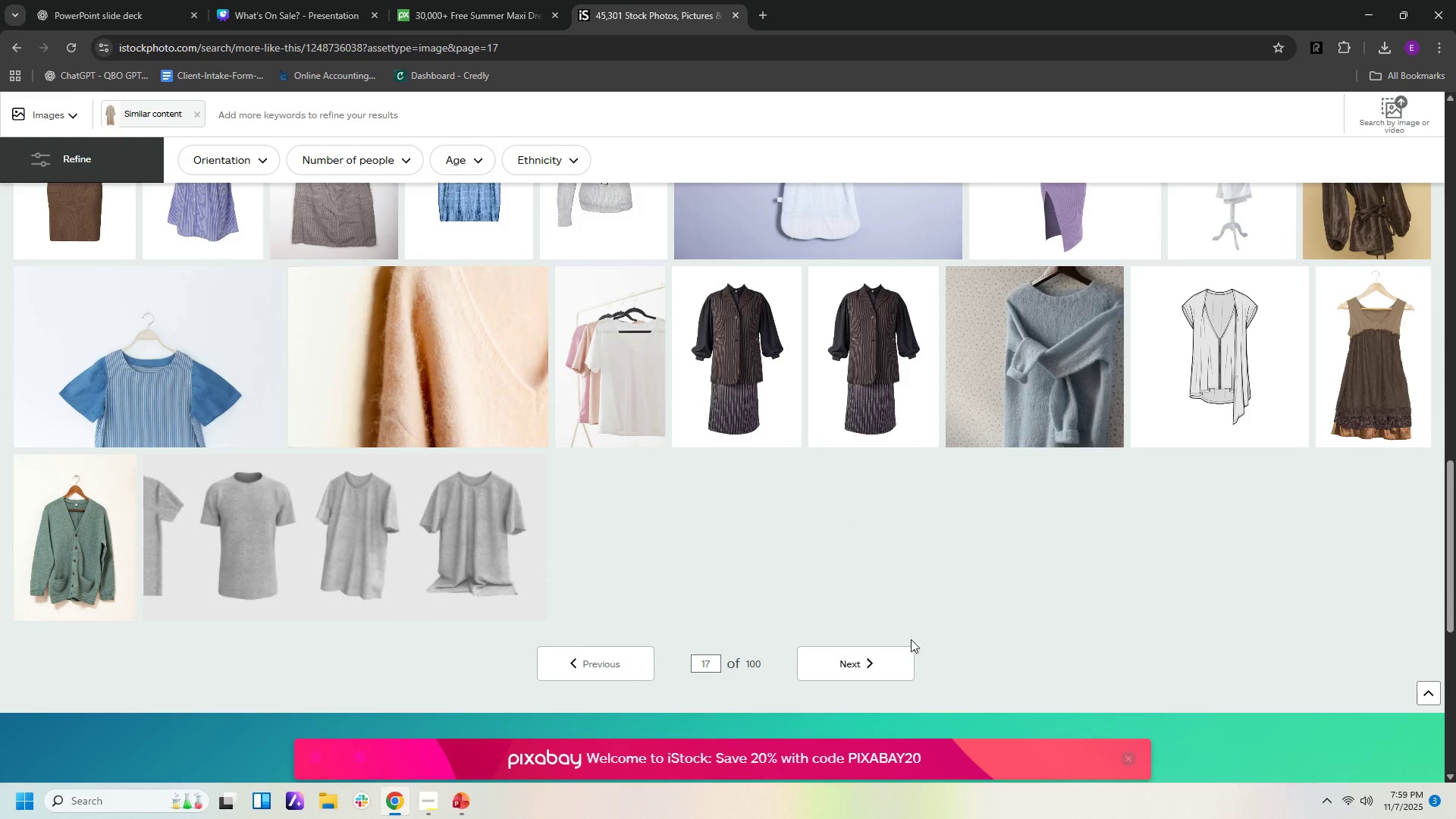 
left_click([893, 665])
 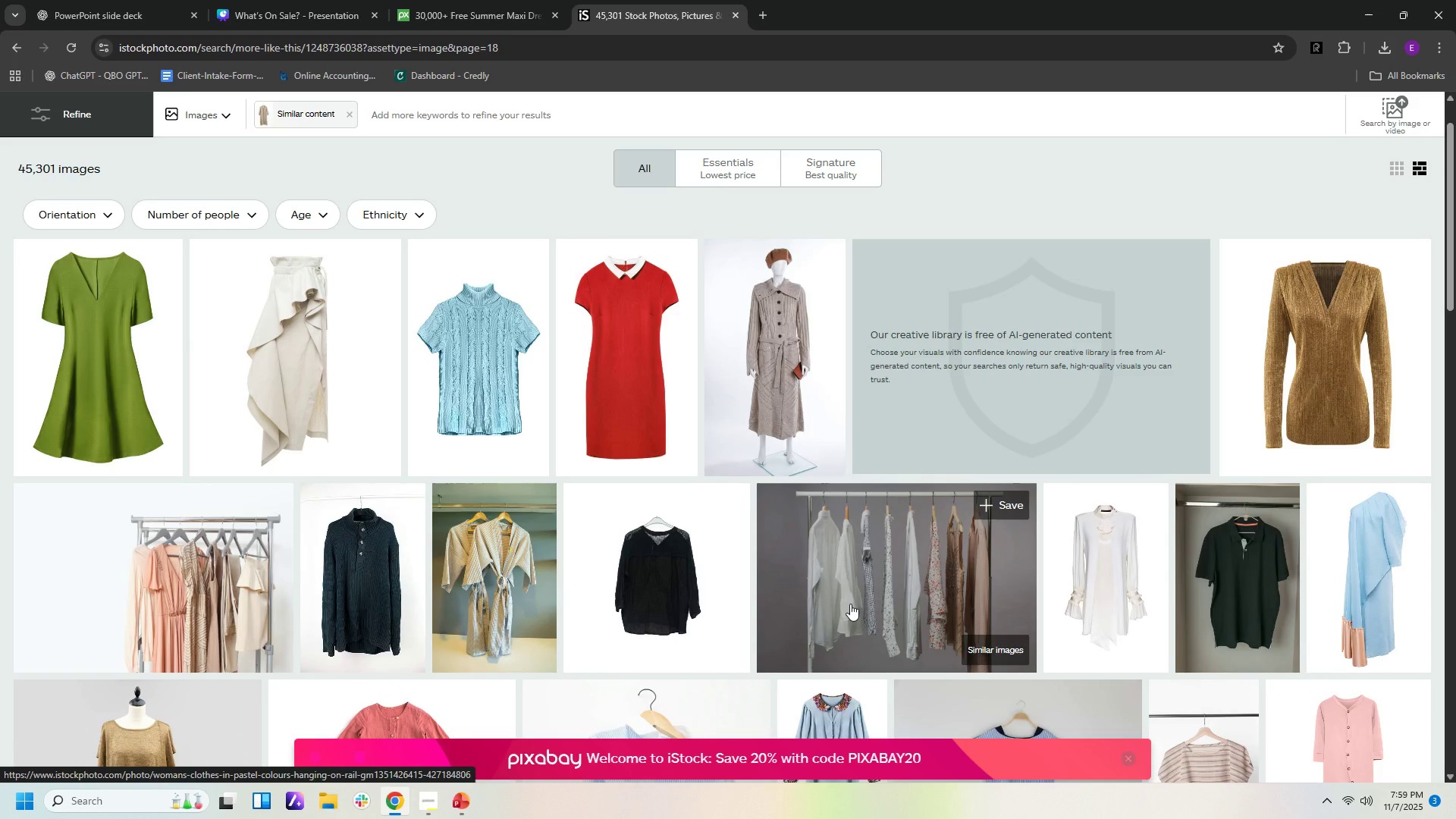 
scroll: coordinate [843, 614], scroll_direction: down, amount: 15.0
 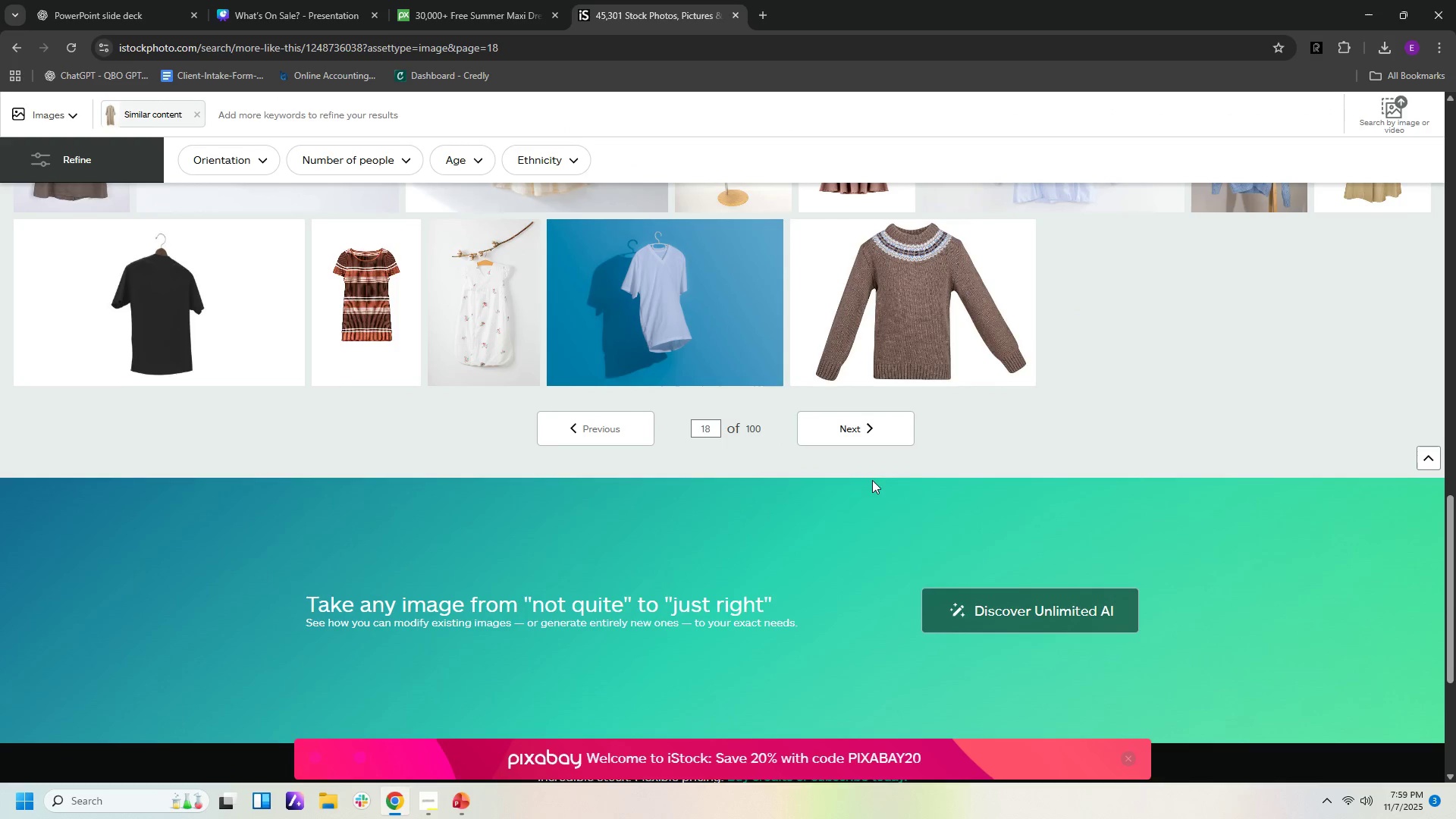 
left_click([852, 436])
 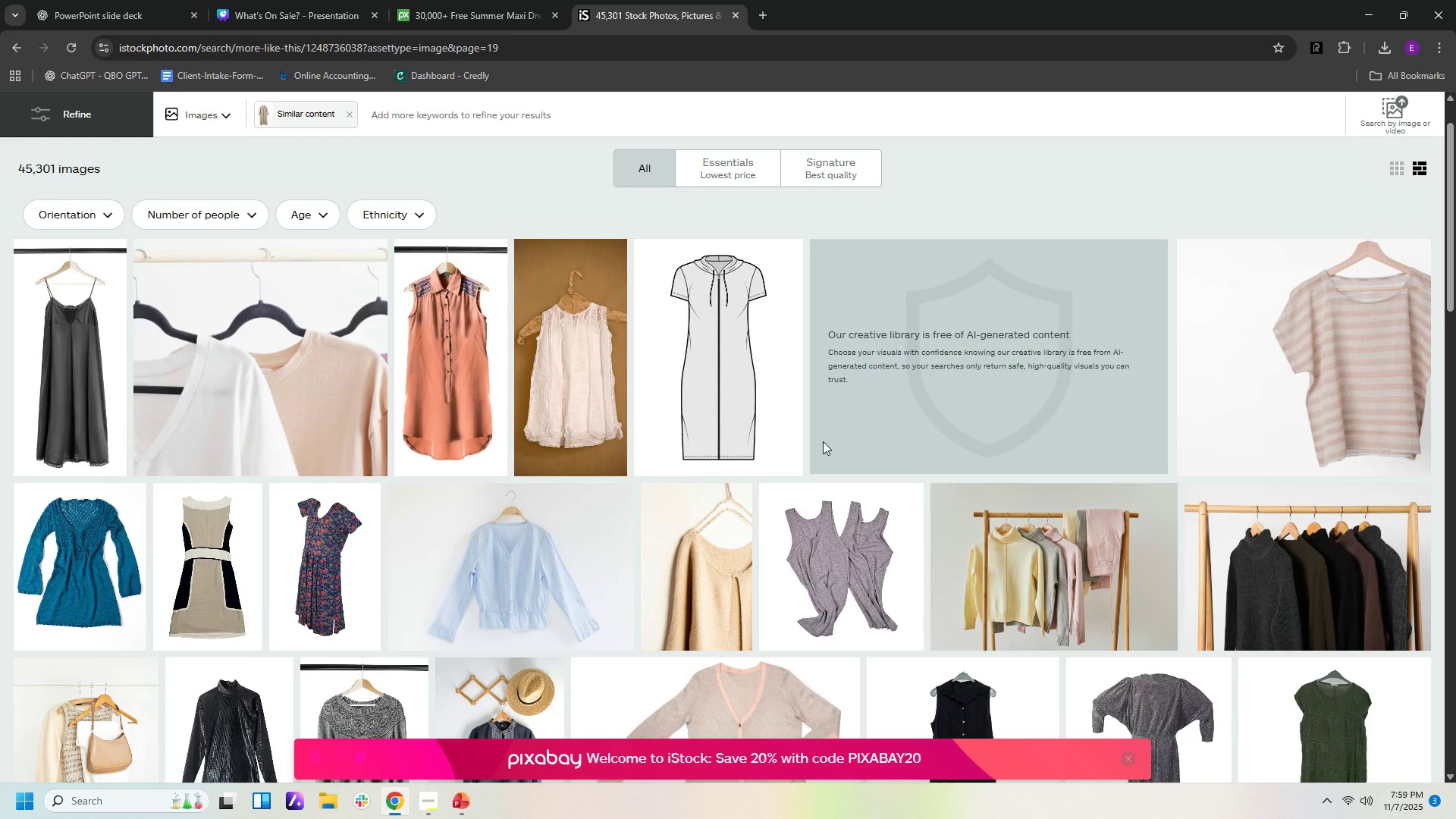 
scroll: coordinate [833, 461], scroll_direction: down, amount: 6.0
 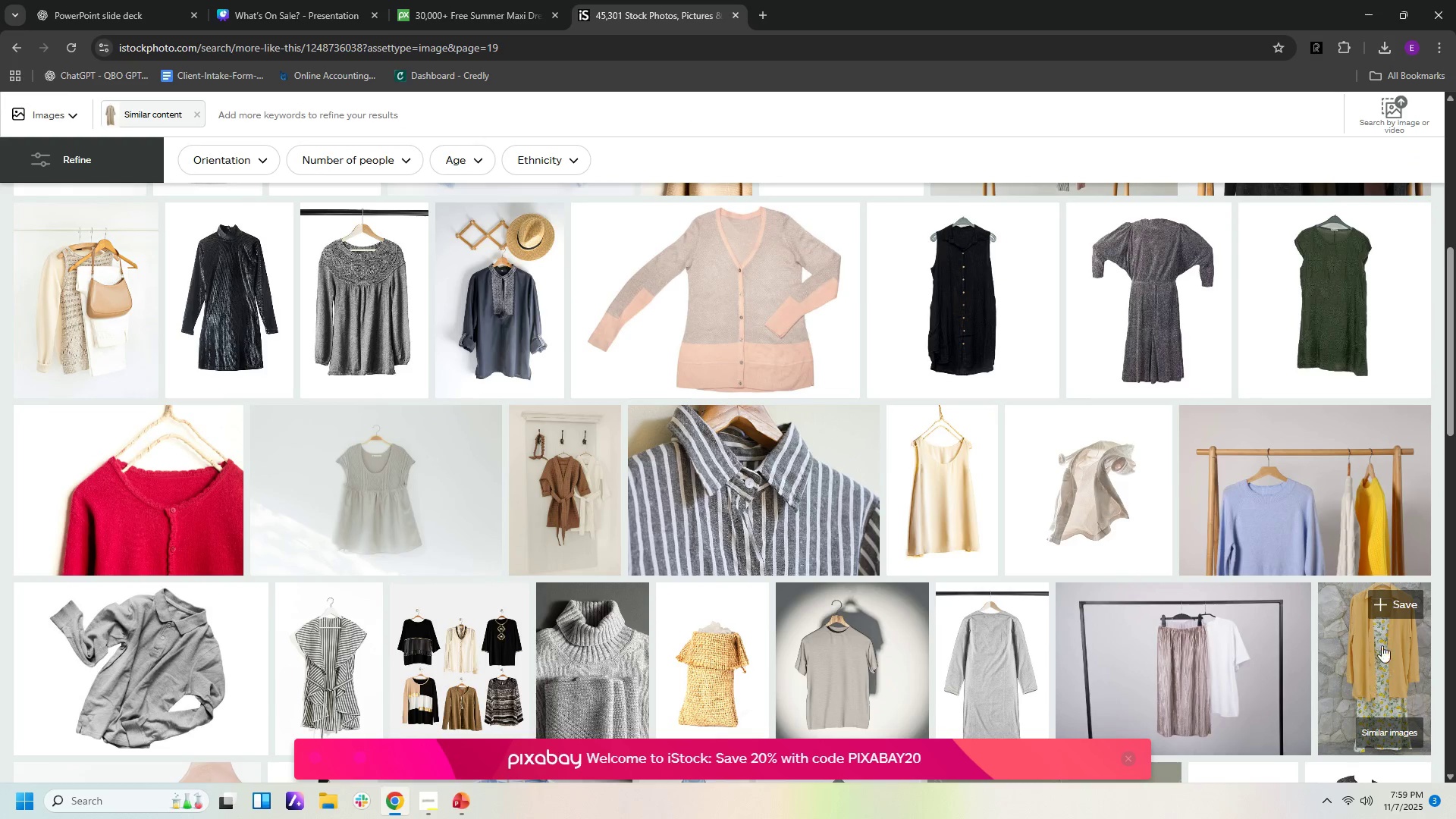 
left_click([1395, 659])
 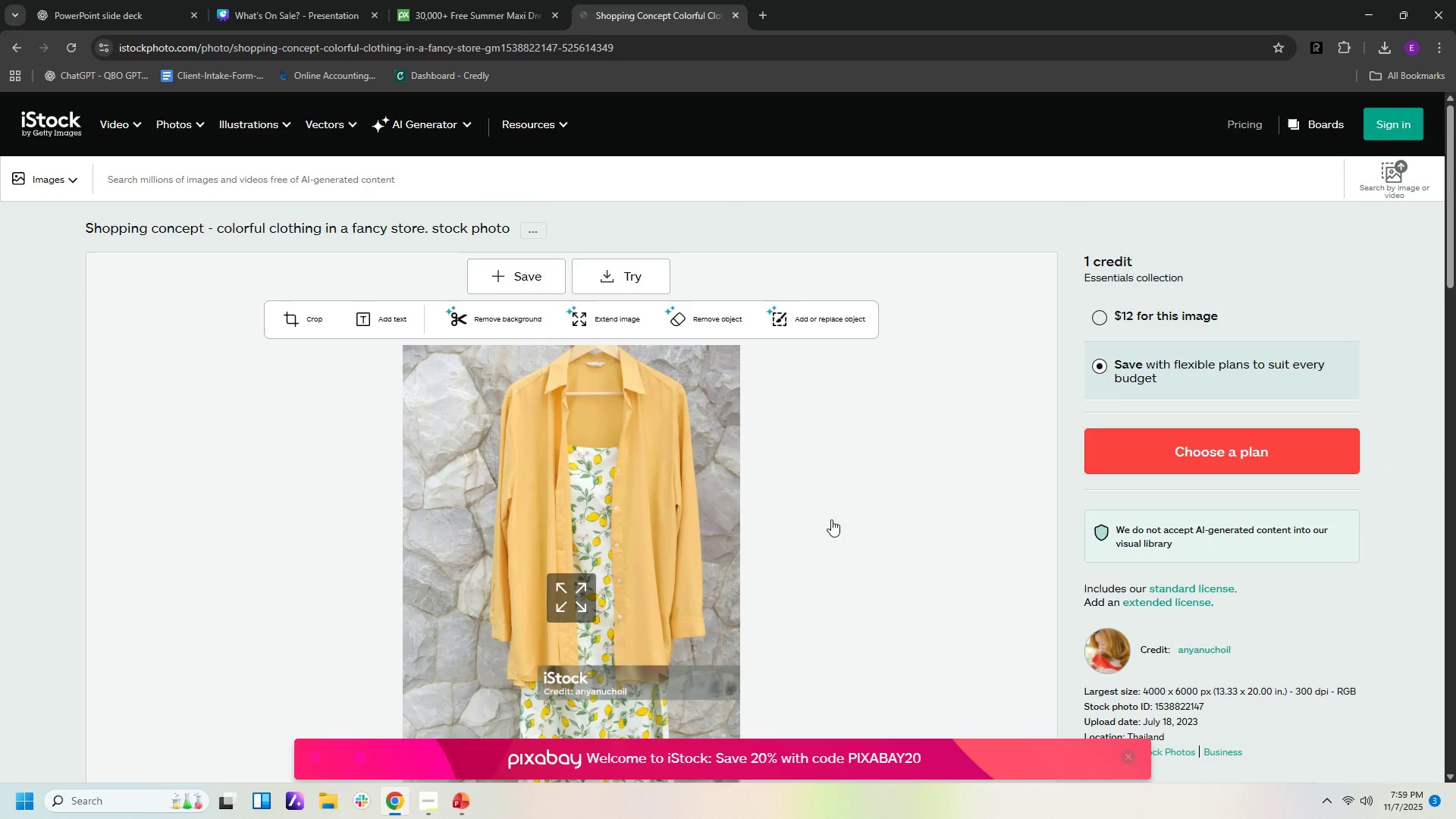 
scroll: coordinate [903, 566], scroll_direction: down, amount: 9.0
 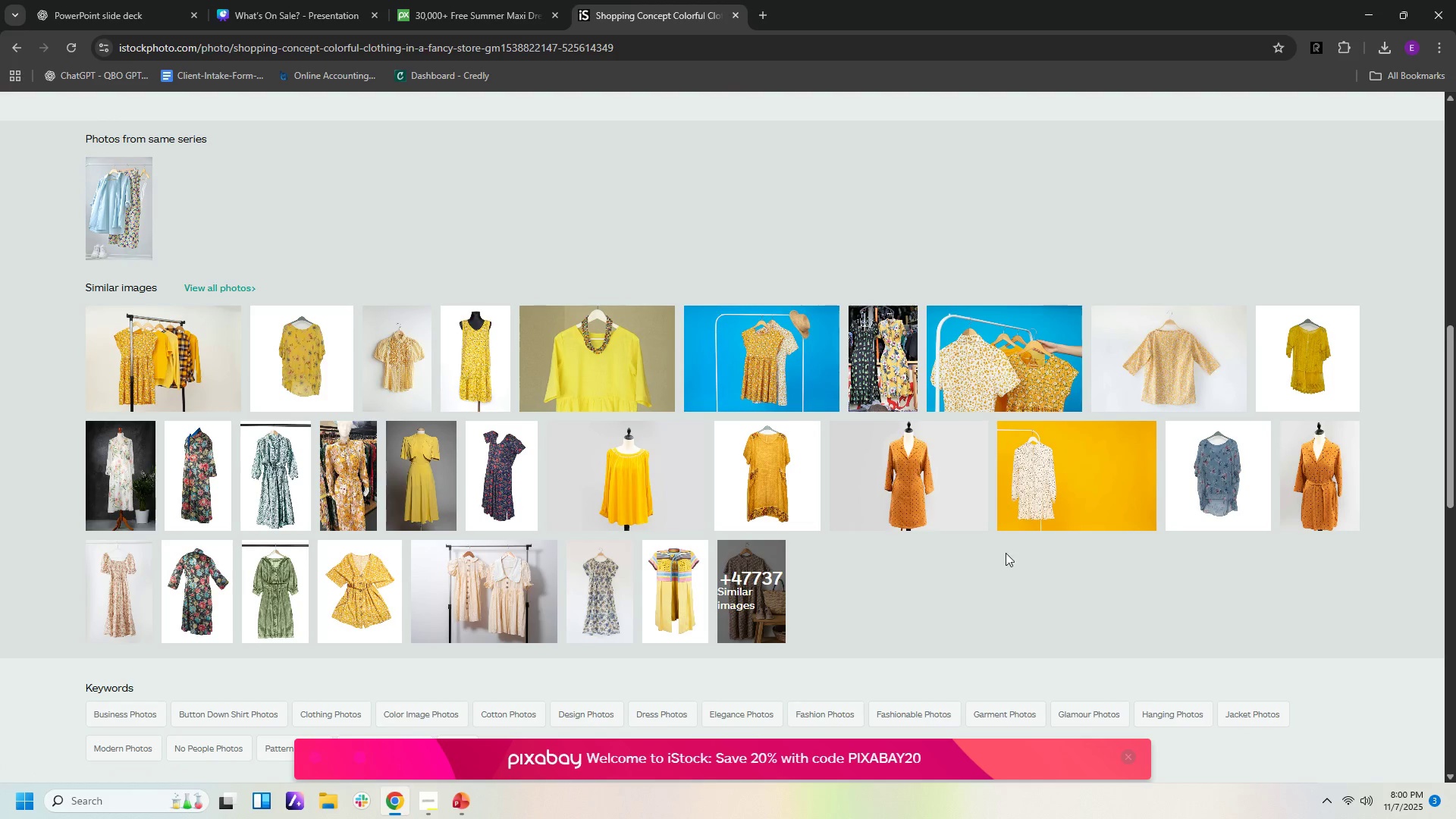 
wait(5.18)
 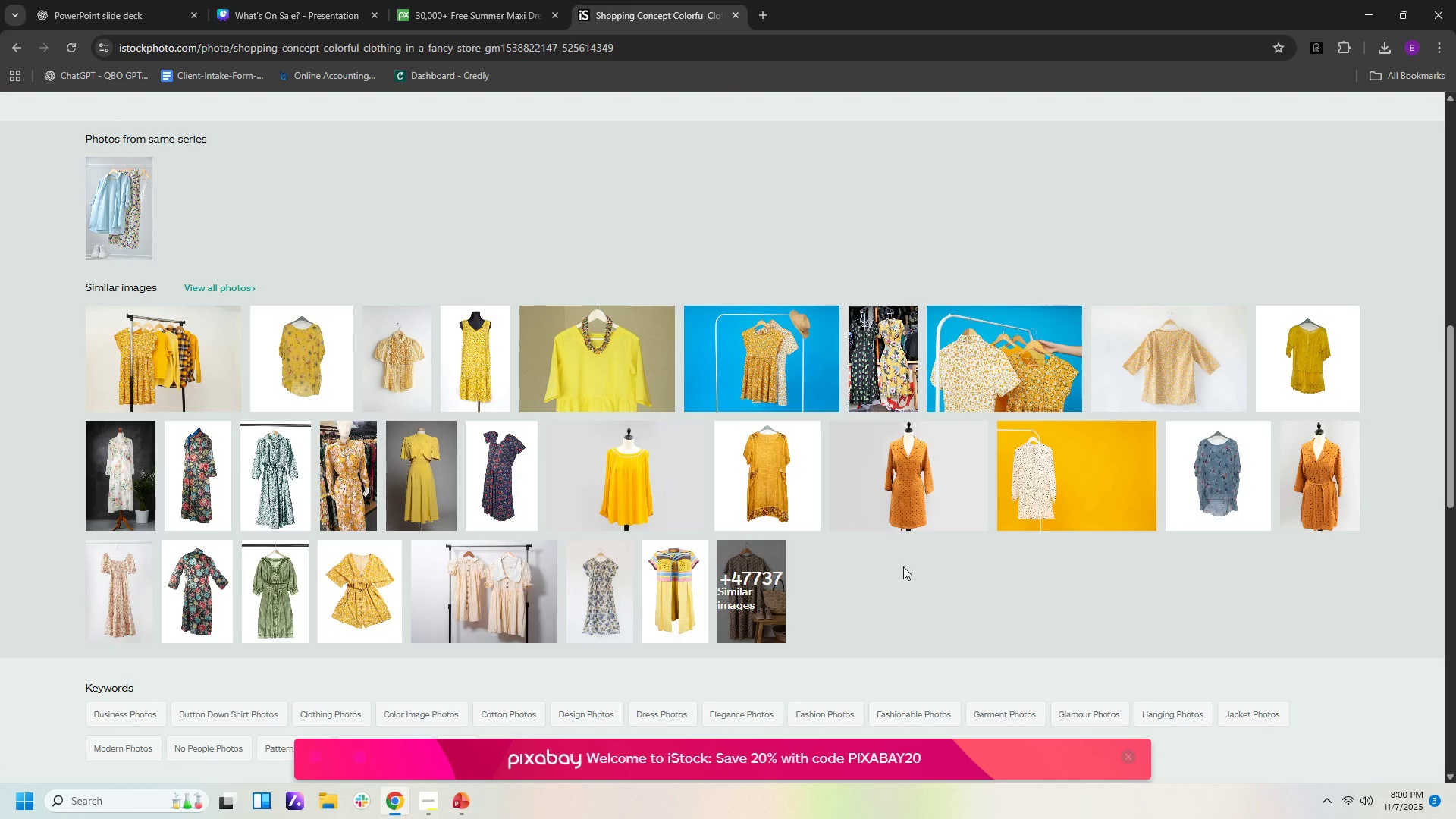 
left_click([752, 595])
 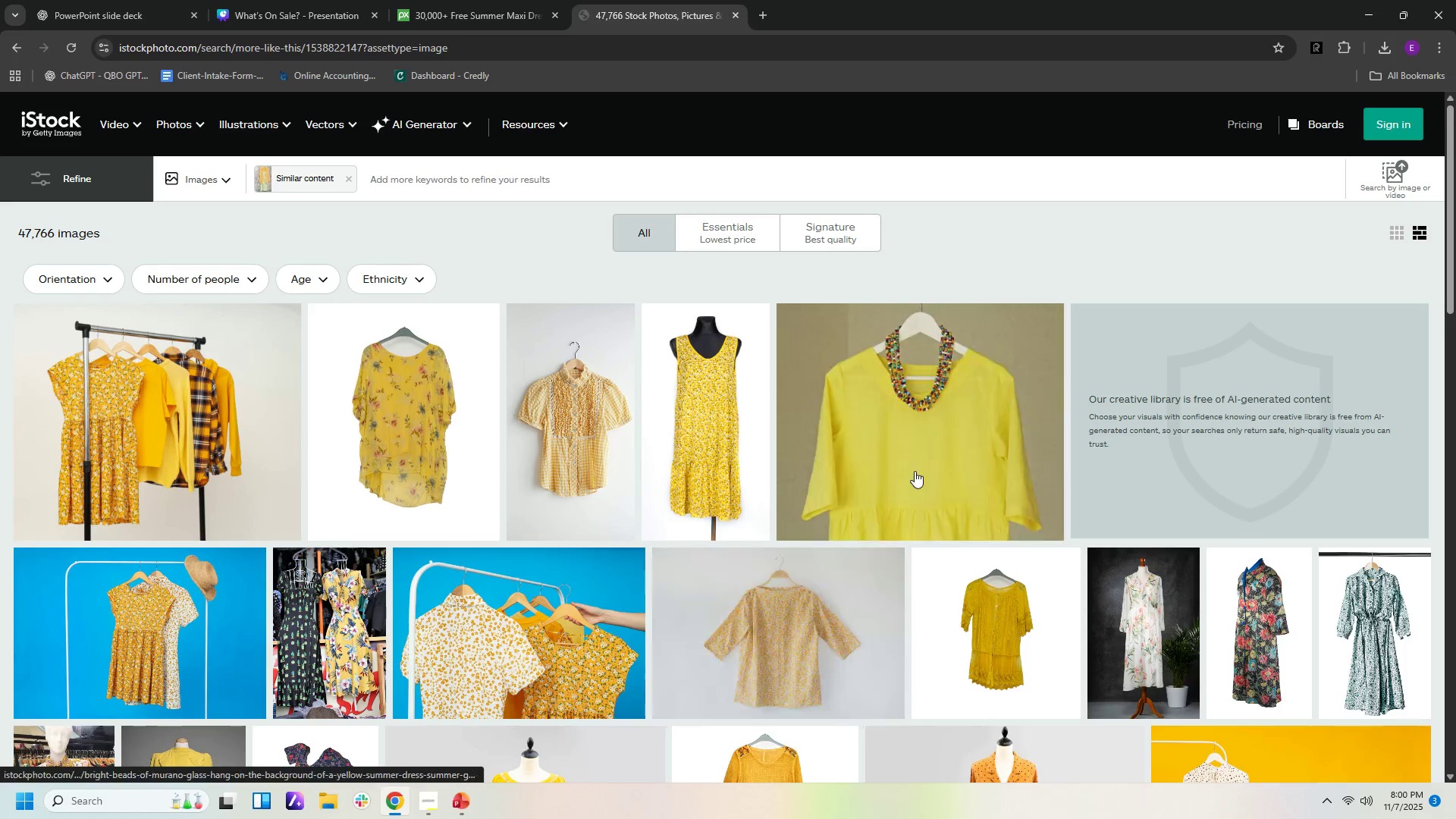 
scroll: coordinate [907, 488], scroll_direction: down, amount: 8.0
 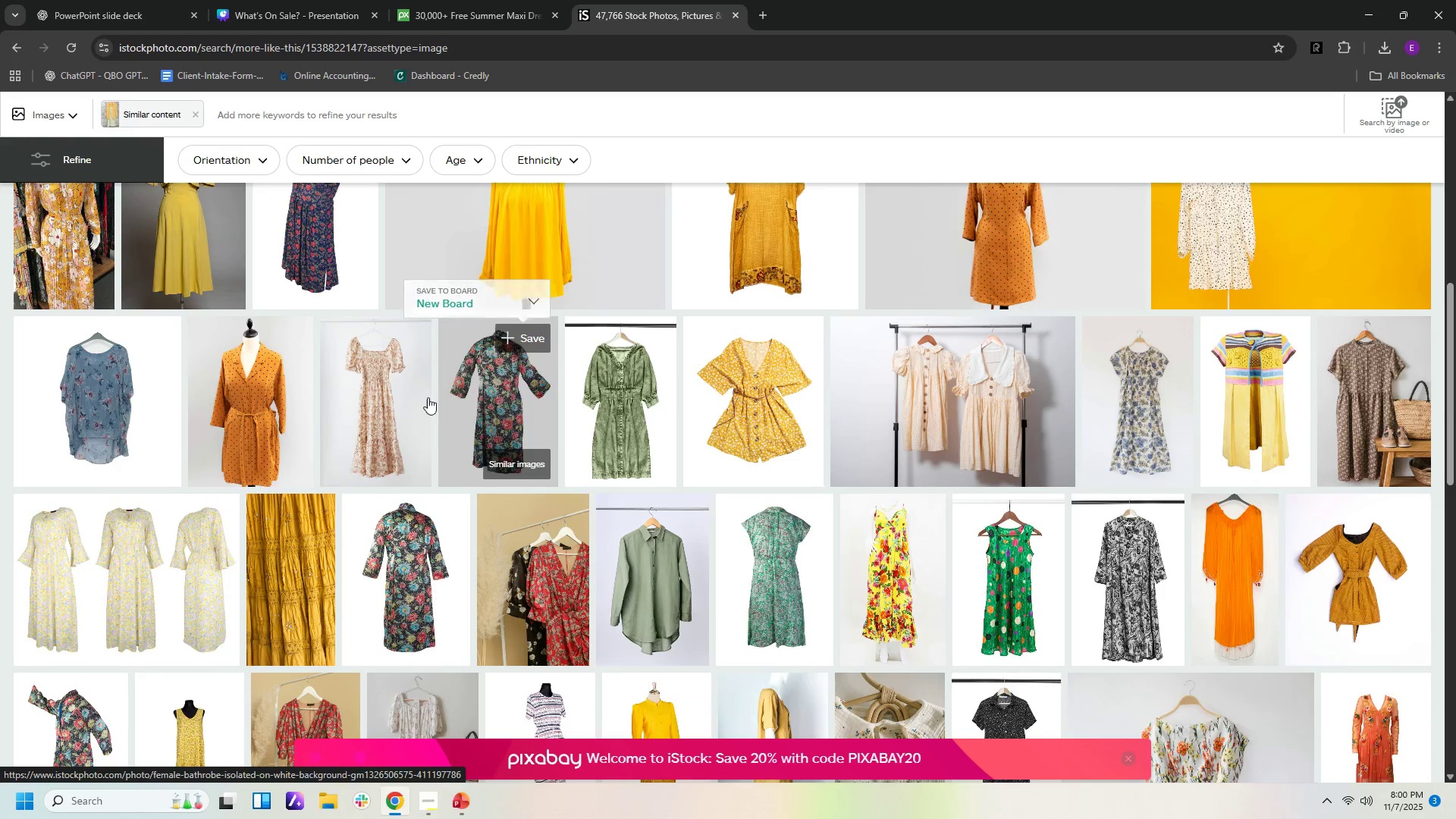 
left_click([410, 404])
 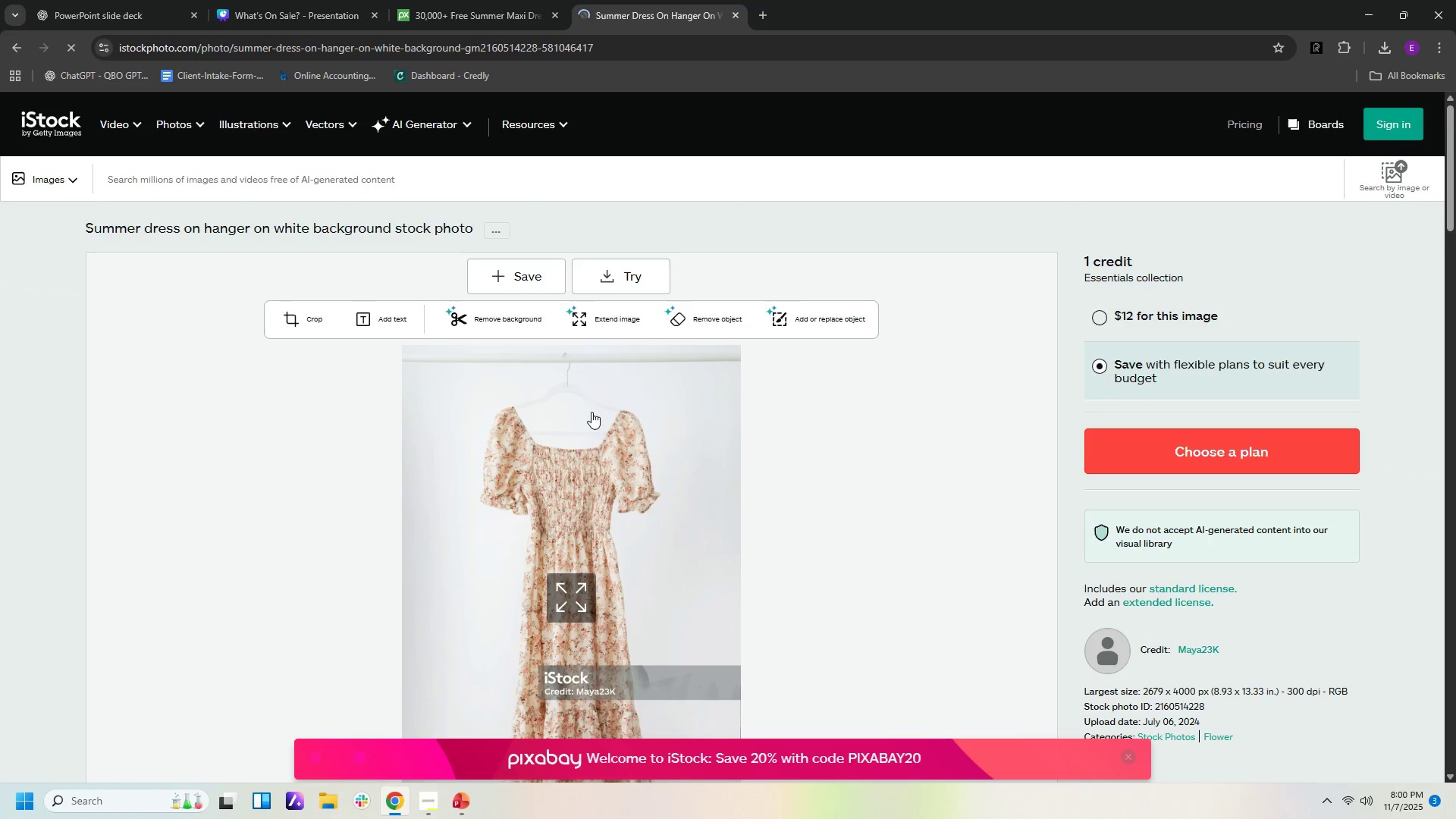 
scroll: coordinate [824, 475], scroll_direction: down, amount: 10.0
 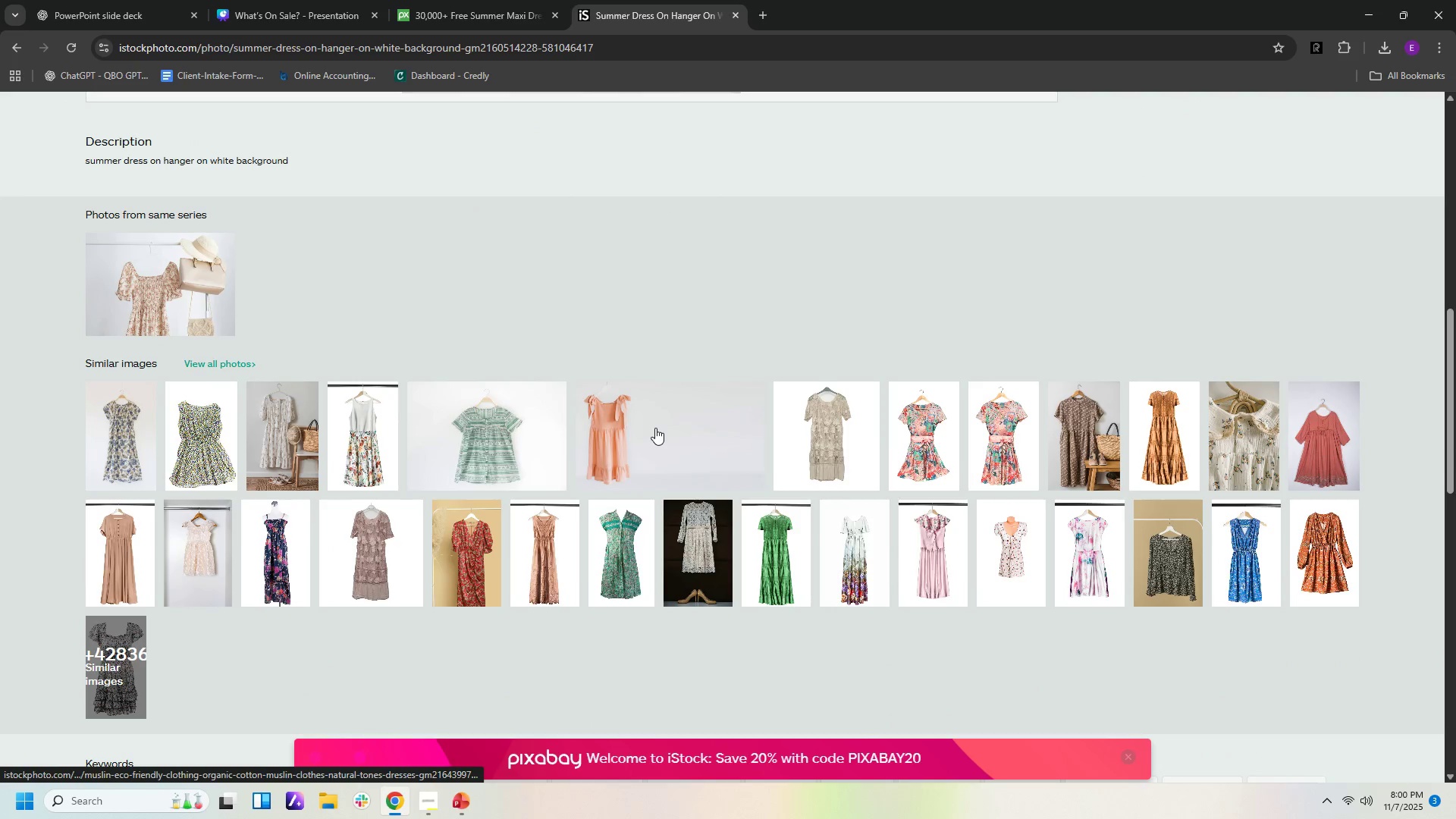 
left_click([655, 428])
 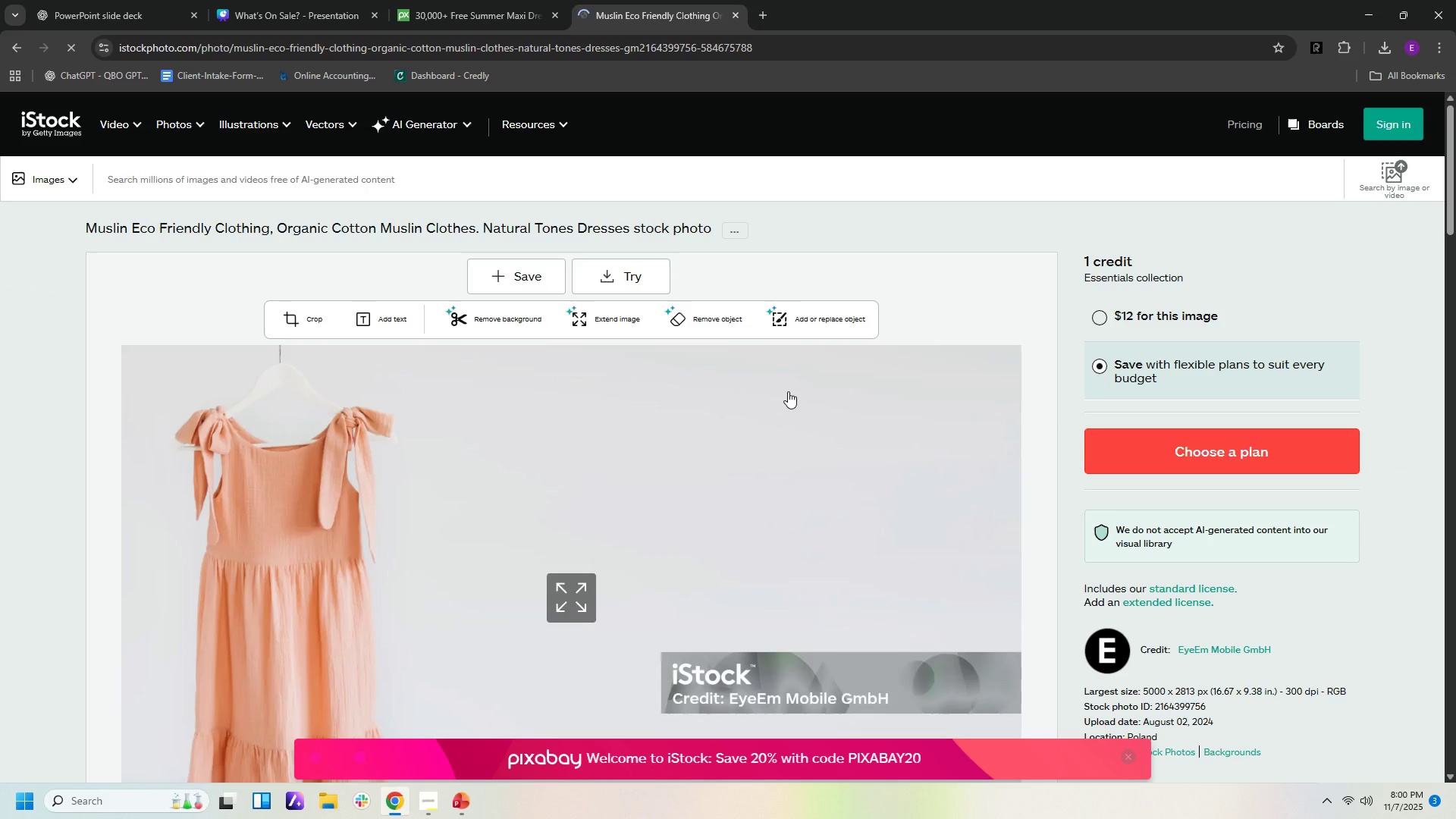 
scroll: coordinate [896, 456], scroll_direction: down, amount: 8.0
 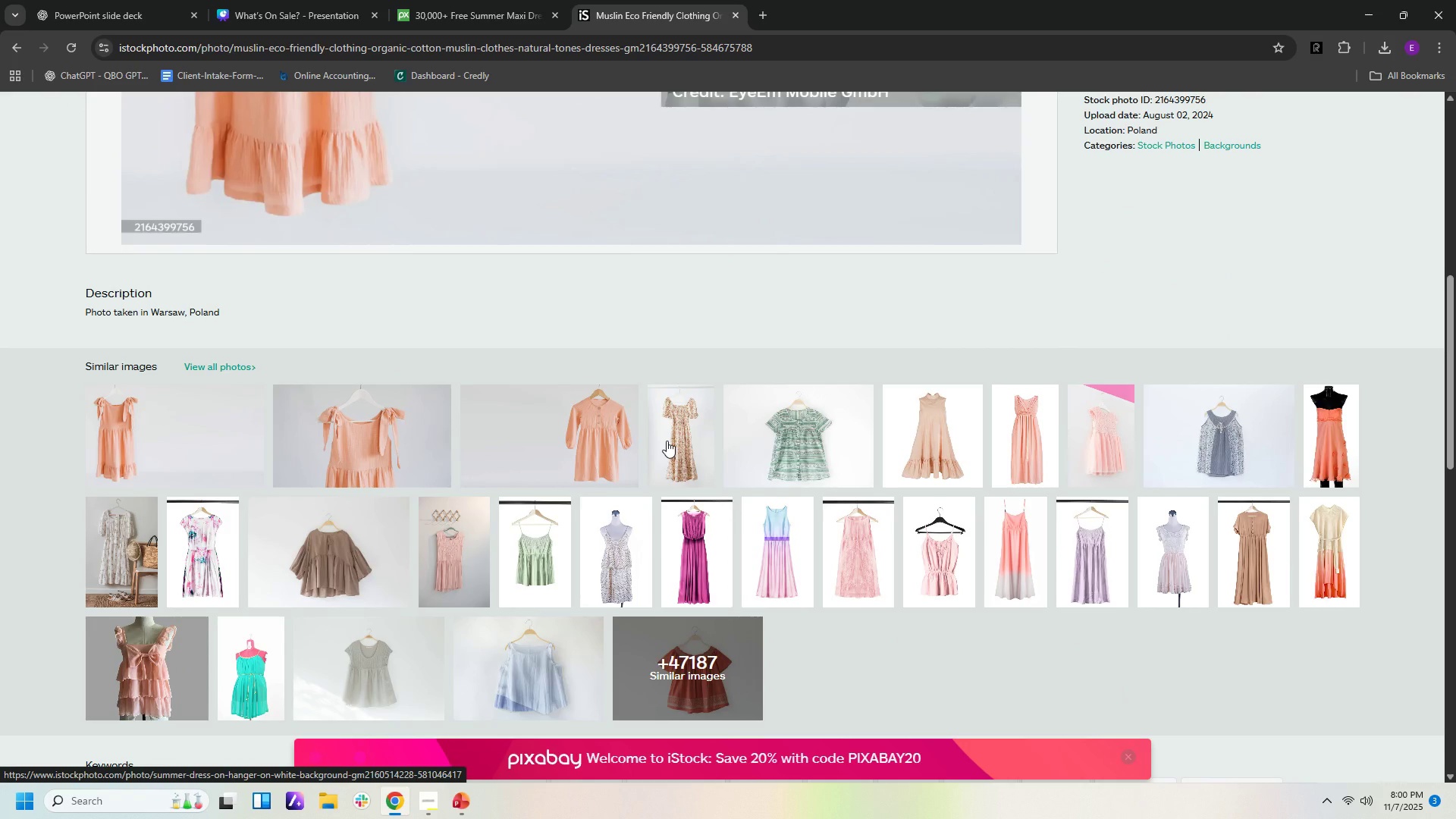 
wait(5.58)
 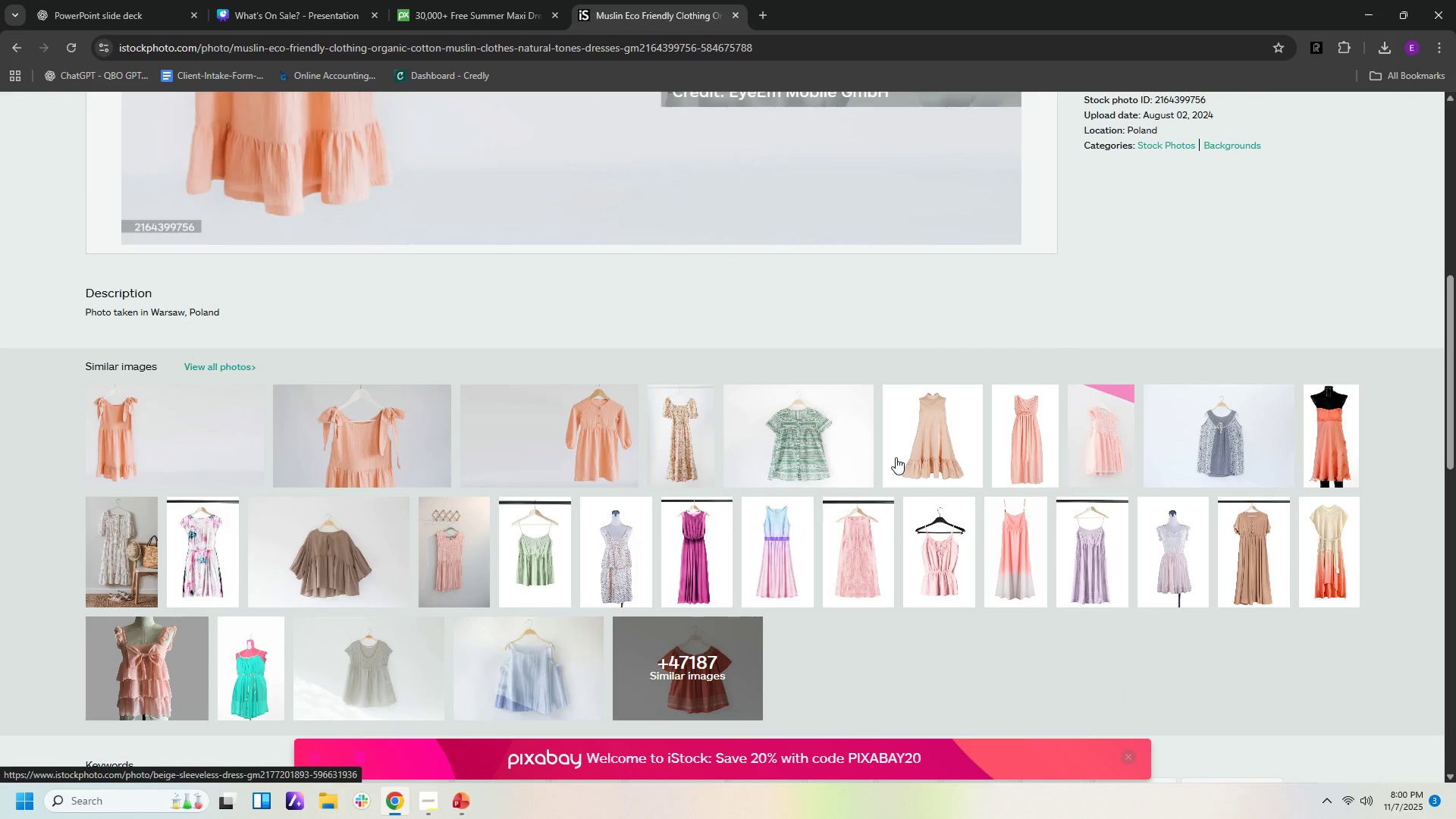 
scroll: coordinate [870, 191], scroll_direction: up, amount: 4.0
 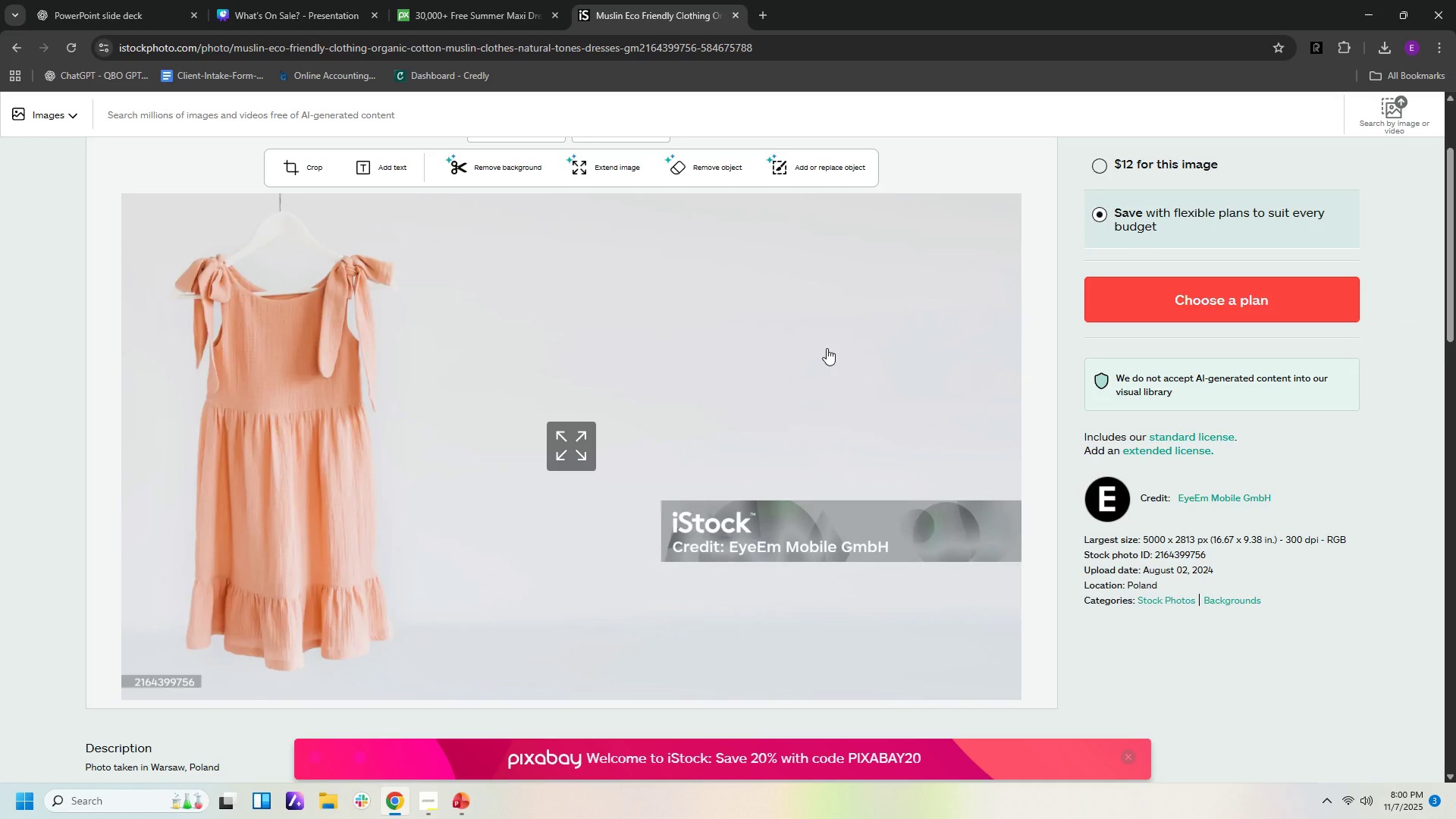 
wait(5.25)
 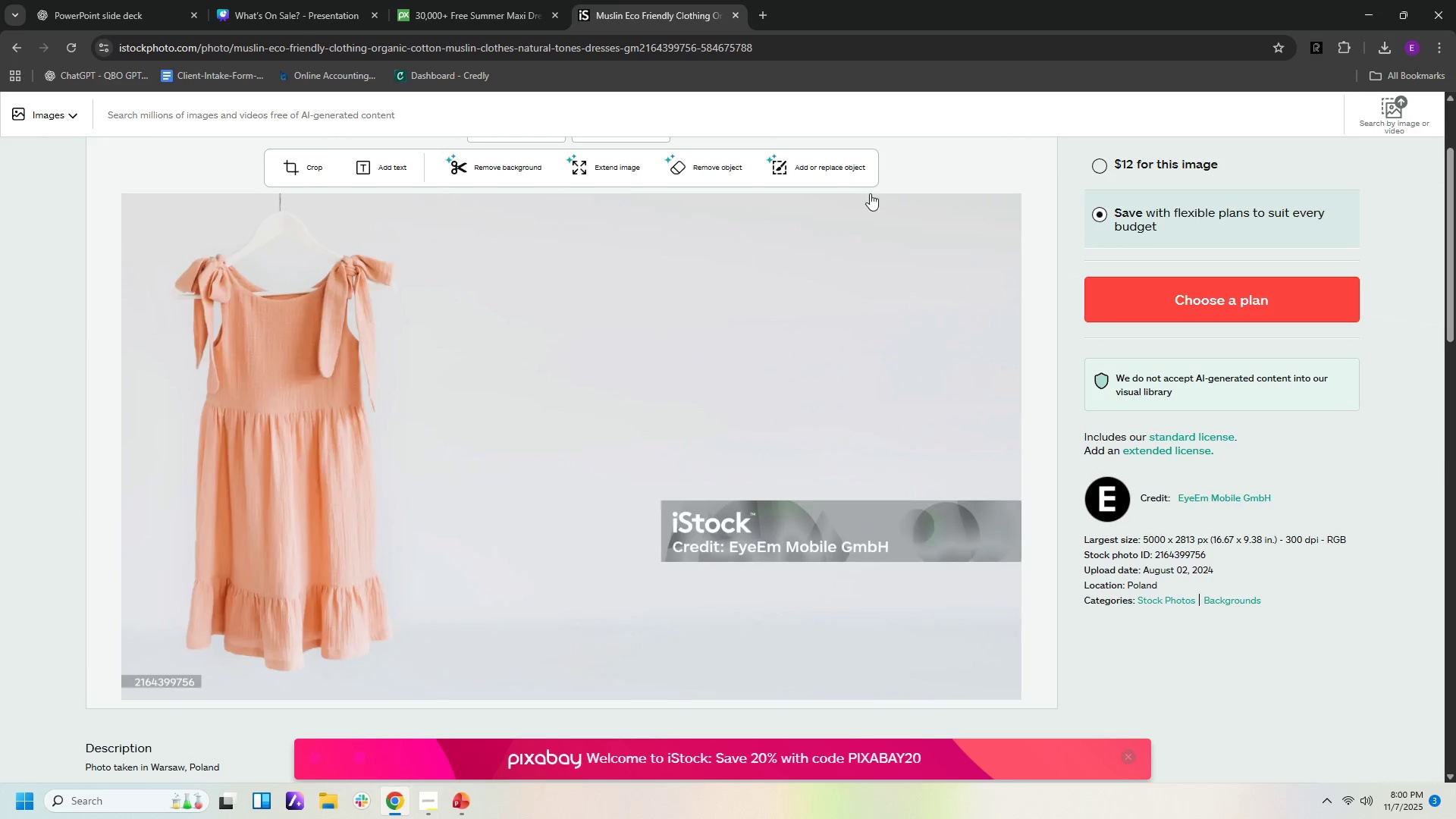 
scroll: coordinate [944, 512], scroll_direction: down, amount: 10.0
 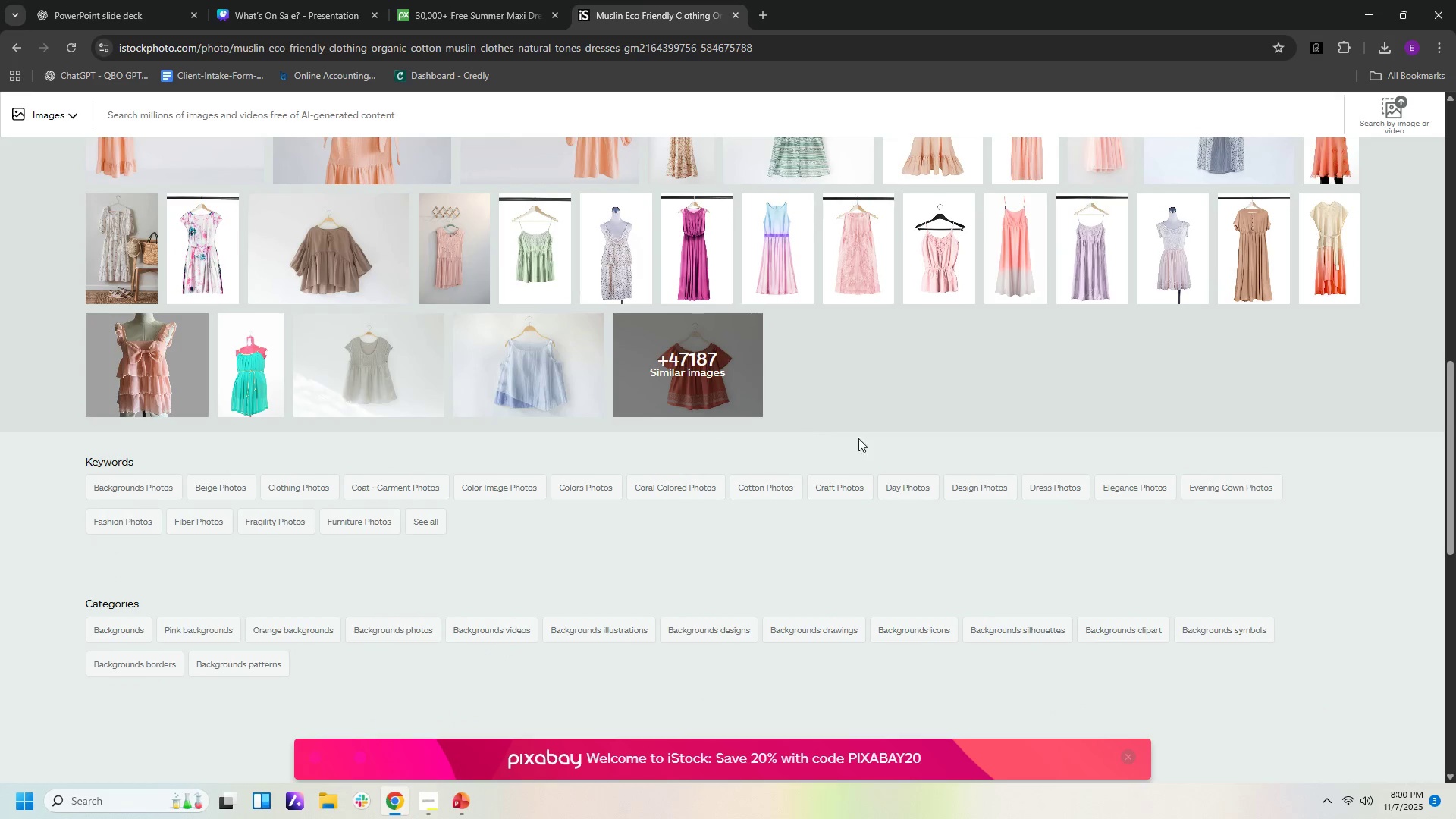 
scroll: coordinate [867, 435], scroll_direction: up, amount: 8.0
 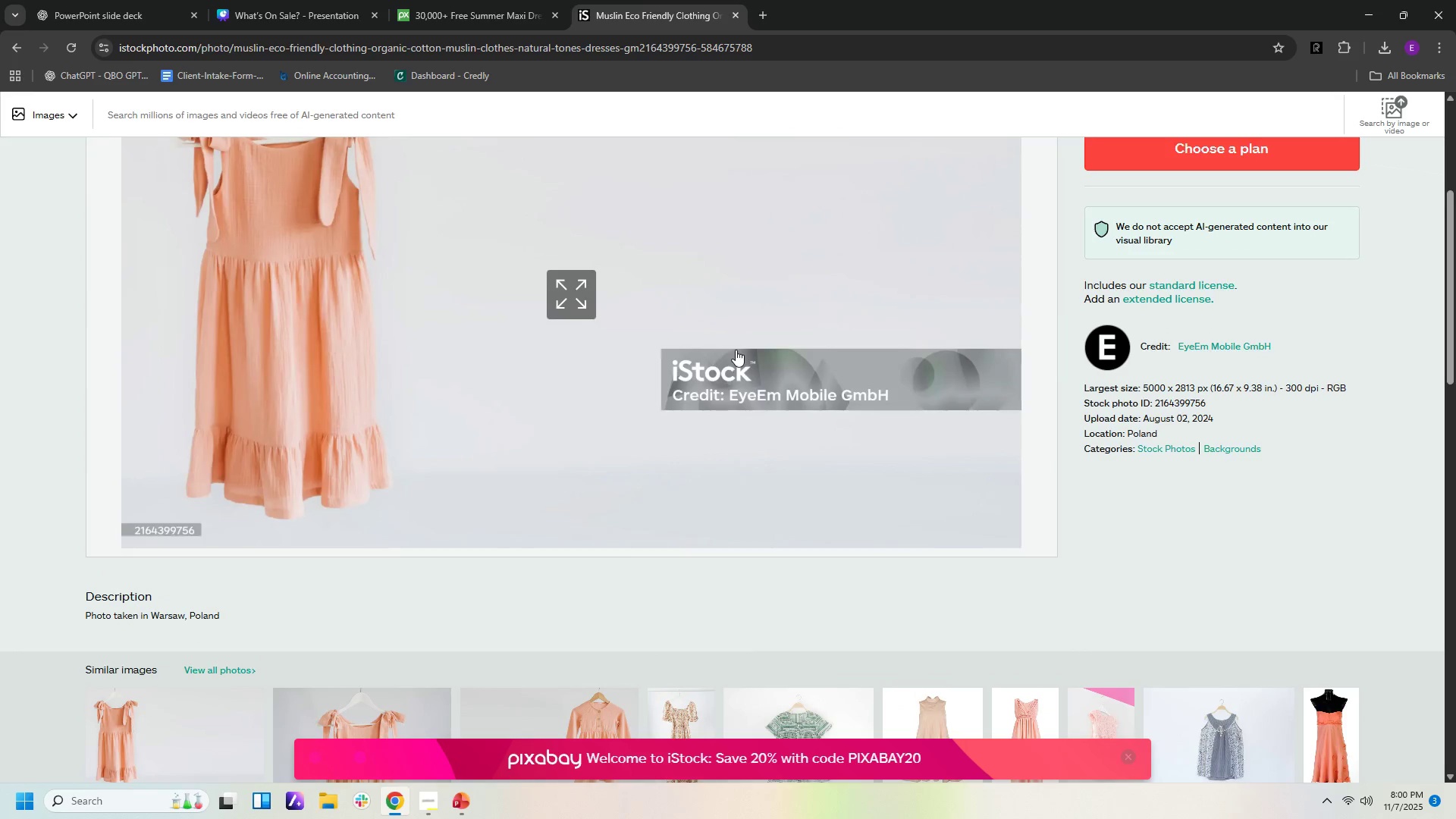 
right_click([736, 350])
 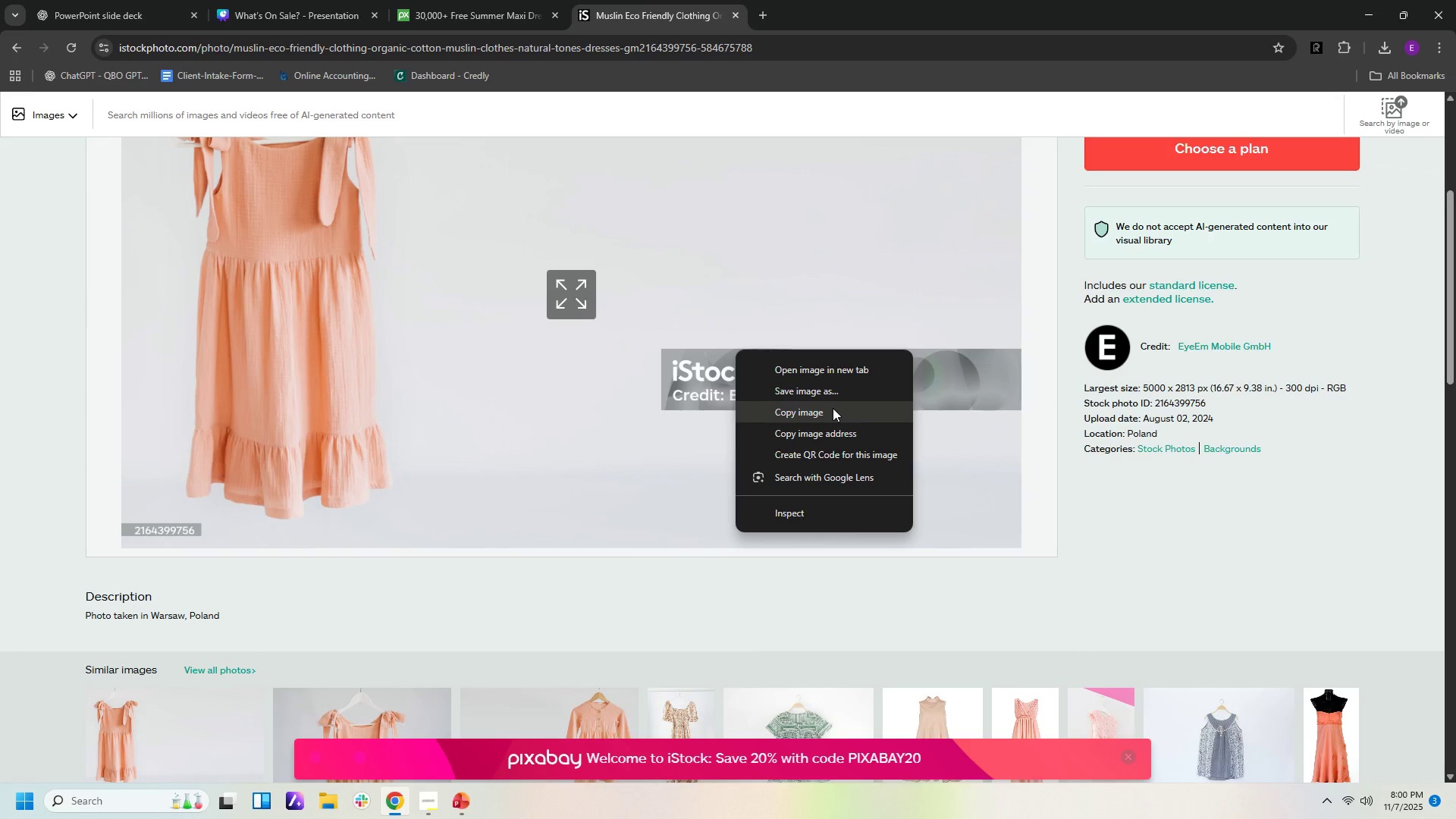 
left_click([833, 408])
 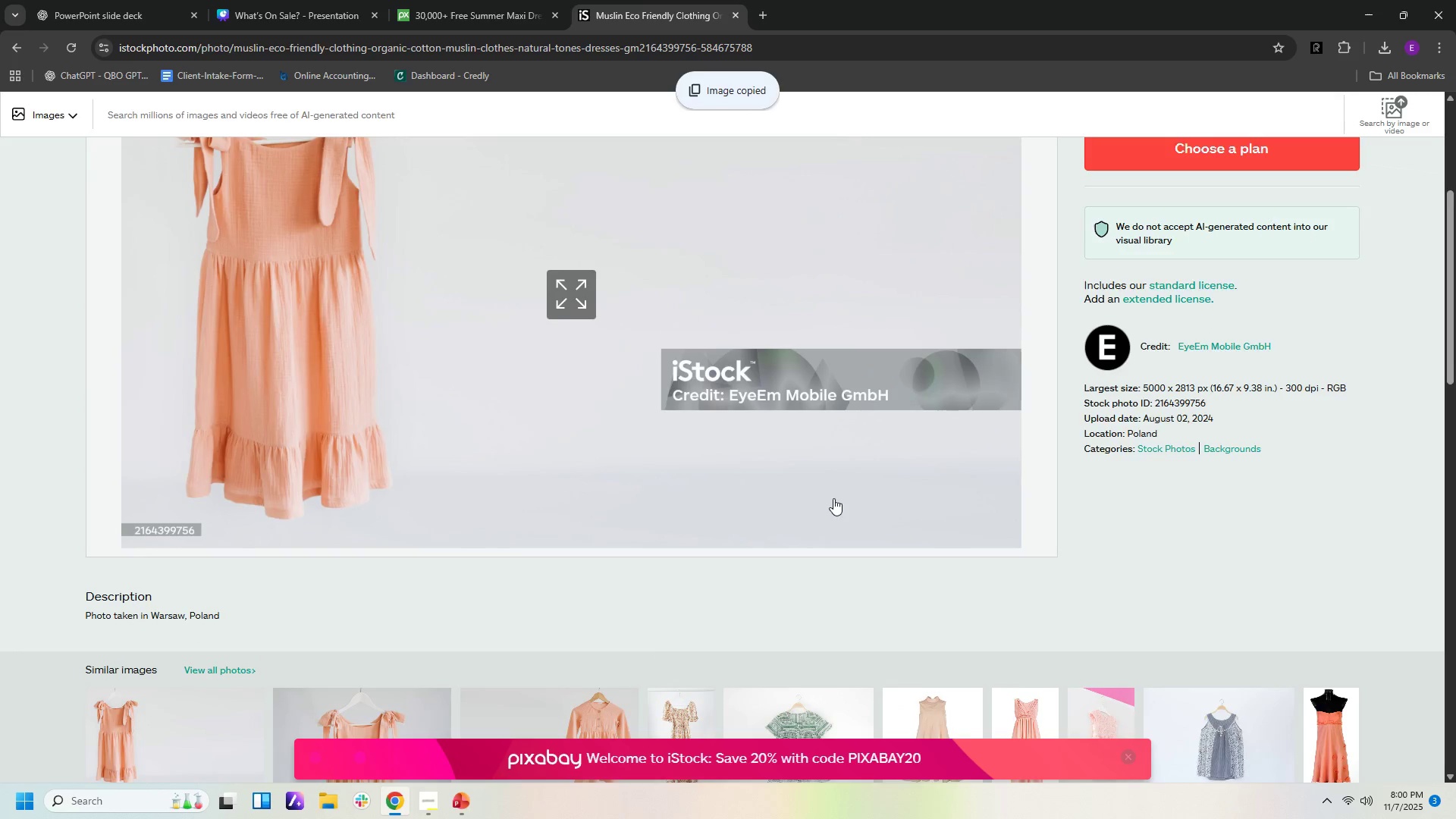 
scroll: coordinate [855, 493], scroll_direction: down, amount: 5.0
 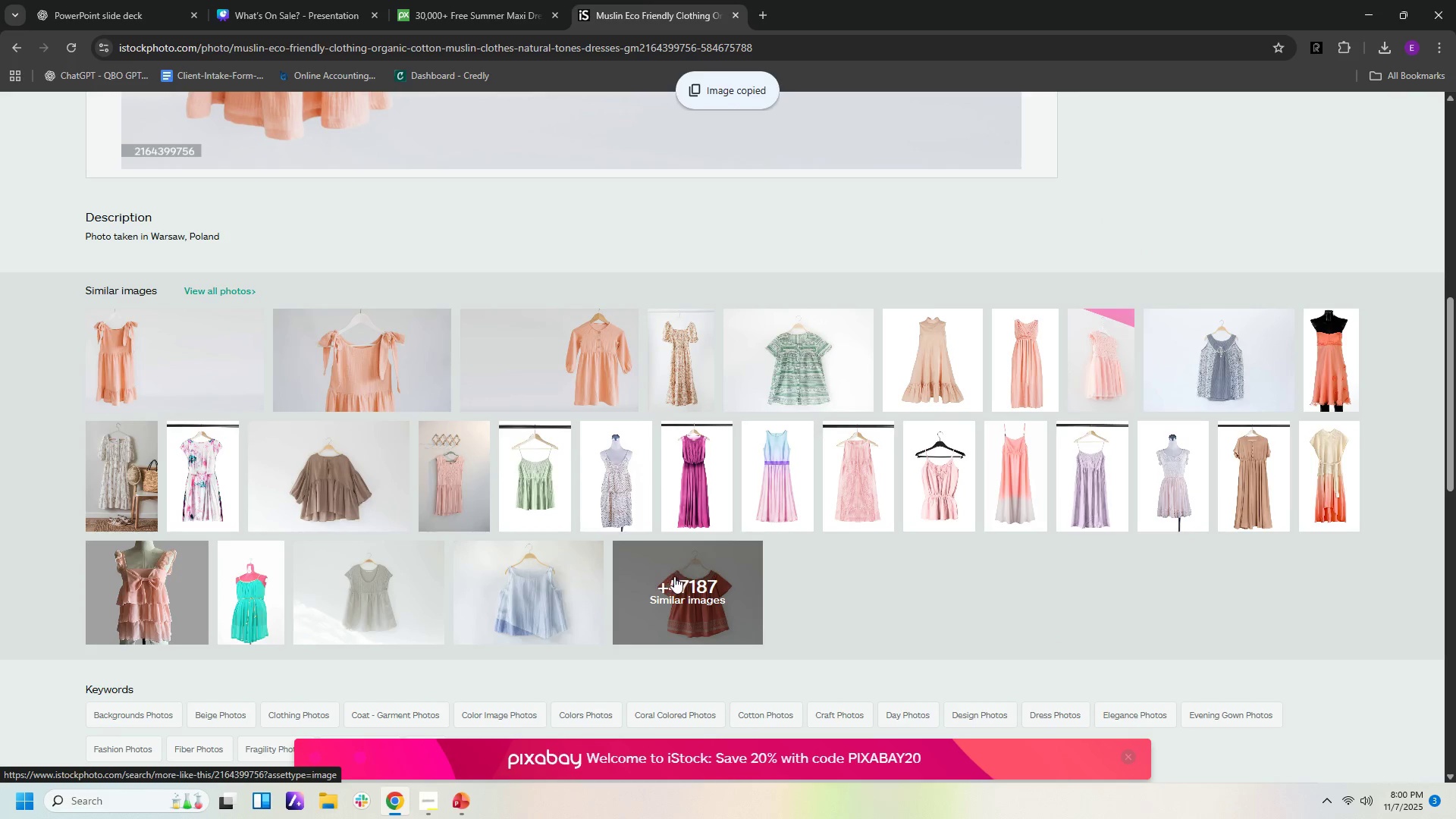 
left_click([682, 573])
 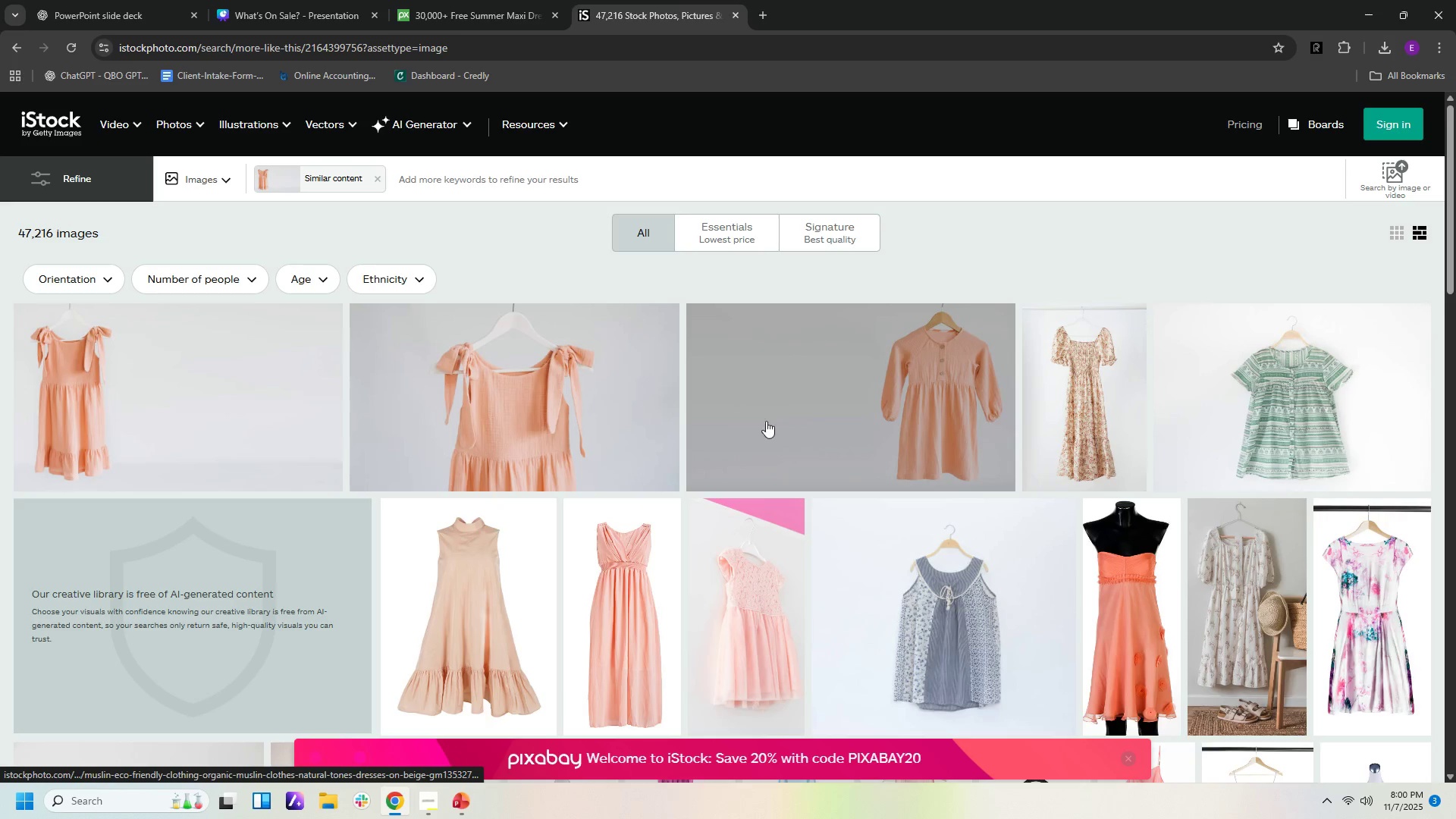 
scroll: coordinate [666, 644], scroll_direction: down, amount: 14.0
 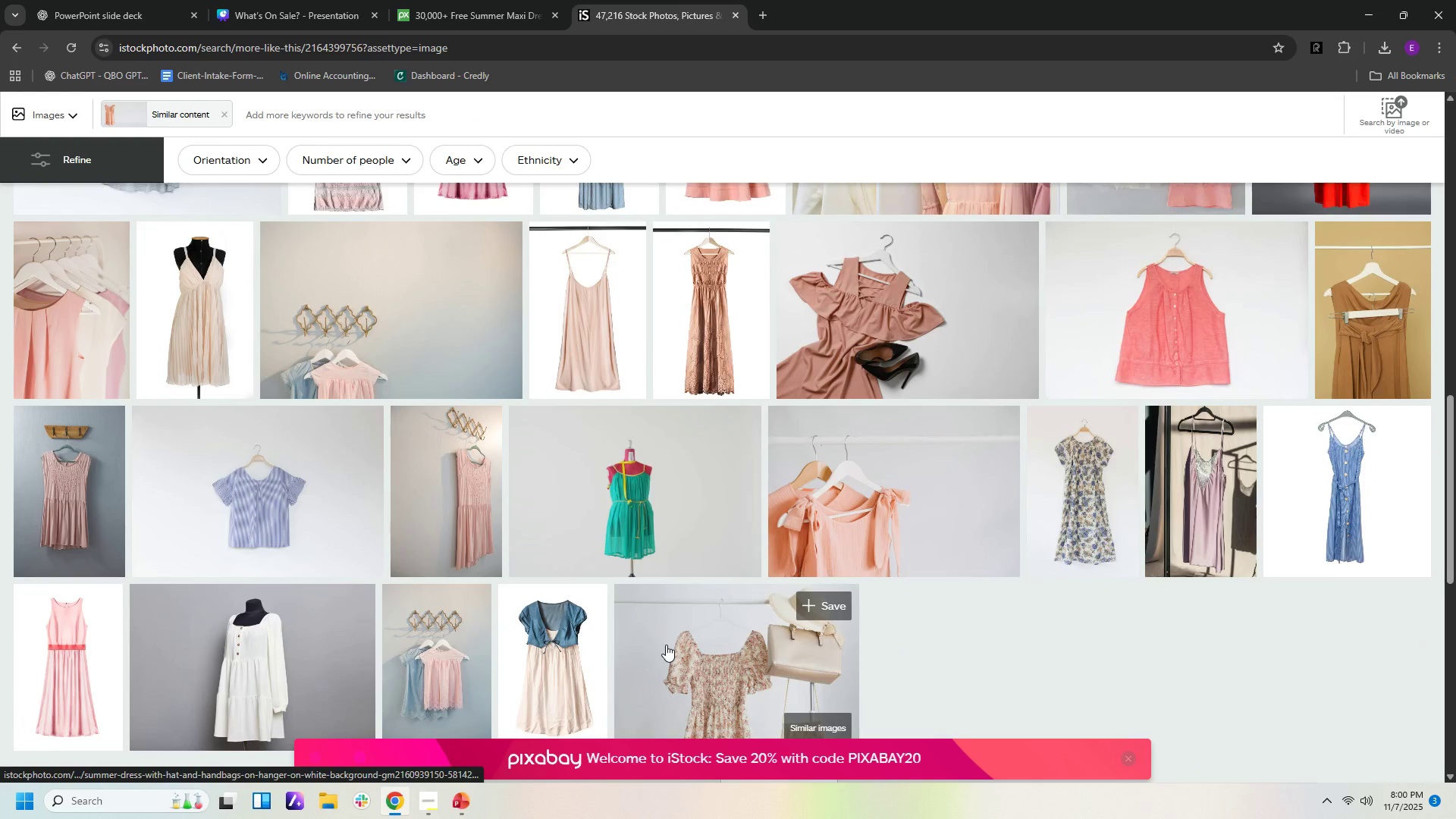 
scroll: coordinate [666, 645], scroll_direction: down, amount: 2.0
 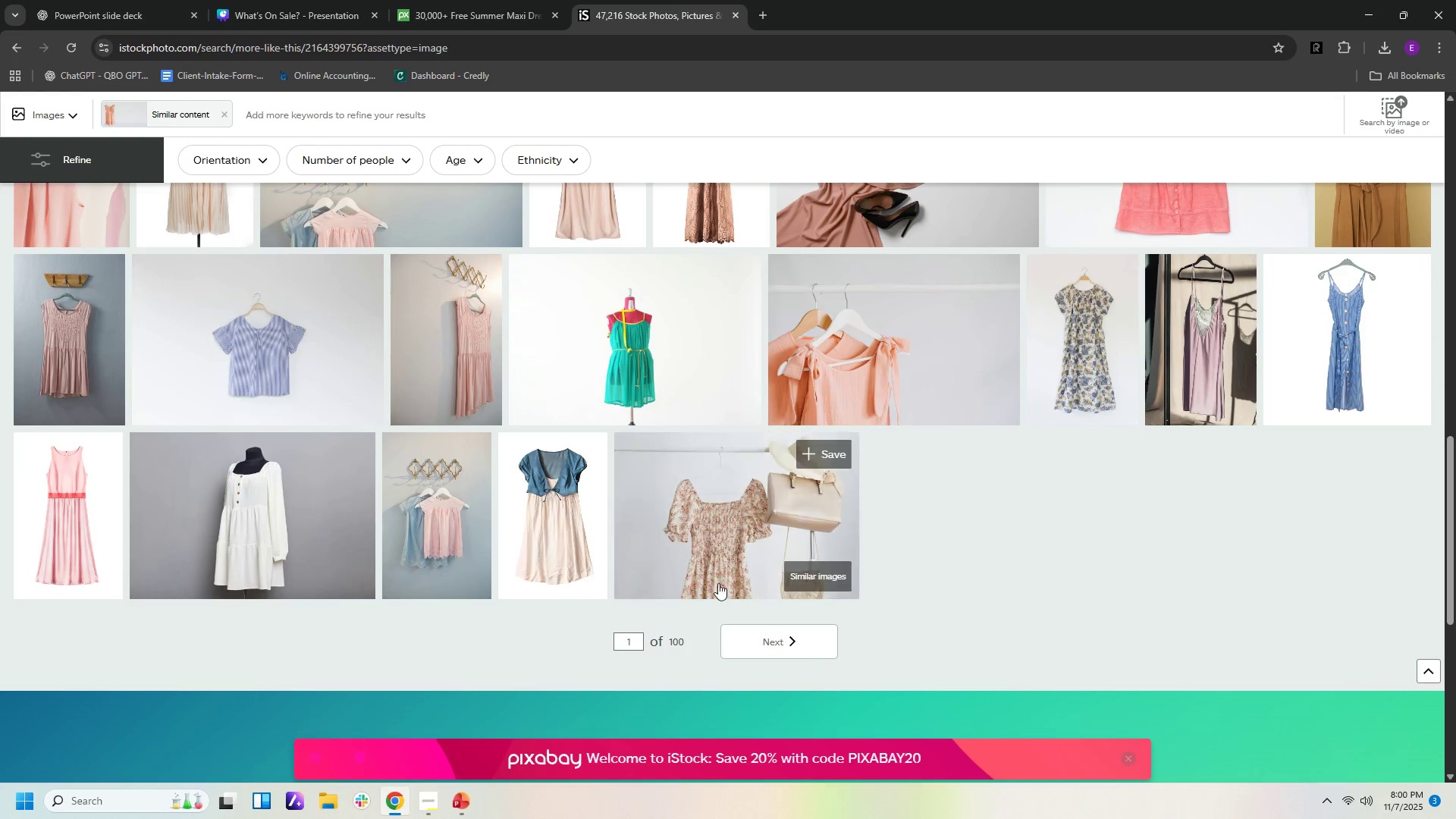 
left_click([718, 576])
 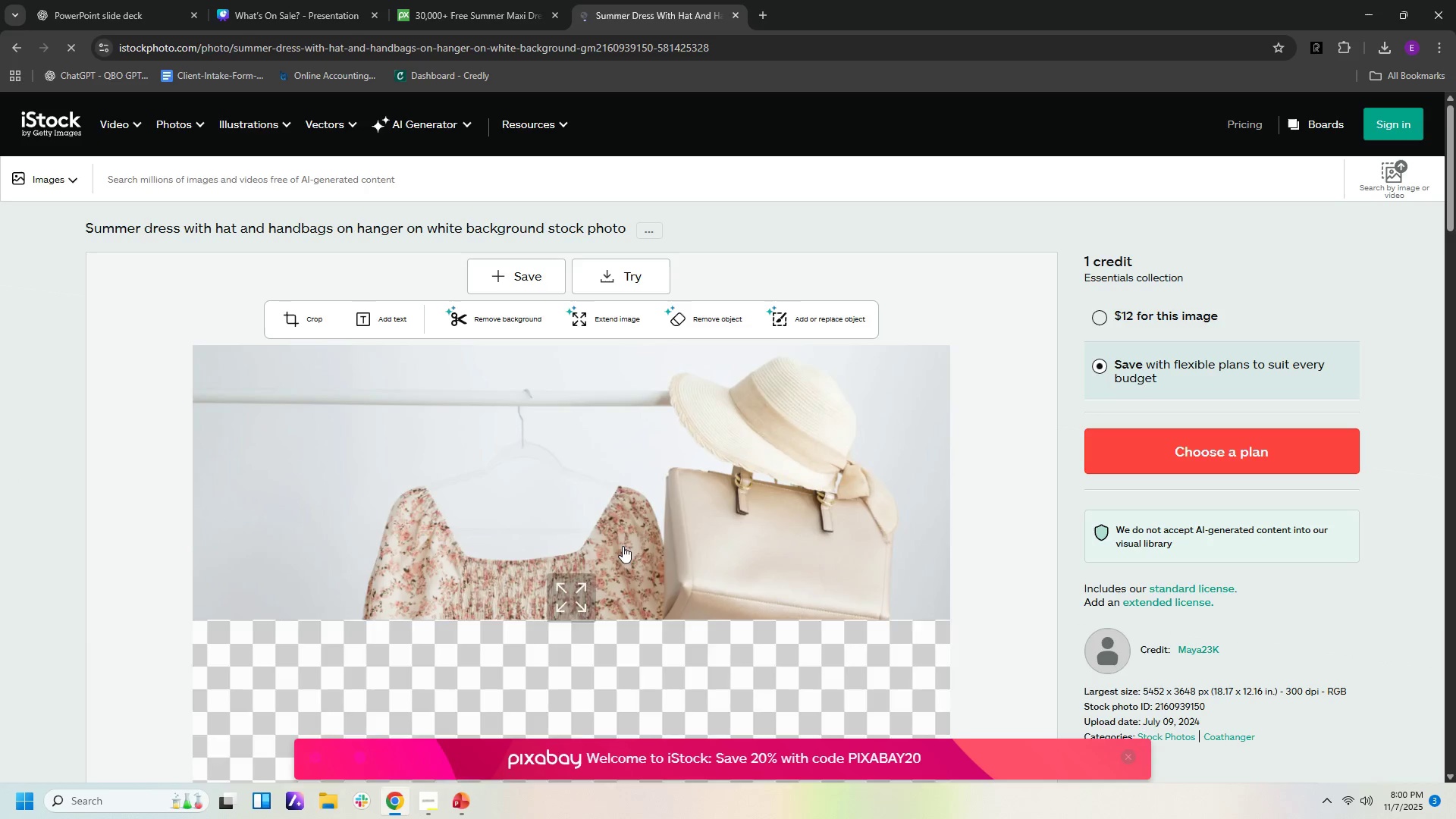 
scroll: coordinate [743, 573], scroll_direction: down, amount: 12.0
 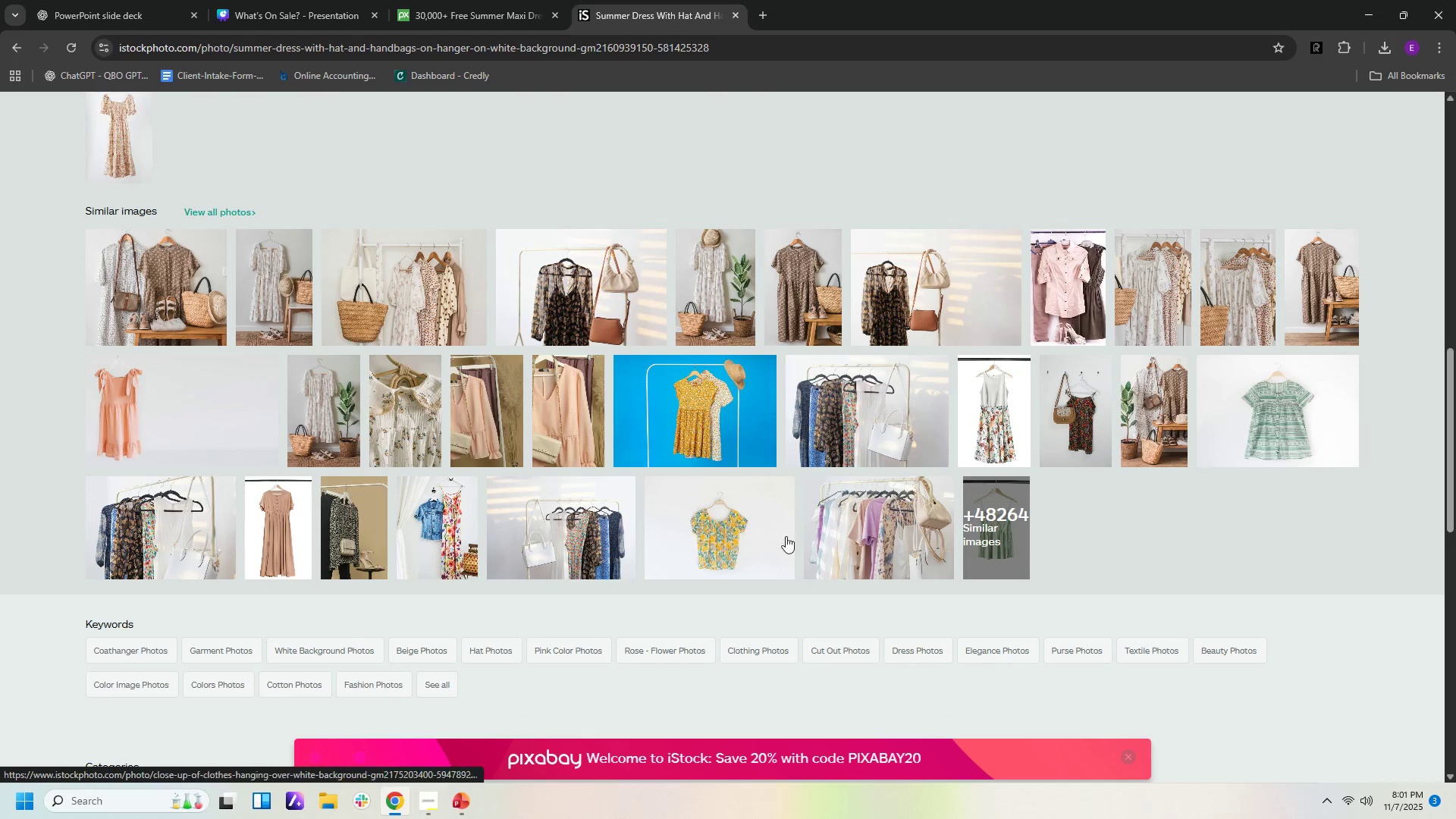 
left_click([1002, 524])
 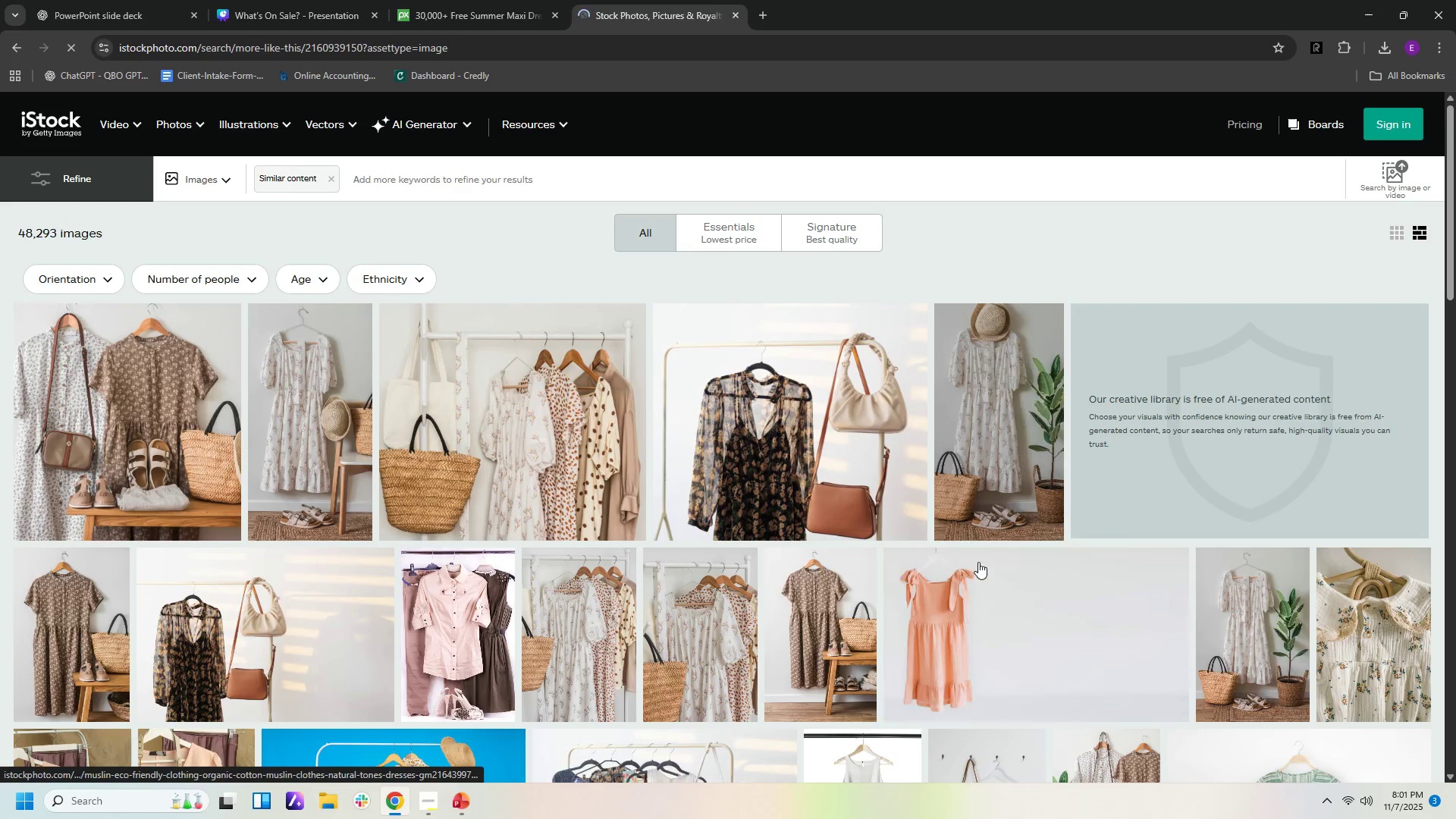 
scroll: coordinate [984, 588], scroll_direction: down, amount: 15.0
 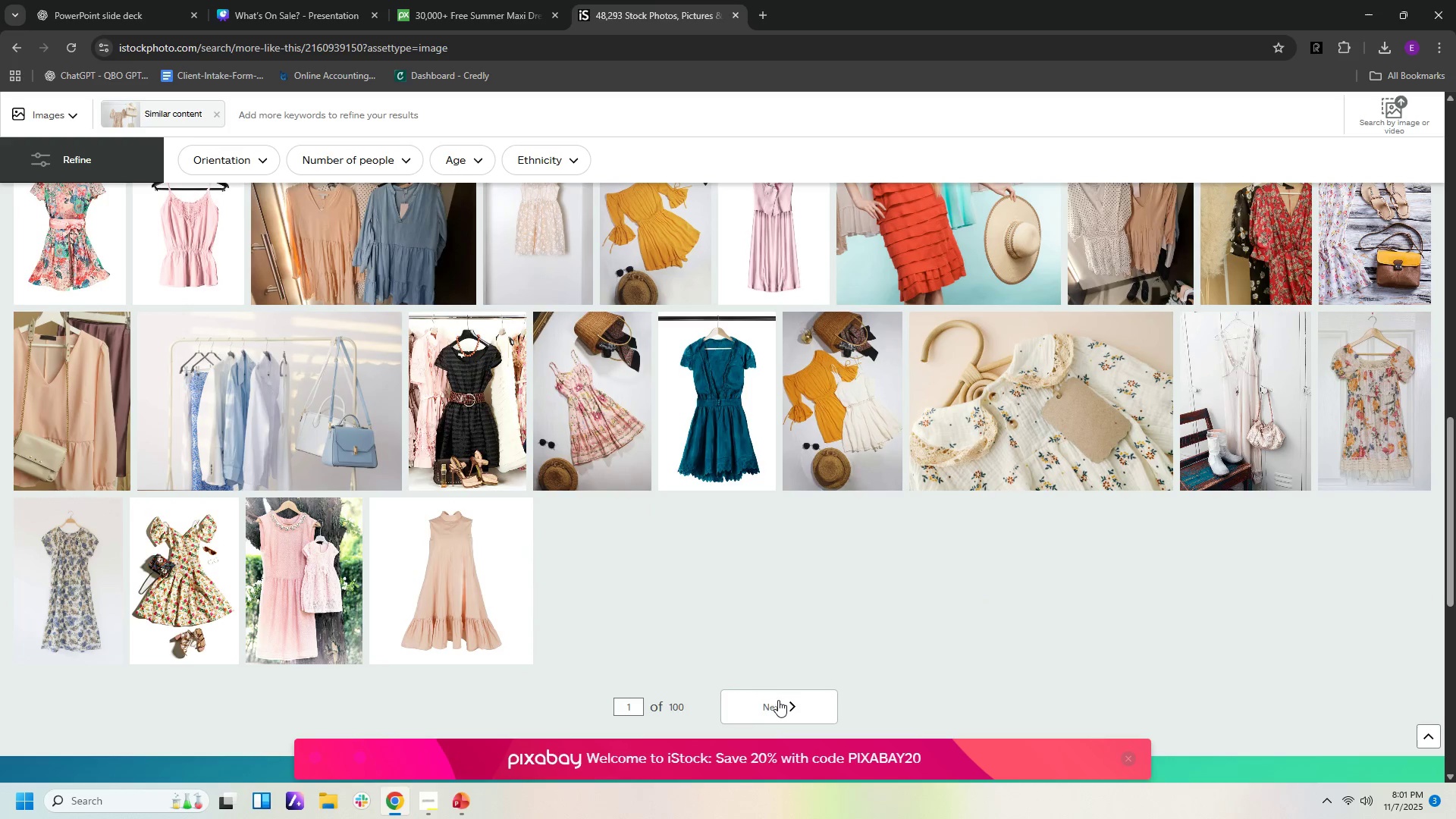 
left_click([783, 707])
 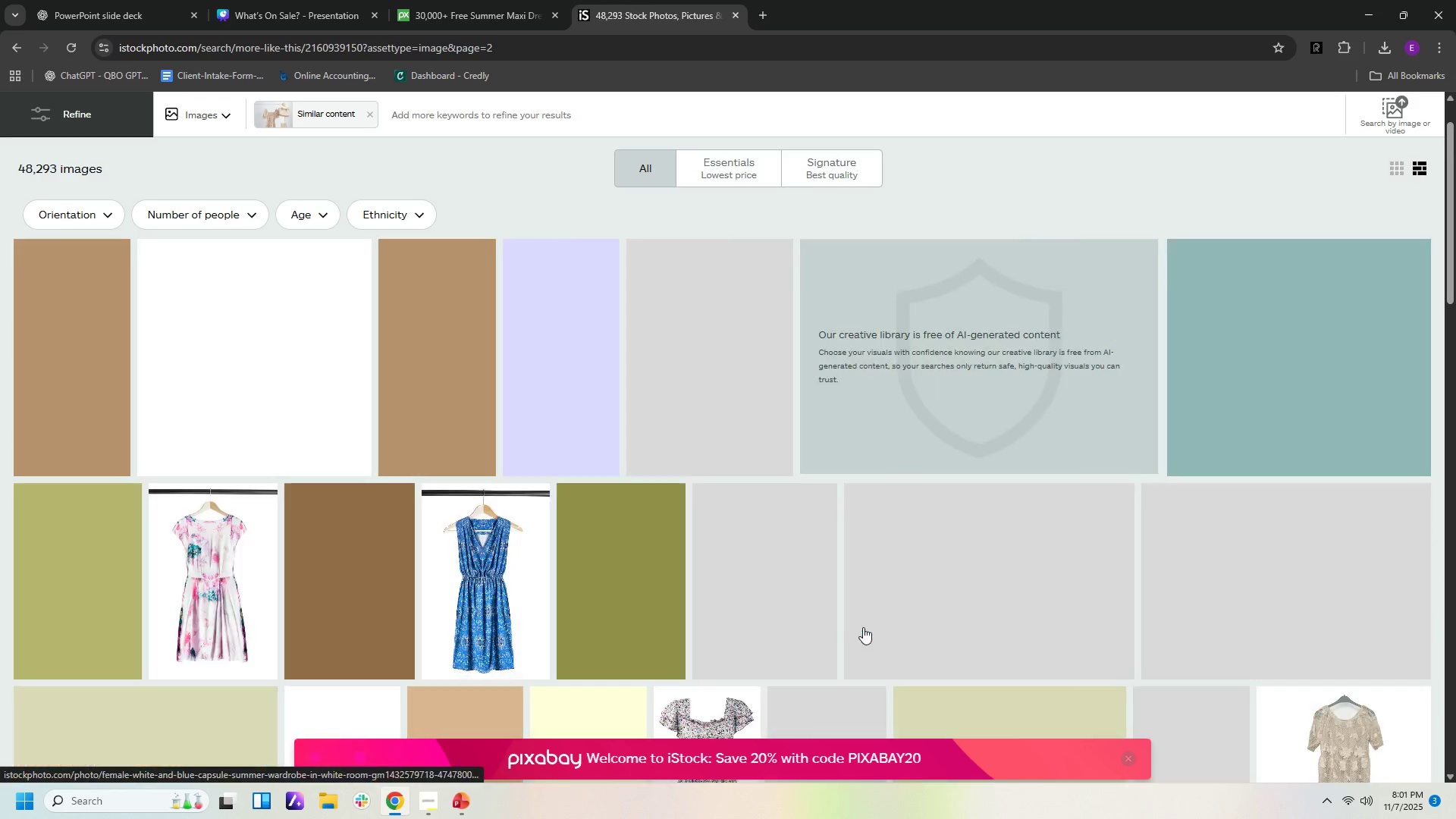 
mouse_move([866, 626])
 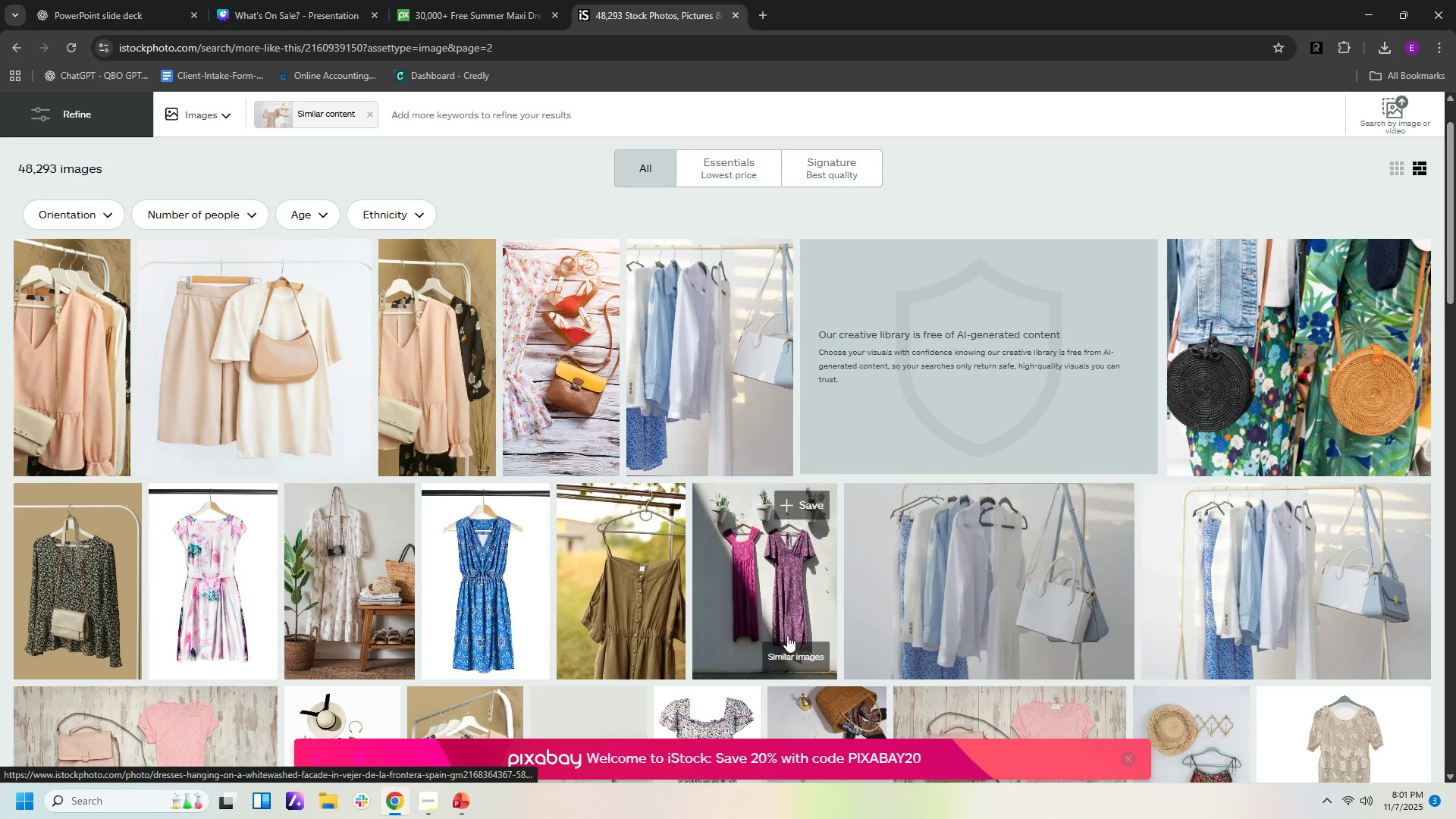 
mouse_move([777, 636])
 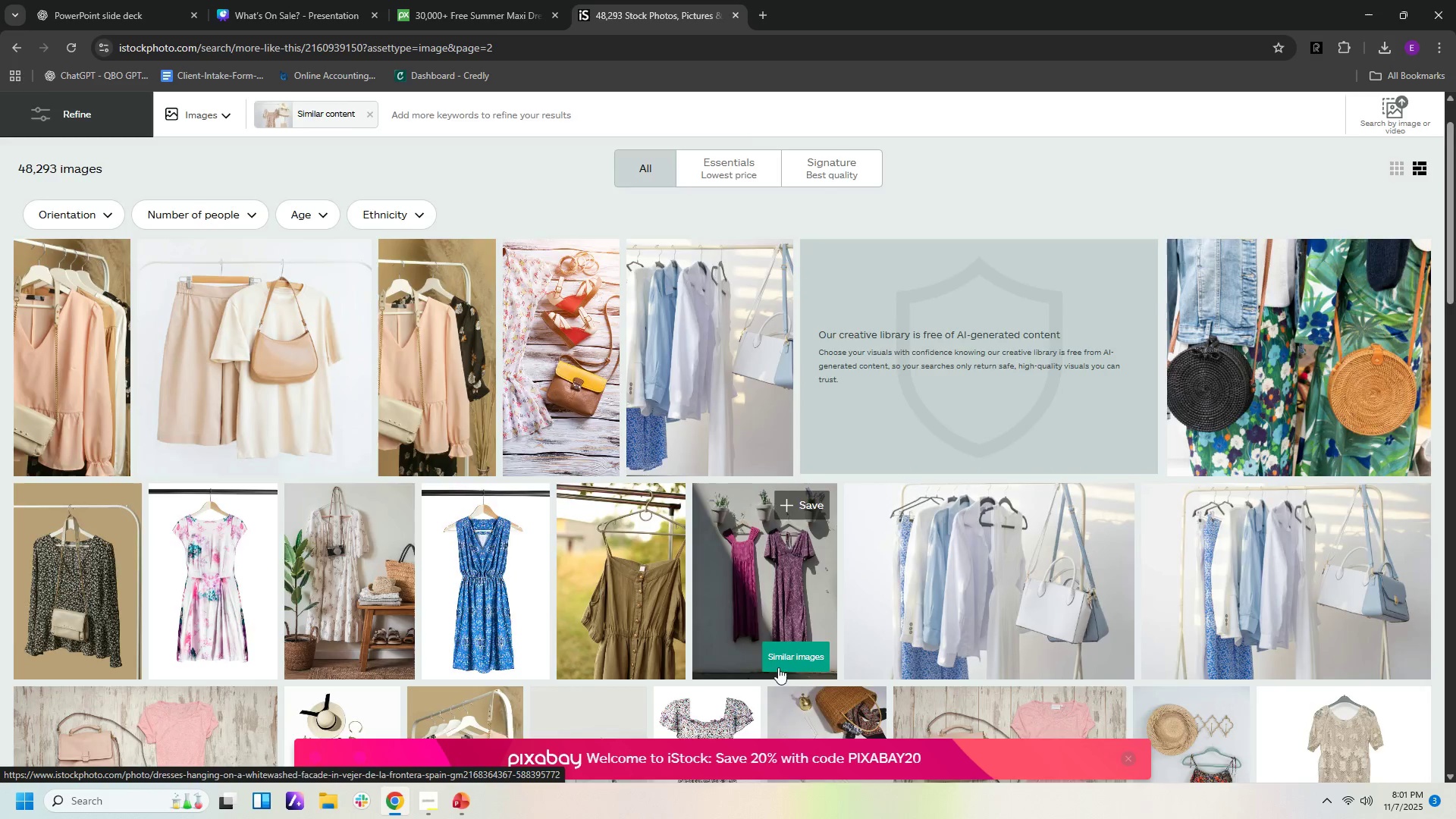 
scroll: coordinate [744, 677], scroll_direction: down, amount: 12.0
 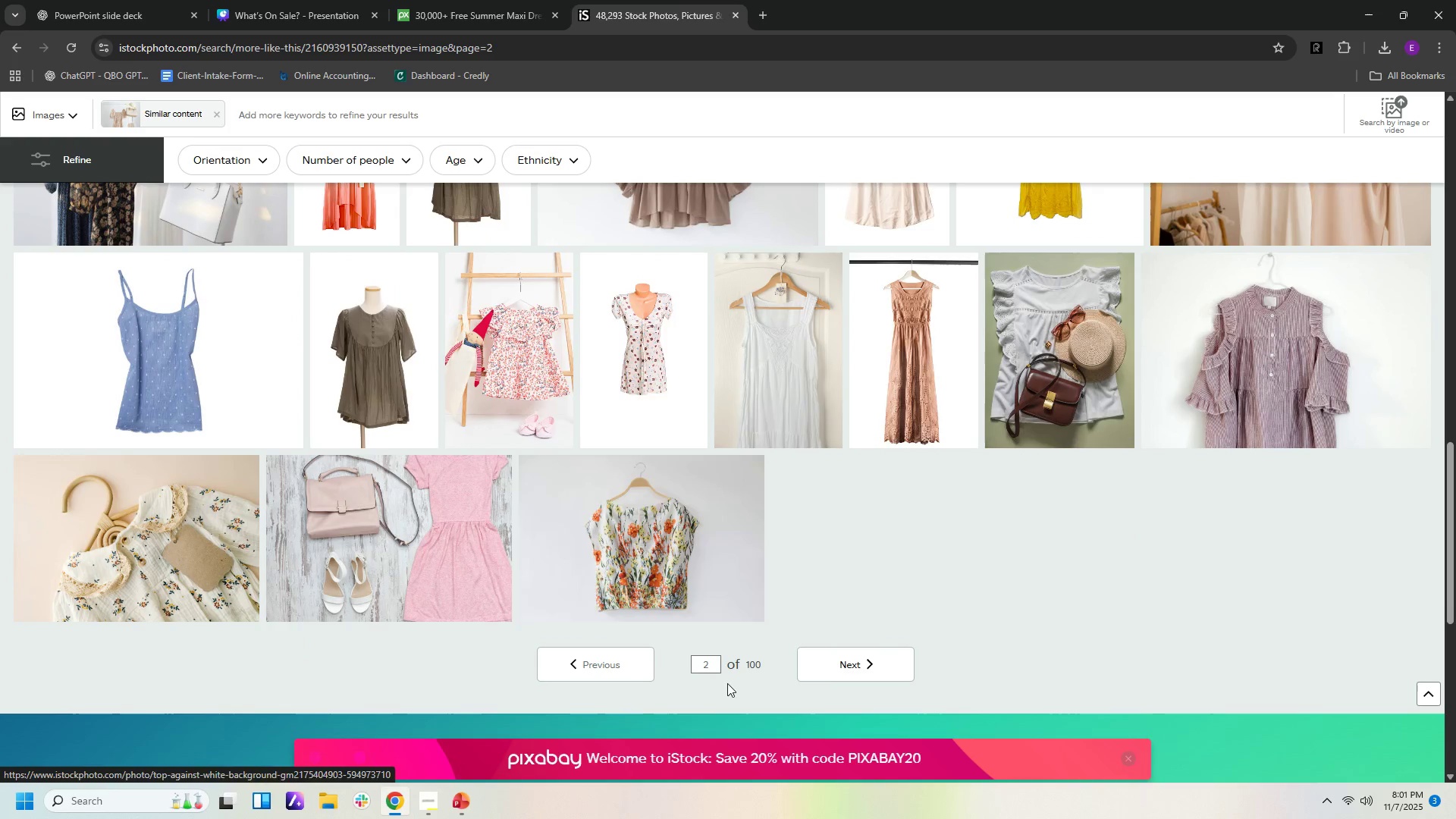 
left_click([828, 670])
 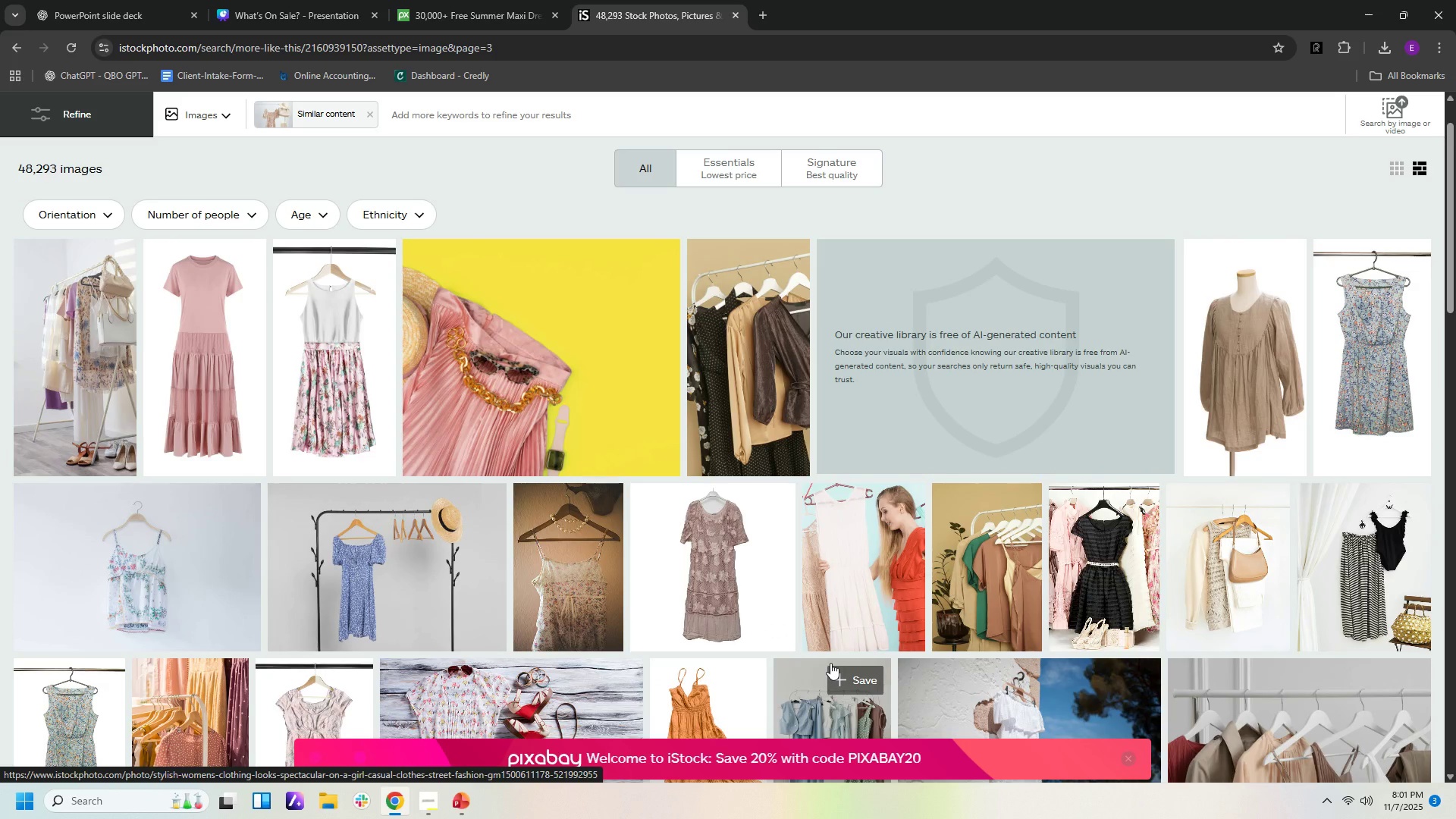 
scroll: coordinate [825, 665], scroll_direction: down, amount: 12.0
 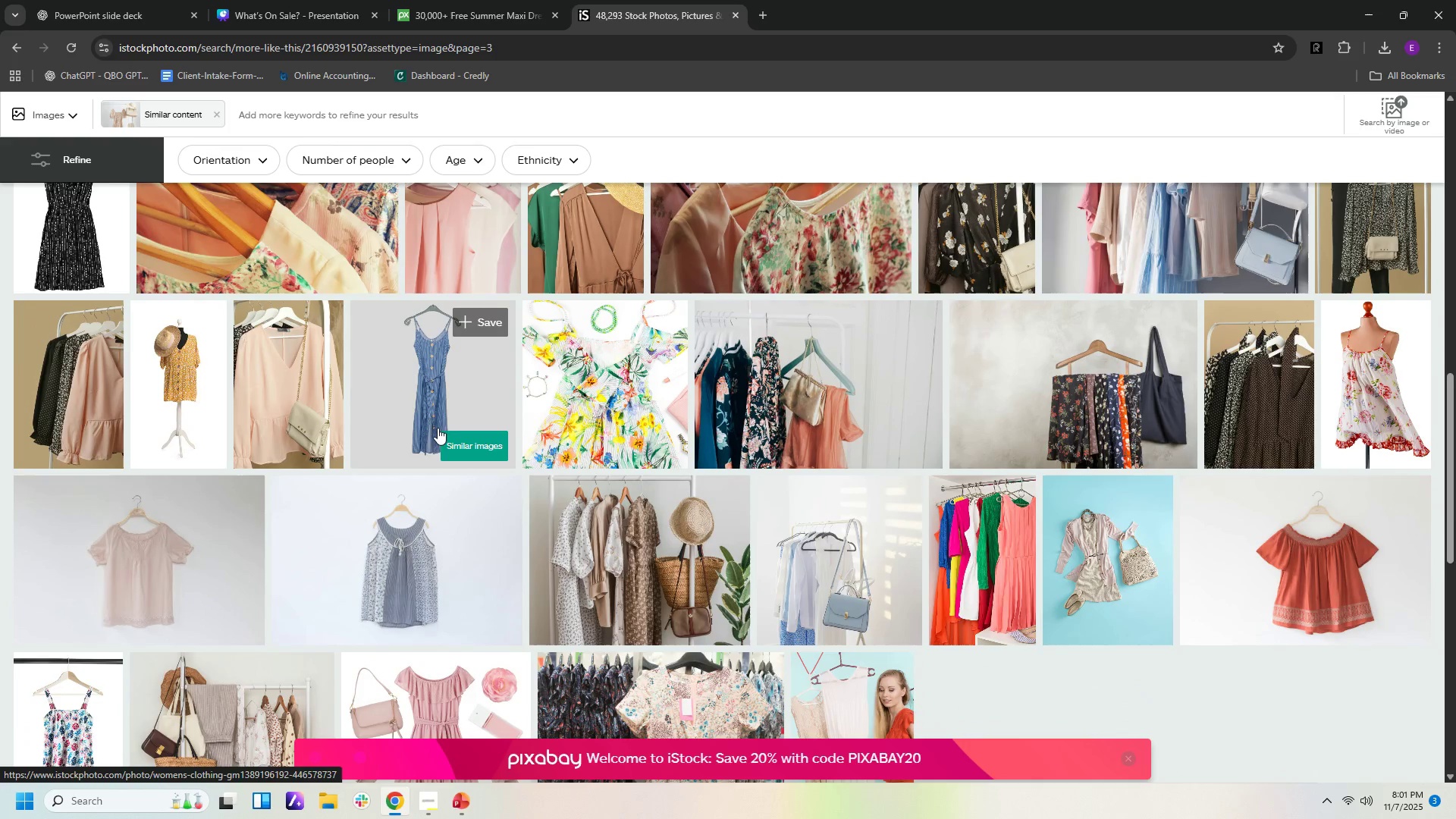 
left_click([436, 421])
 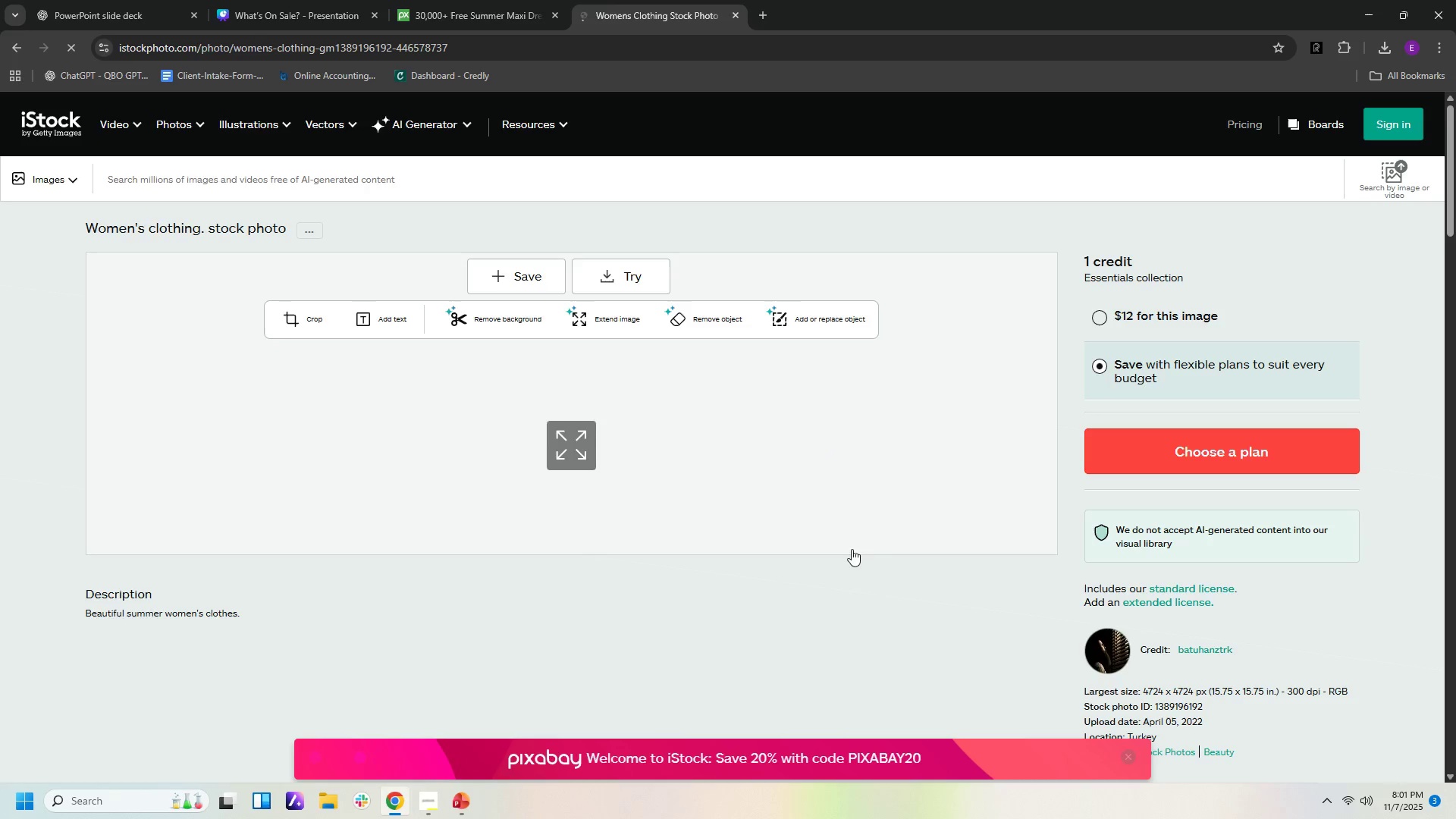 
scroll: coordinate [843, 616], scroll_direction: down, amount: 9.0
 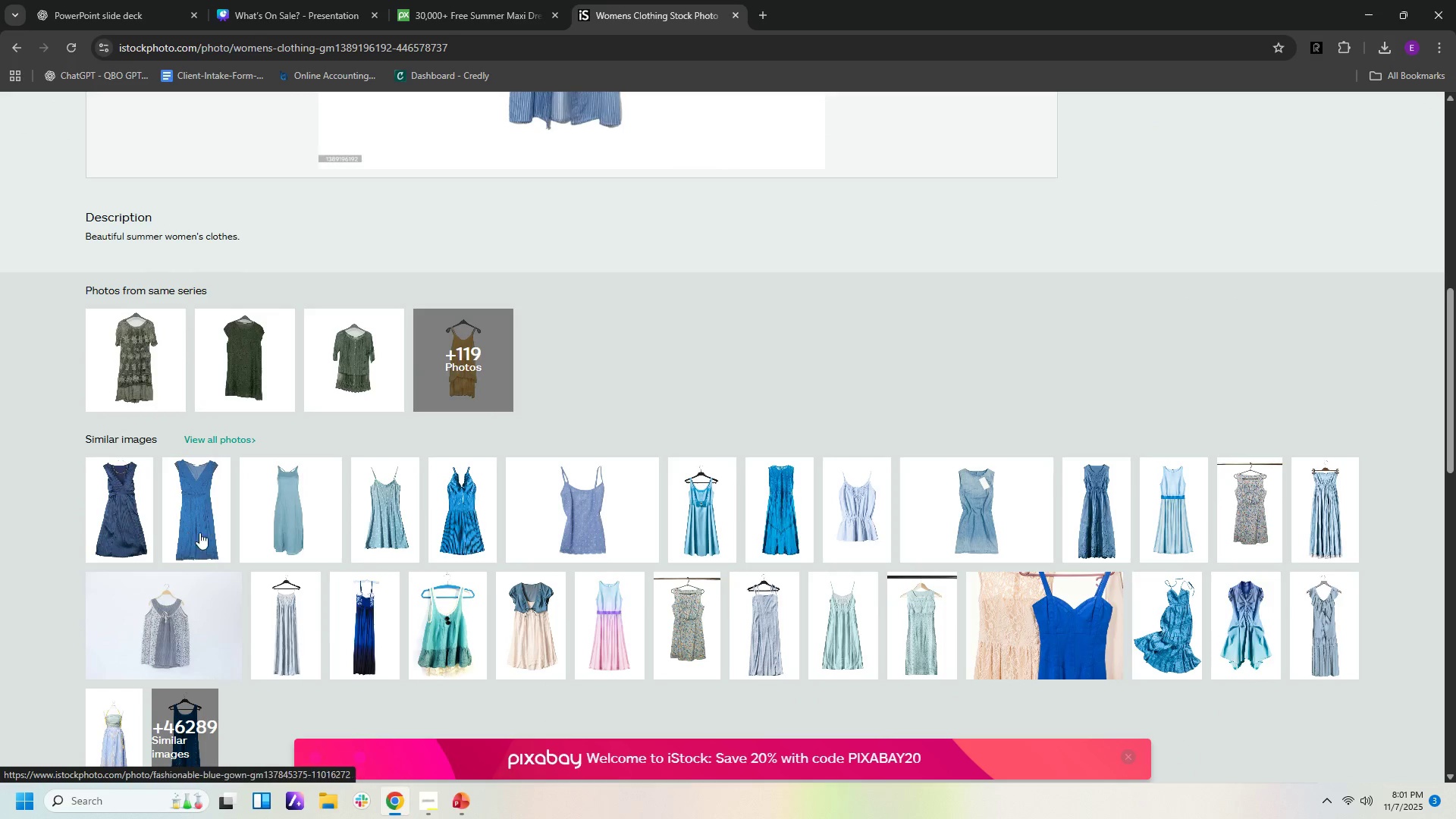 
left_click([299, 528])
 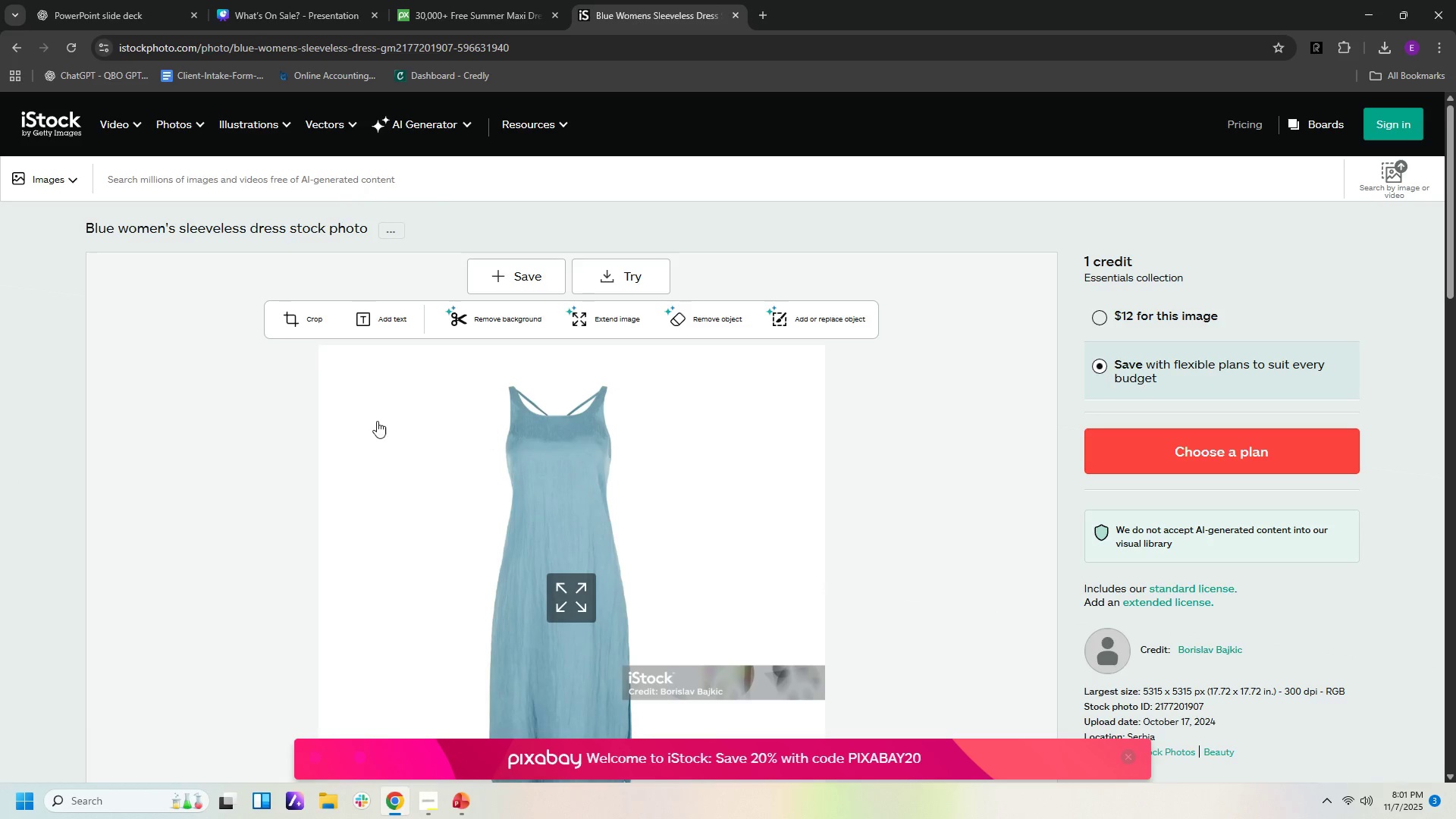 
scroll: coordinate [369, 426], scroll_direction: down, amount: 1.0
 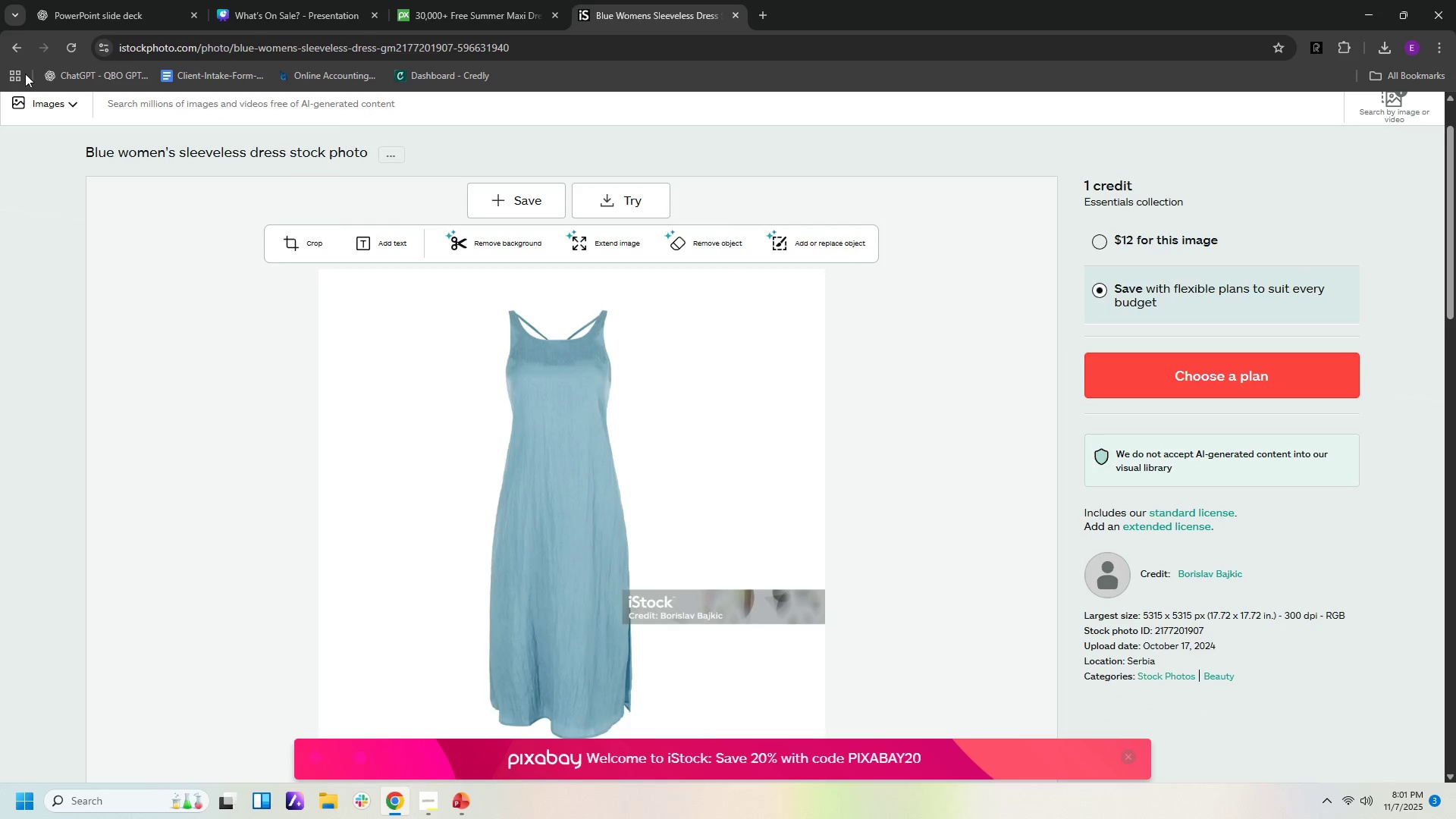 
left_click([14, 37])
 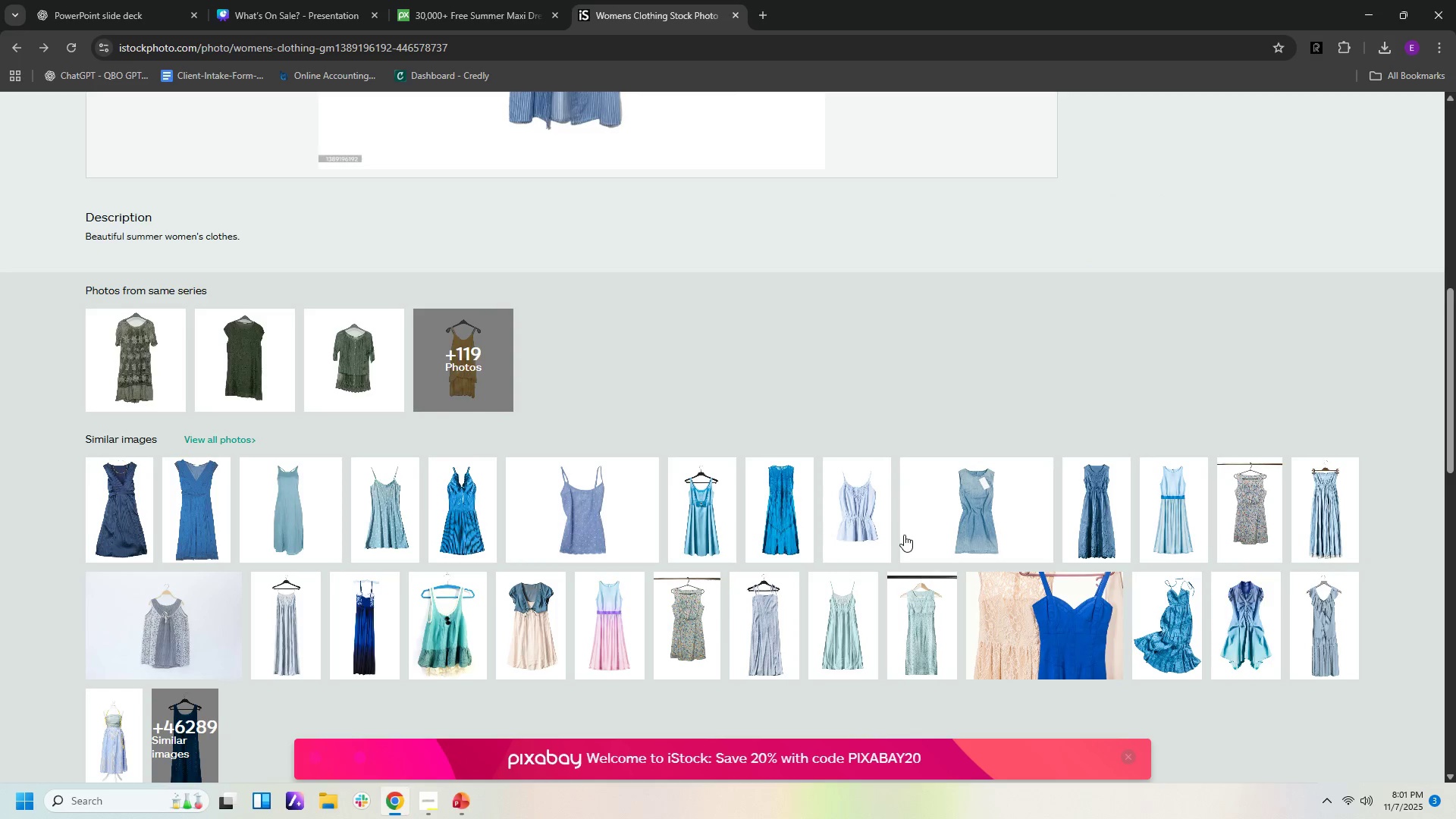 
scroll: coordinate [904, 535], scroll_direction: down, amount: 2.0
 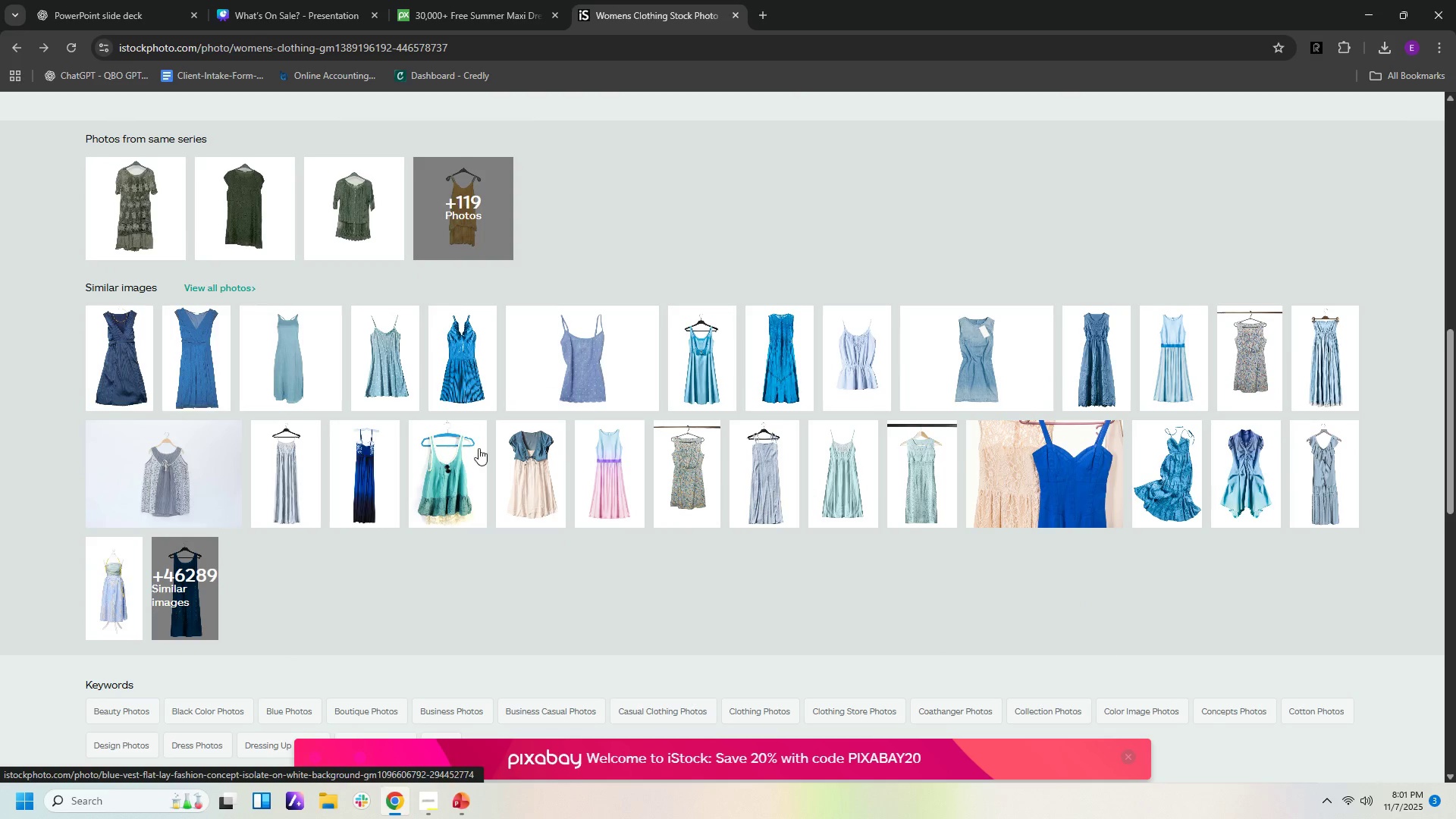 
left_click([186, 607])
 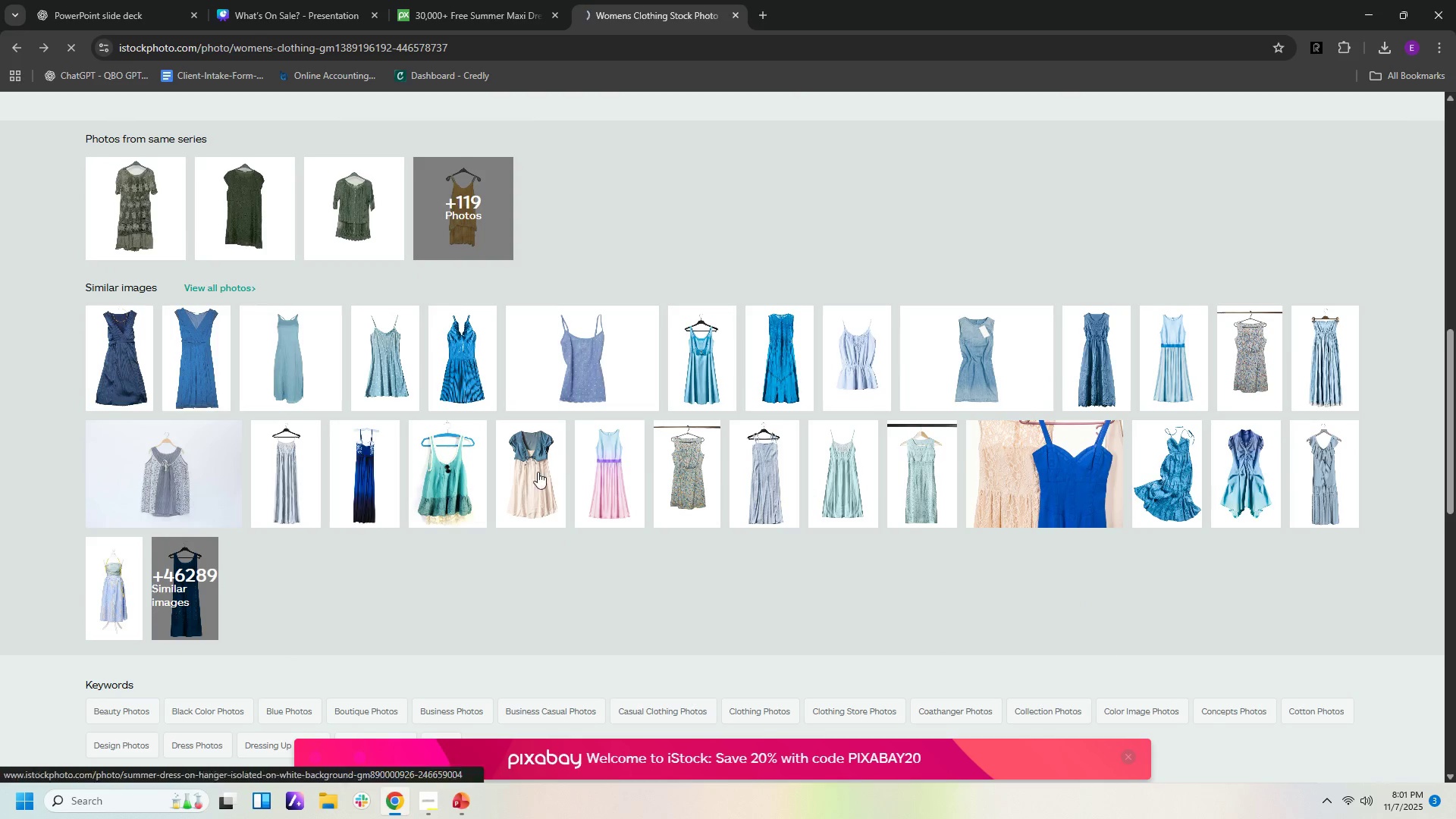 
mouse_move([657, 493])
 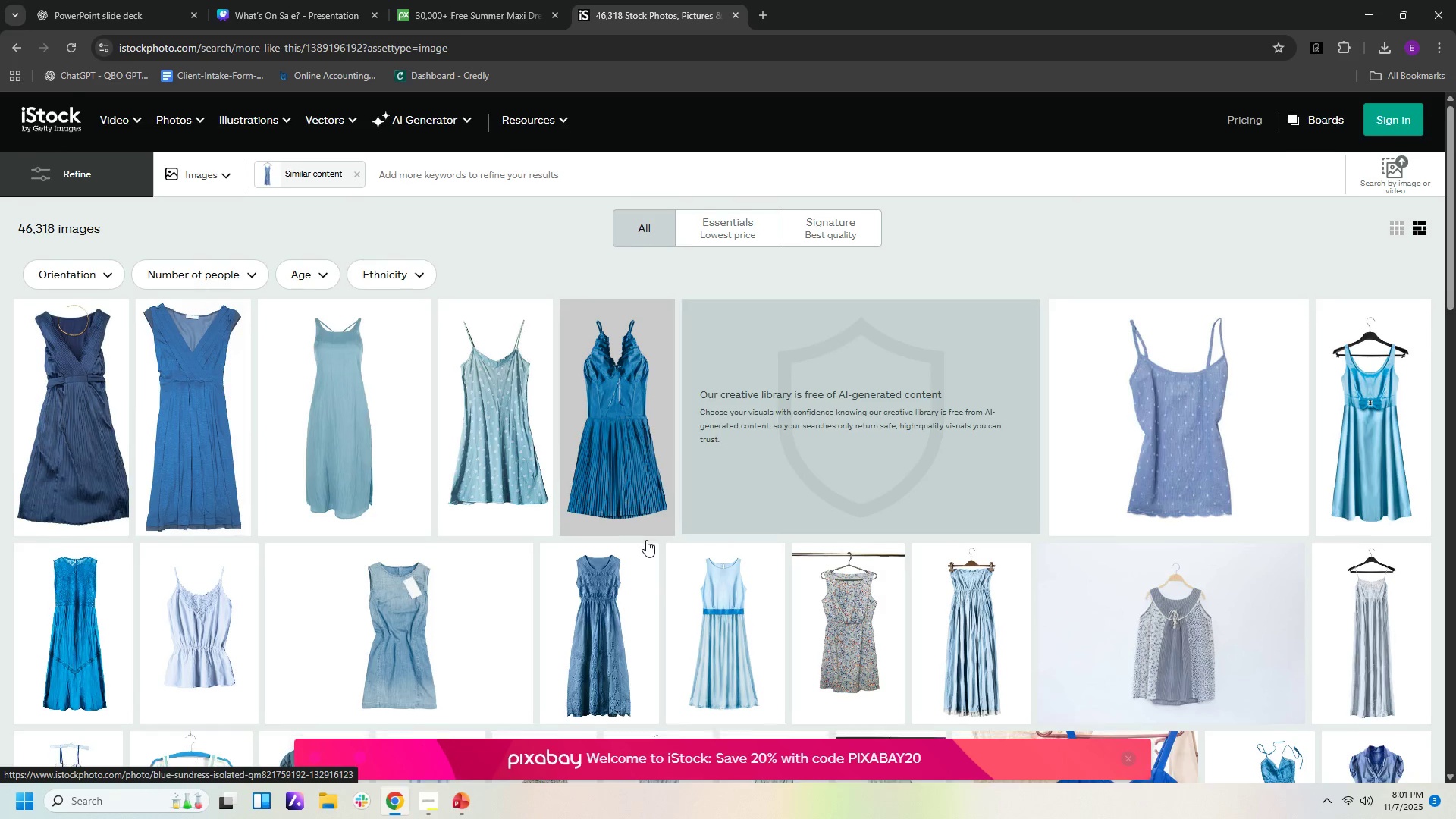 
scroll: coordinate [645, 545], scroll_direction: down, amount: 12.0
 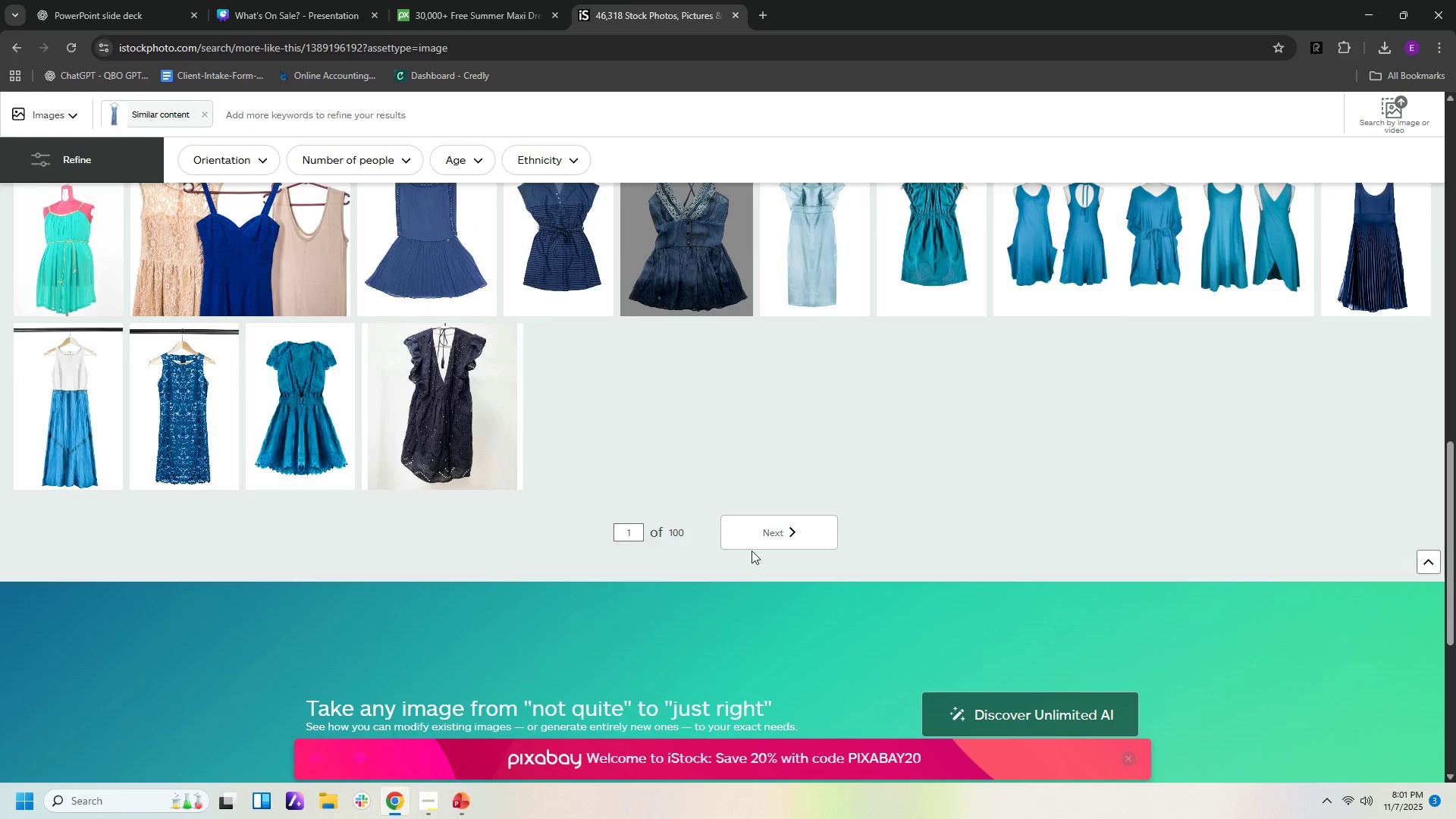 
left_click([755, 545])
 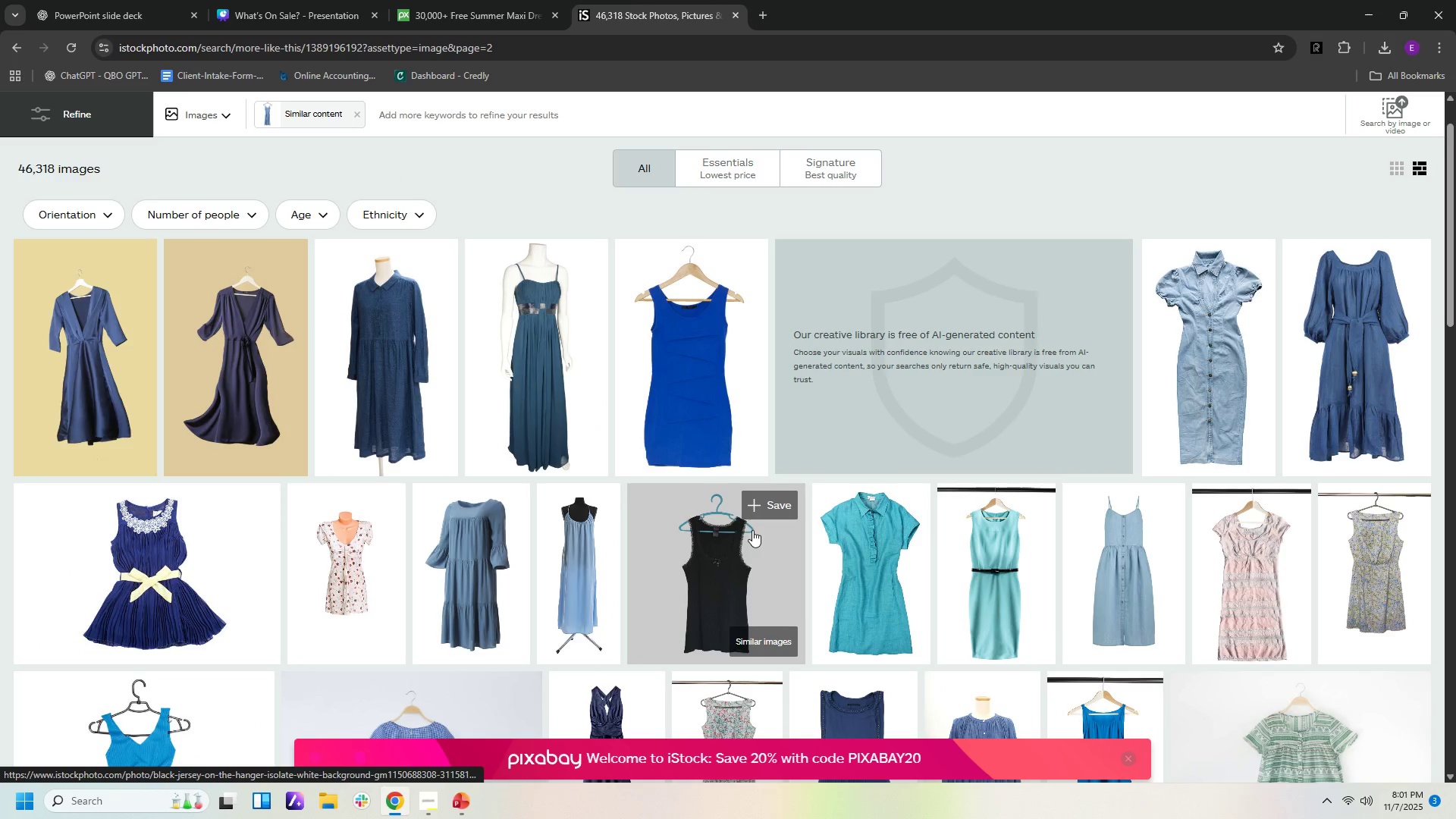 
mouse_move([598, 572])
 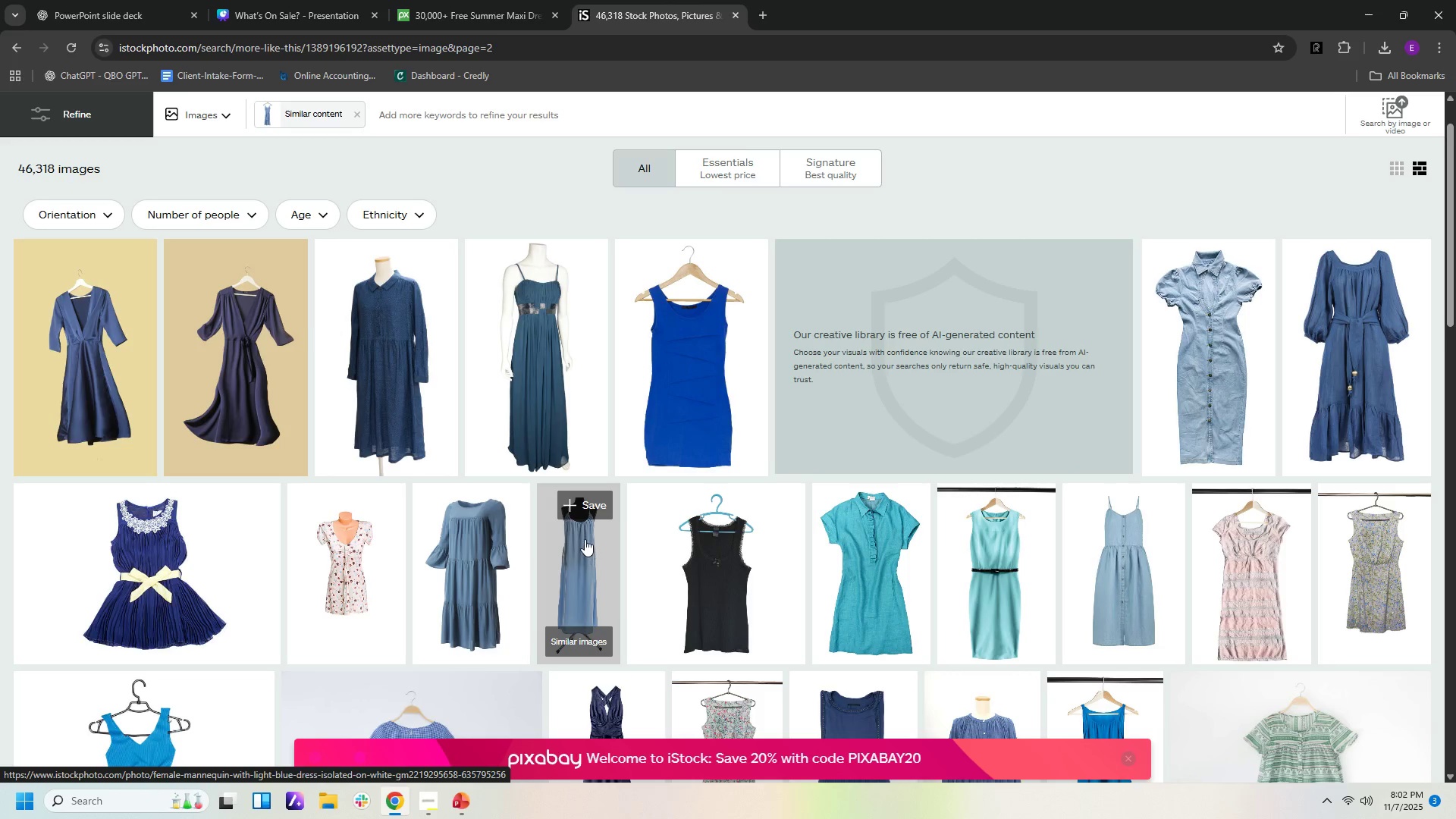 
scroll: coordinate [568, 641], scroll_direction: down, amount: 12.0
 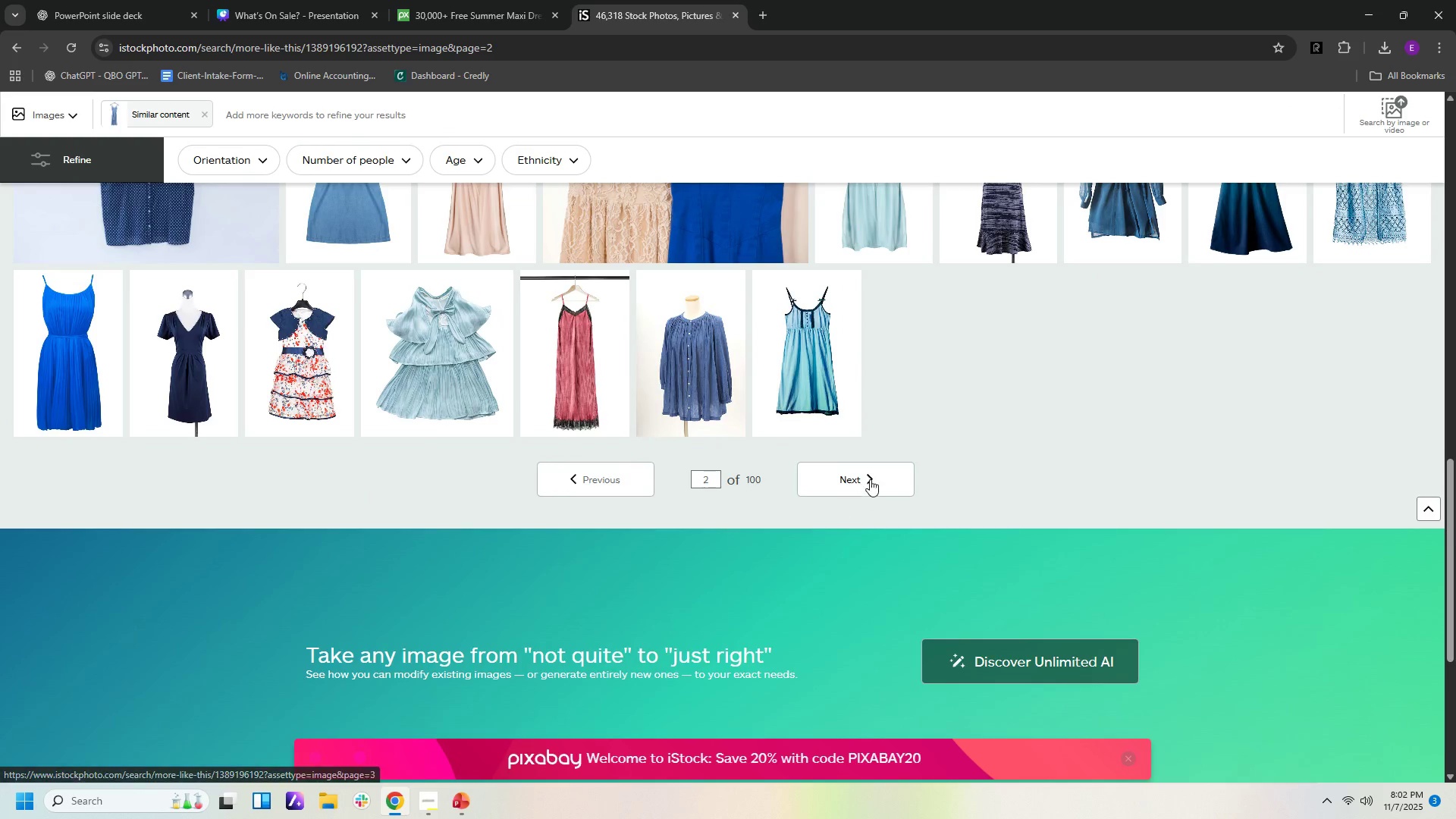 
left_click([870, 479])
 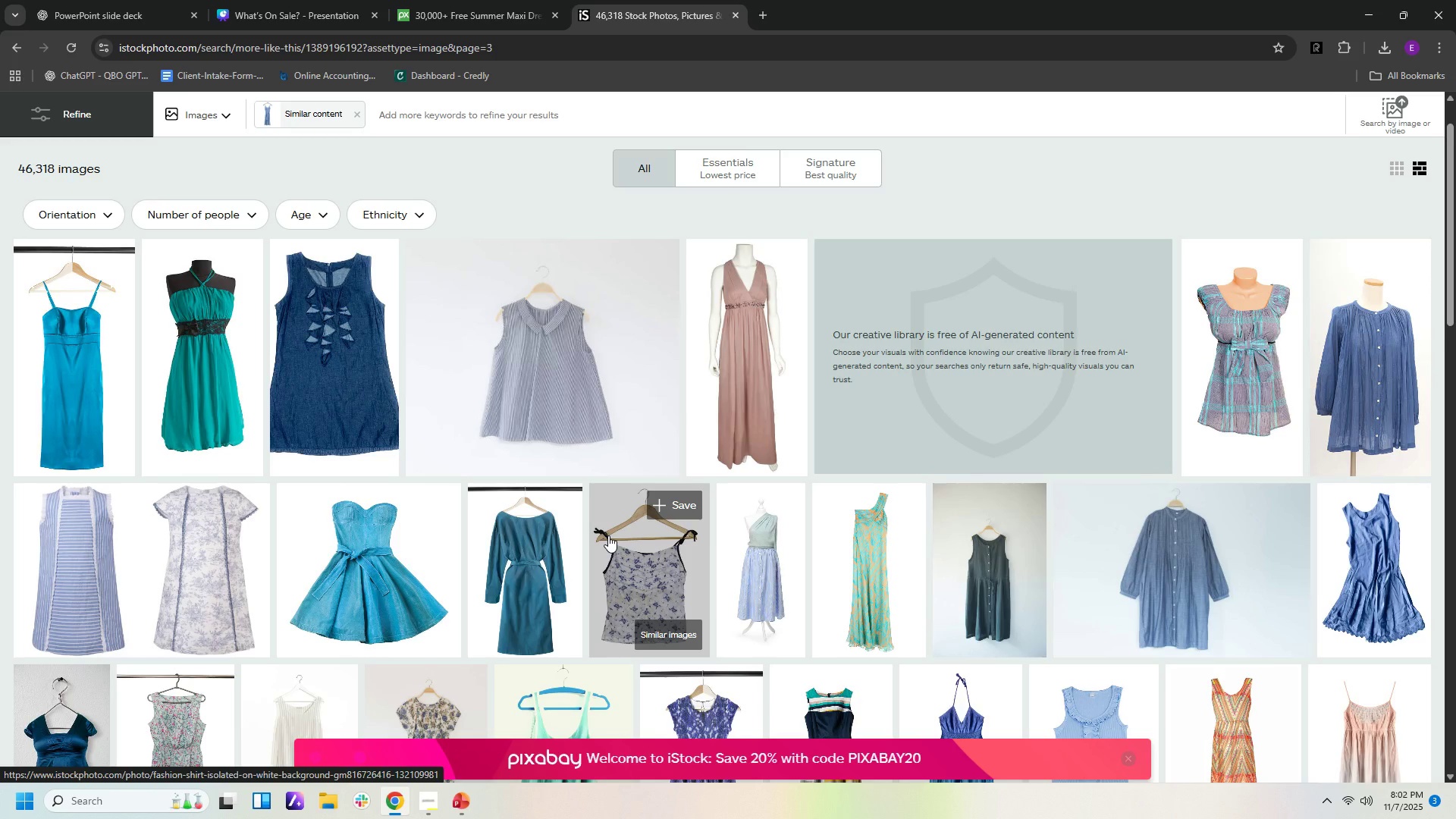 
scroll: coordinate [607, 545], scroll_direction: down, amount: 7.0
 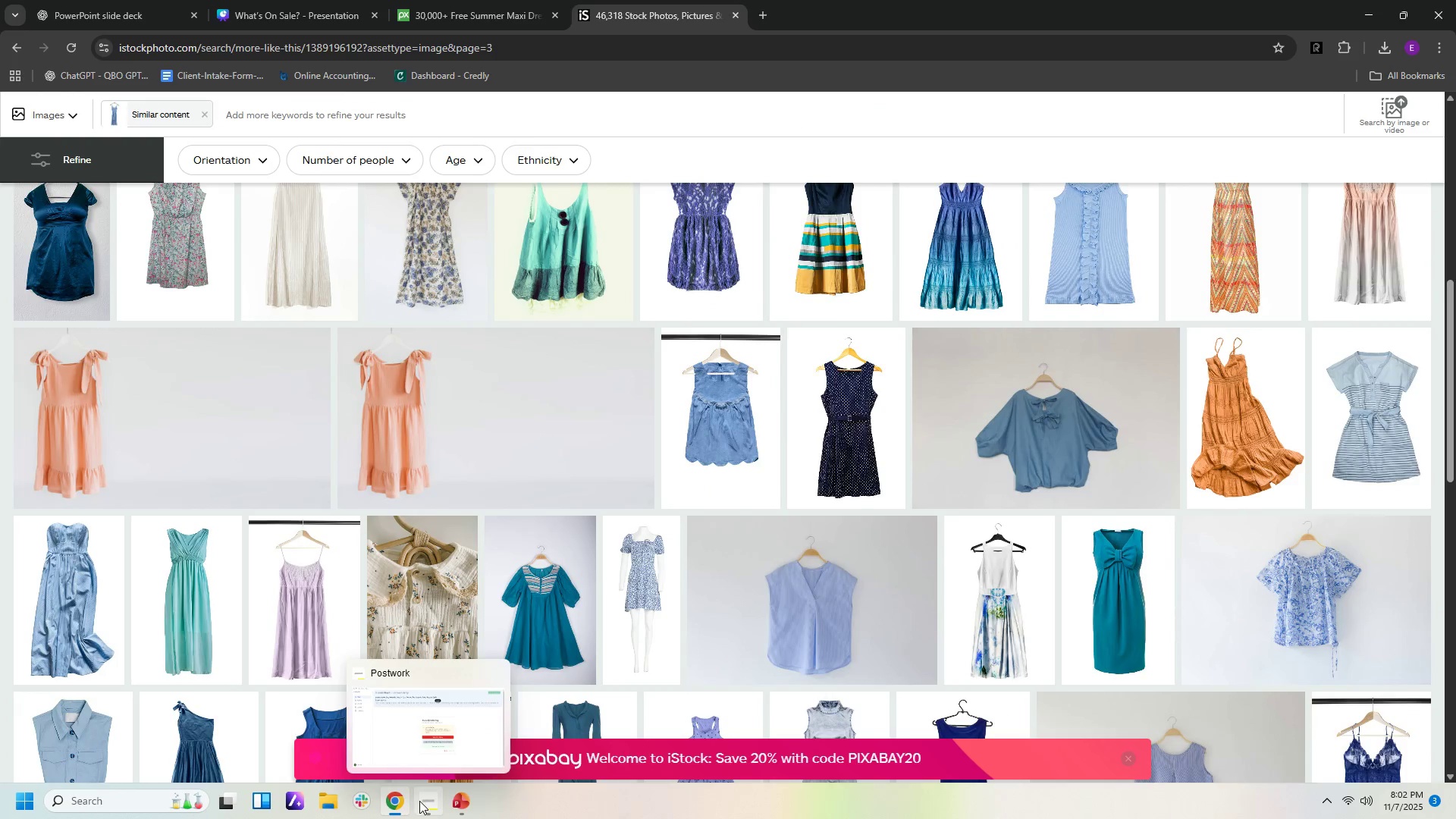 
left_click([428, 802])
 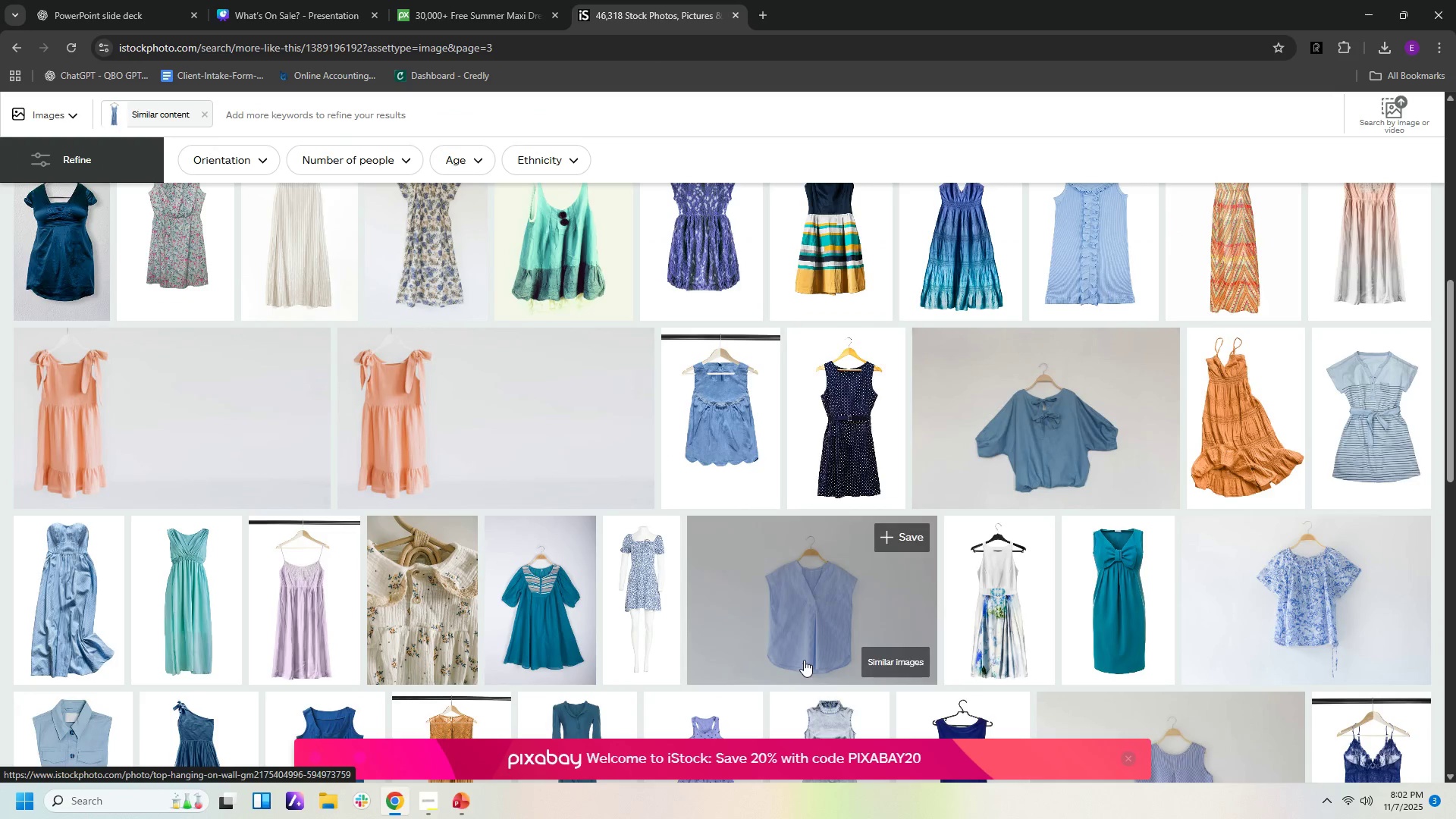 
scroll: coordinate [730, 514], scroll_direction: down, amount: 5.0
 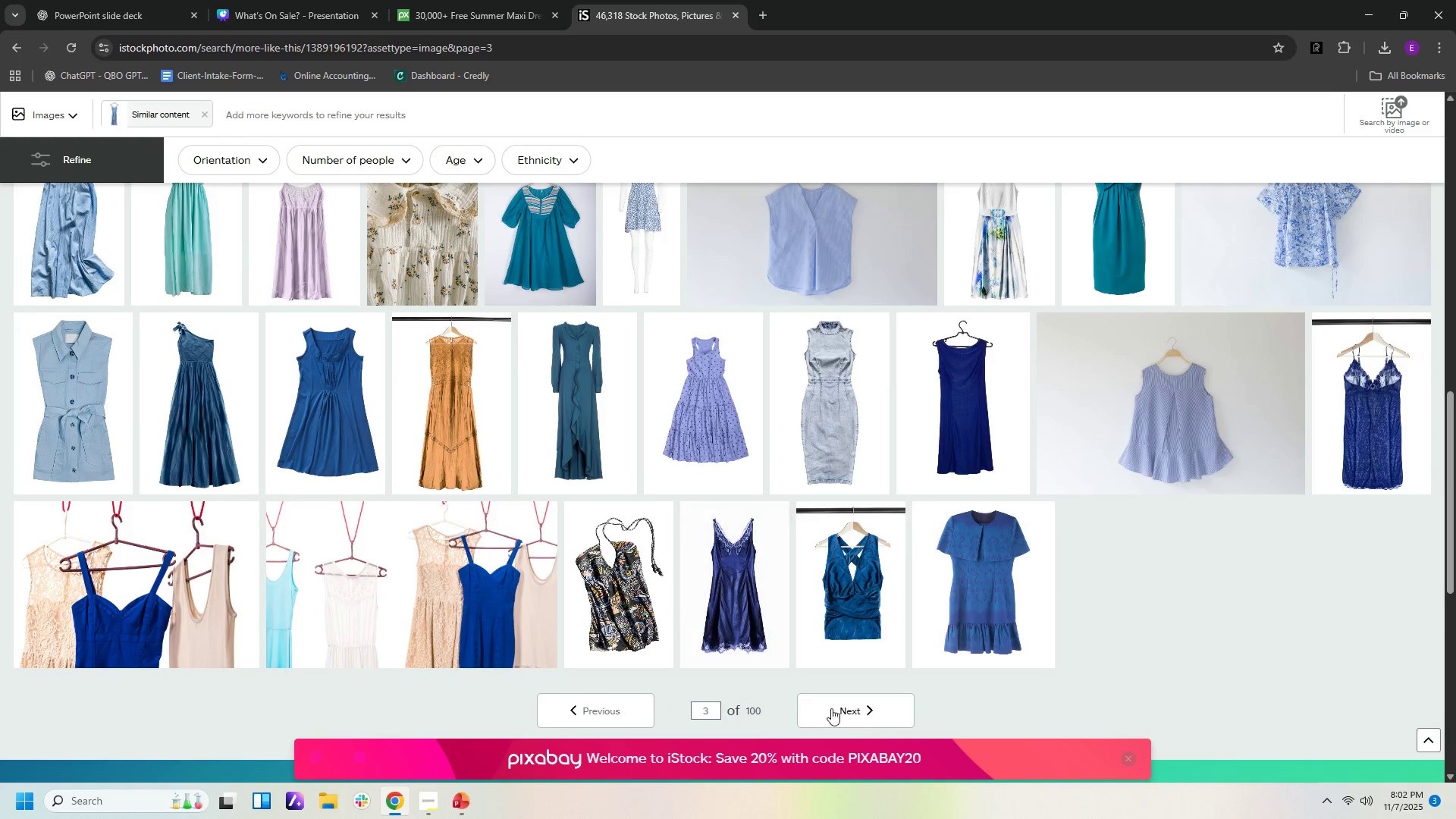 
left_click([858, 717])
 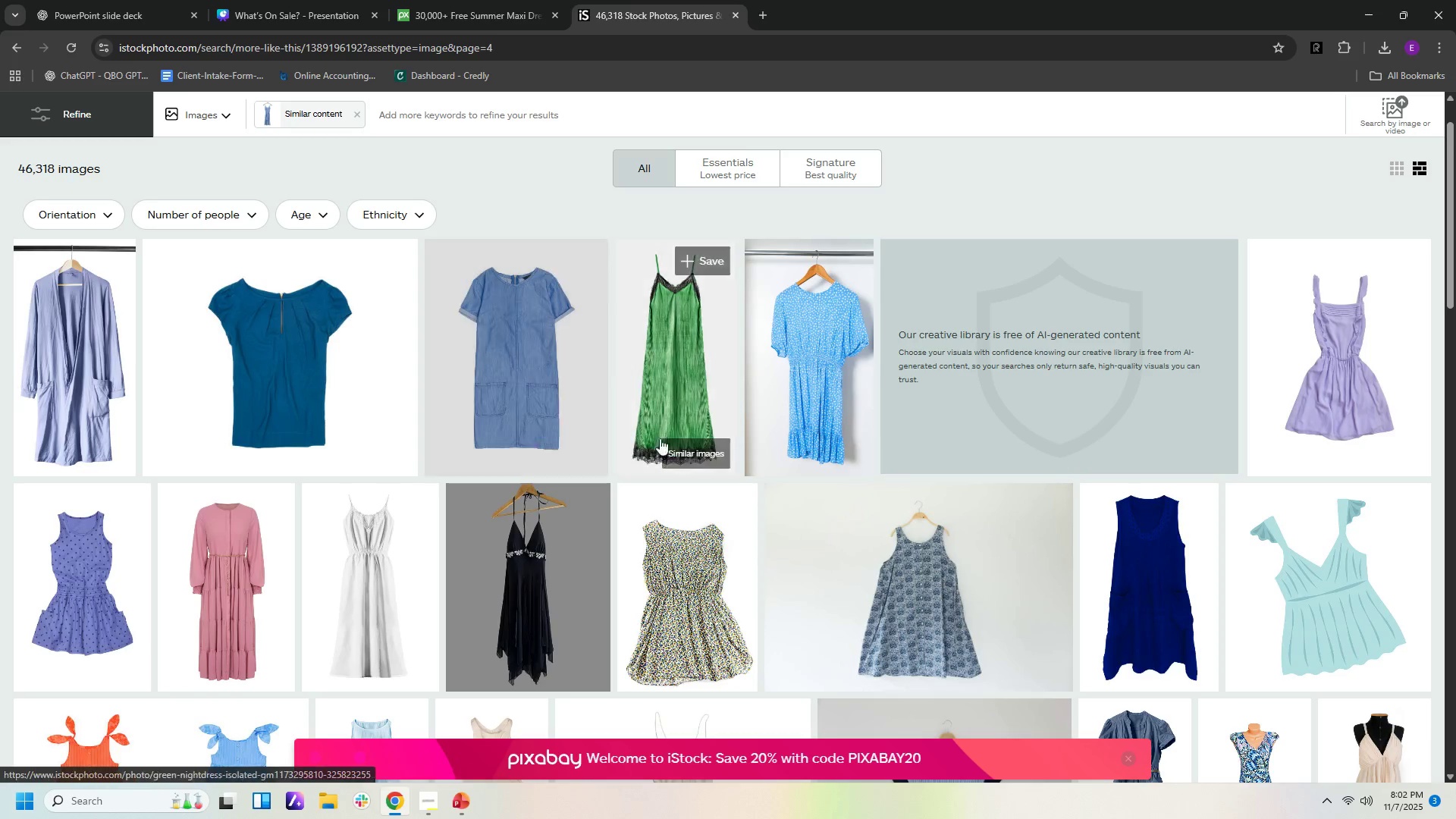 
scroll: coordinate [672, 492], scroll_direction: down, amount: 10.0
 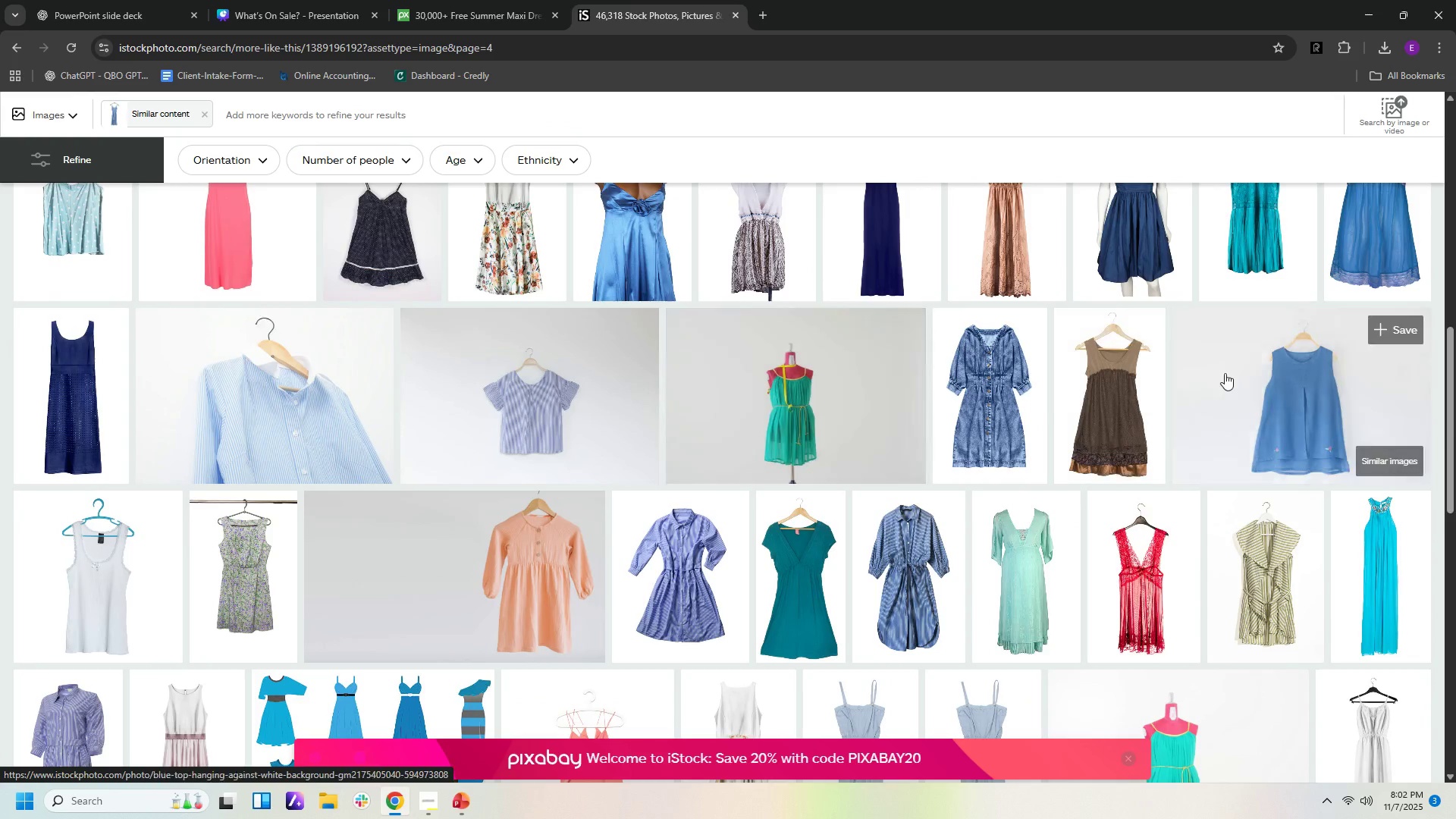 
scroll: coordinate [1225, 373], scroll_direction: up, amount: 2.0
 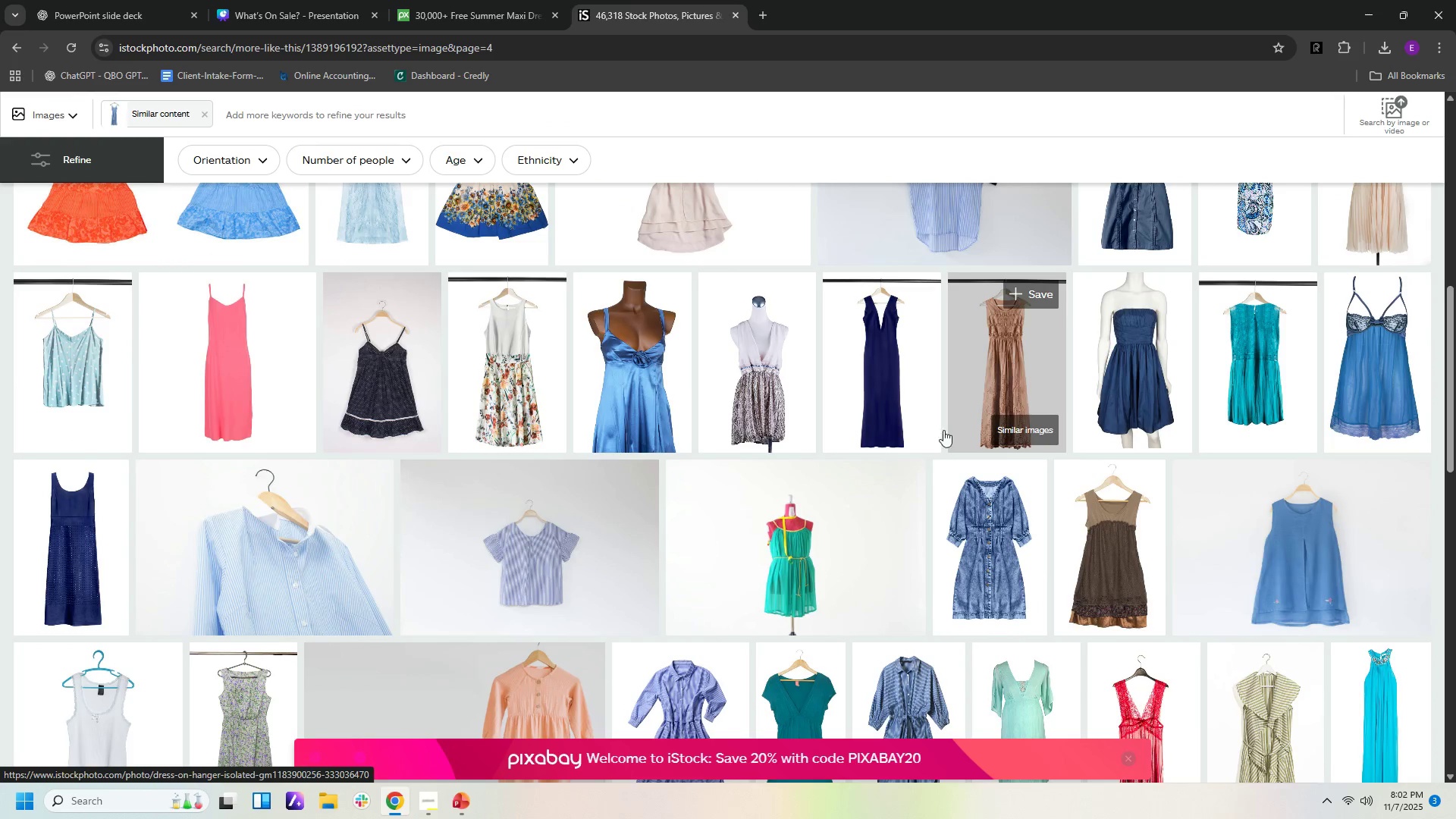 
scroll: coordinate [691, 593], scroll_direction: down, amount: 4.0
 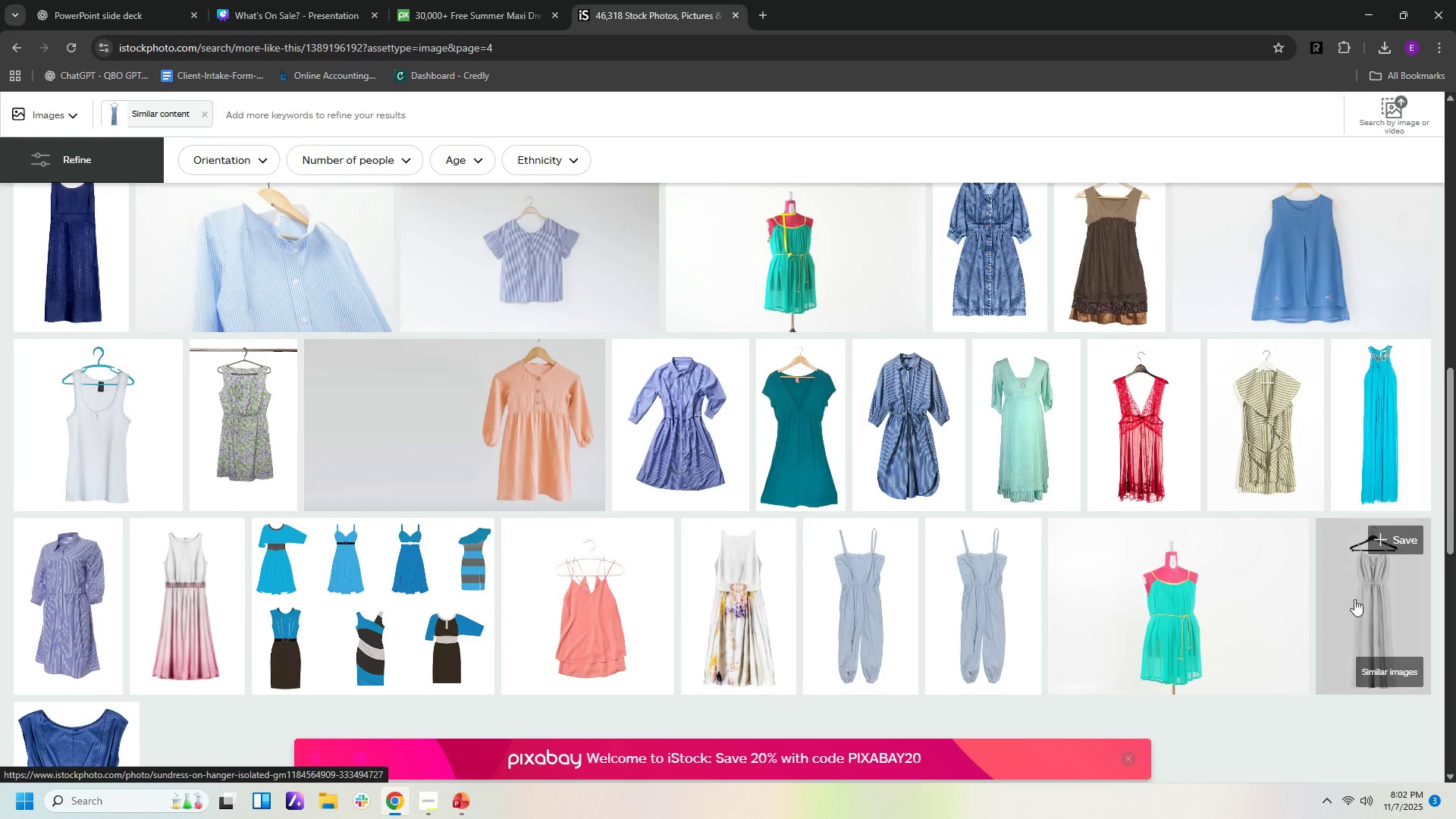 
left_click([1360, 601])
 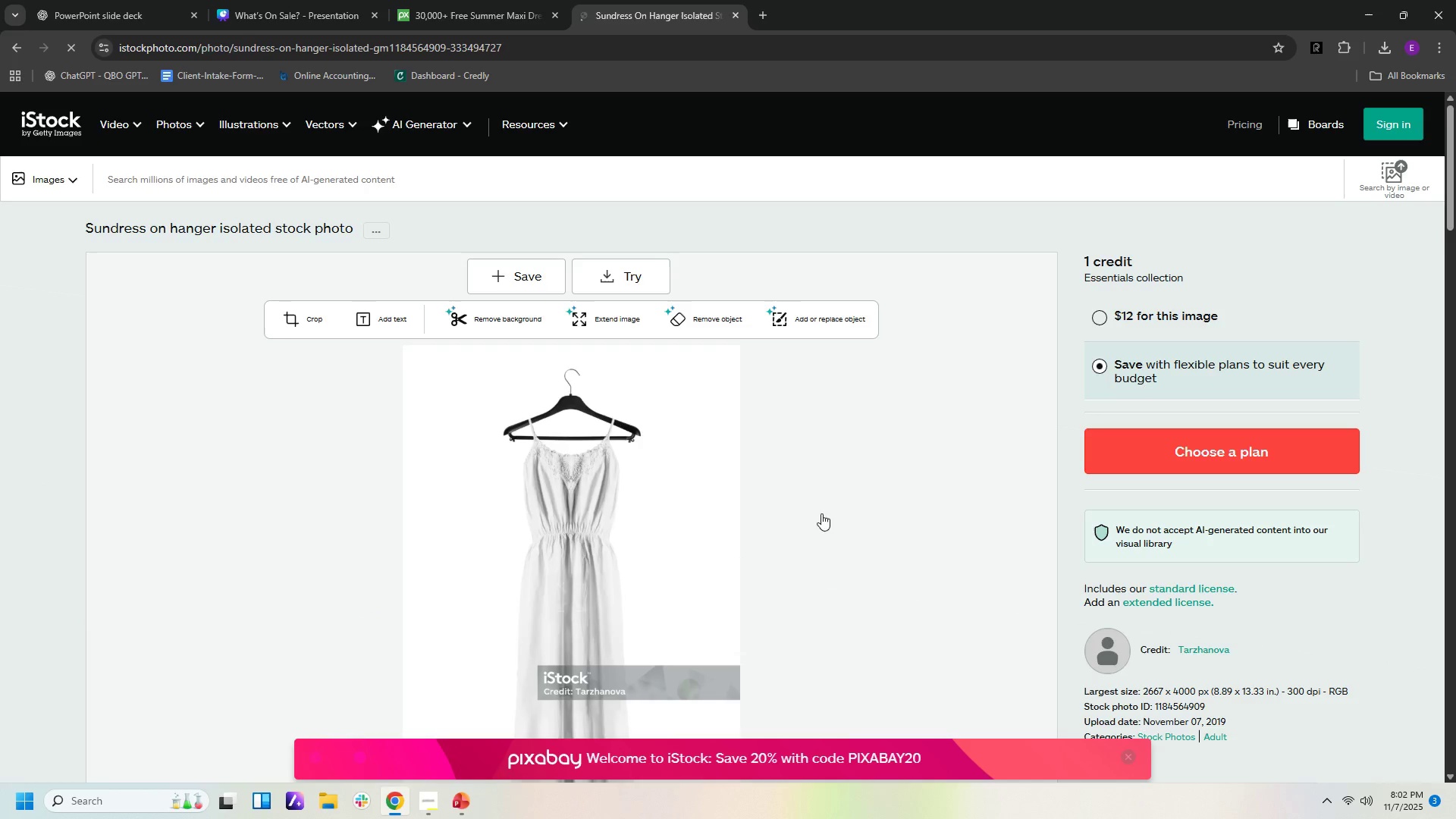 
scroll: coordinate [823, 513], scroll_direction: down, amount: 12.0
 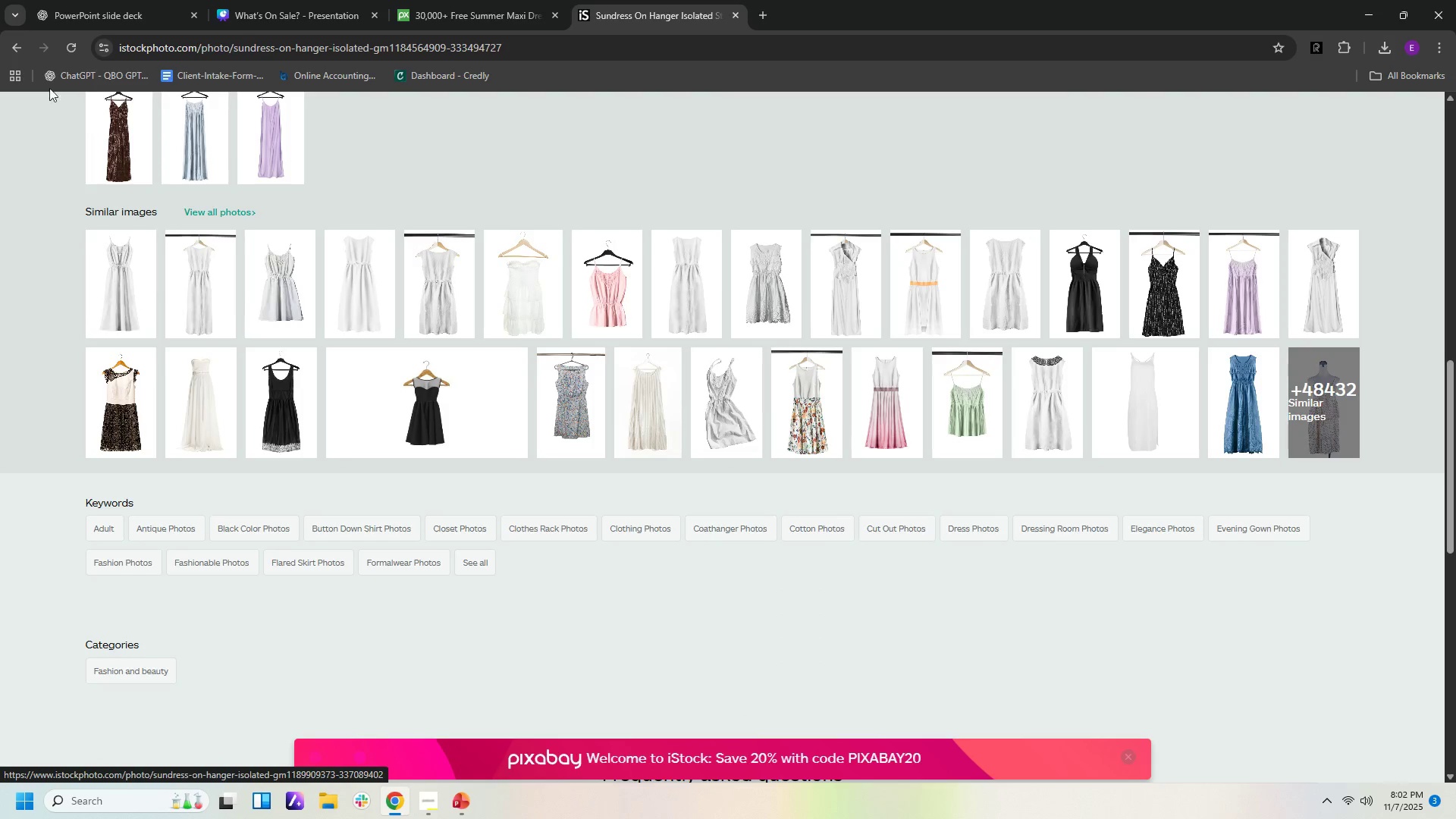 
left_click([24, 52])
 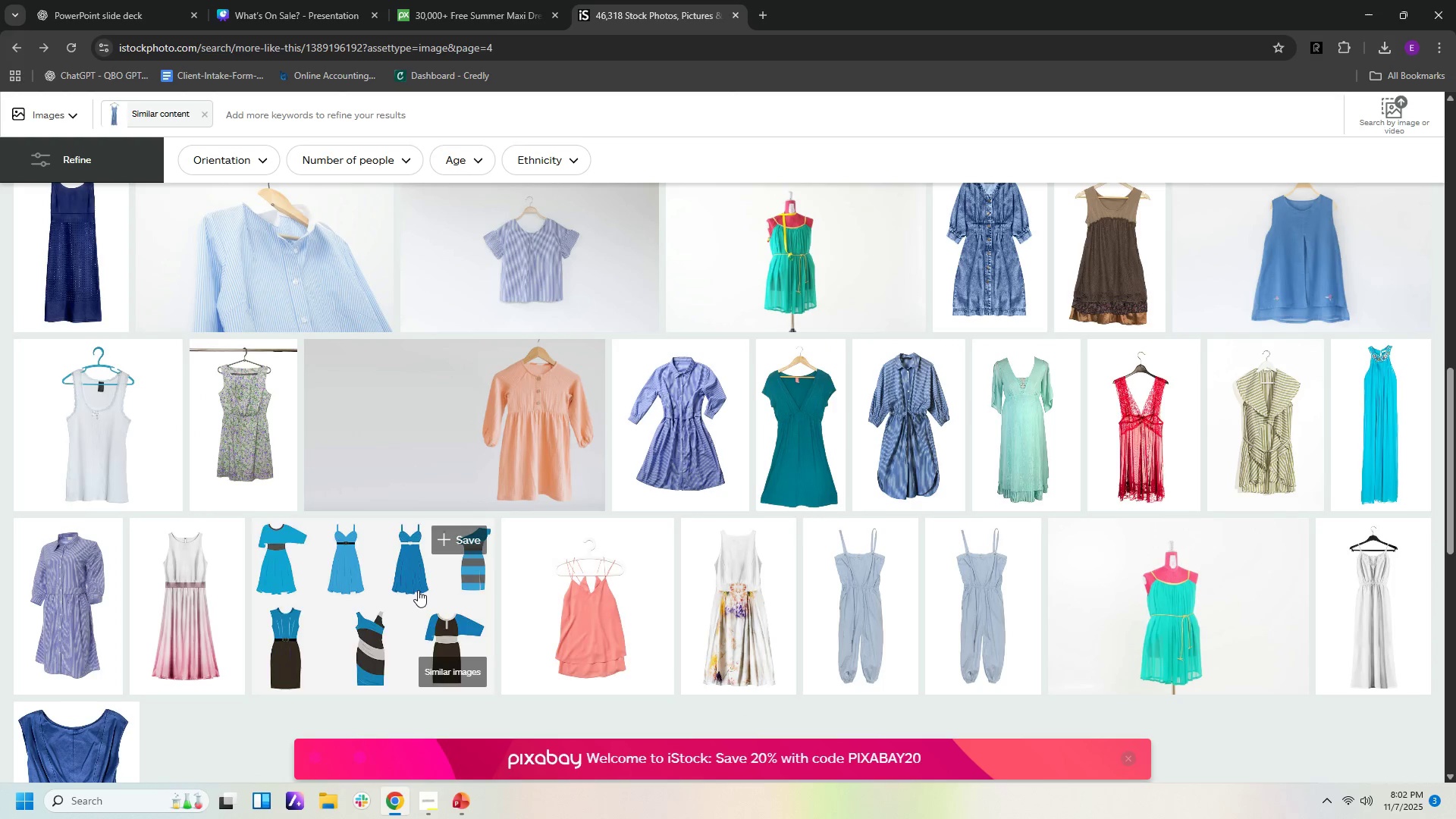 
scroll: coordinate [419, 590], scroll_direction: down, amount: 3.0
 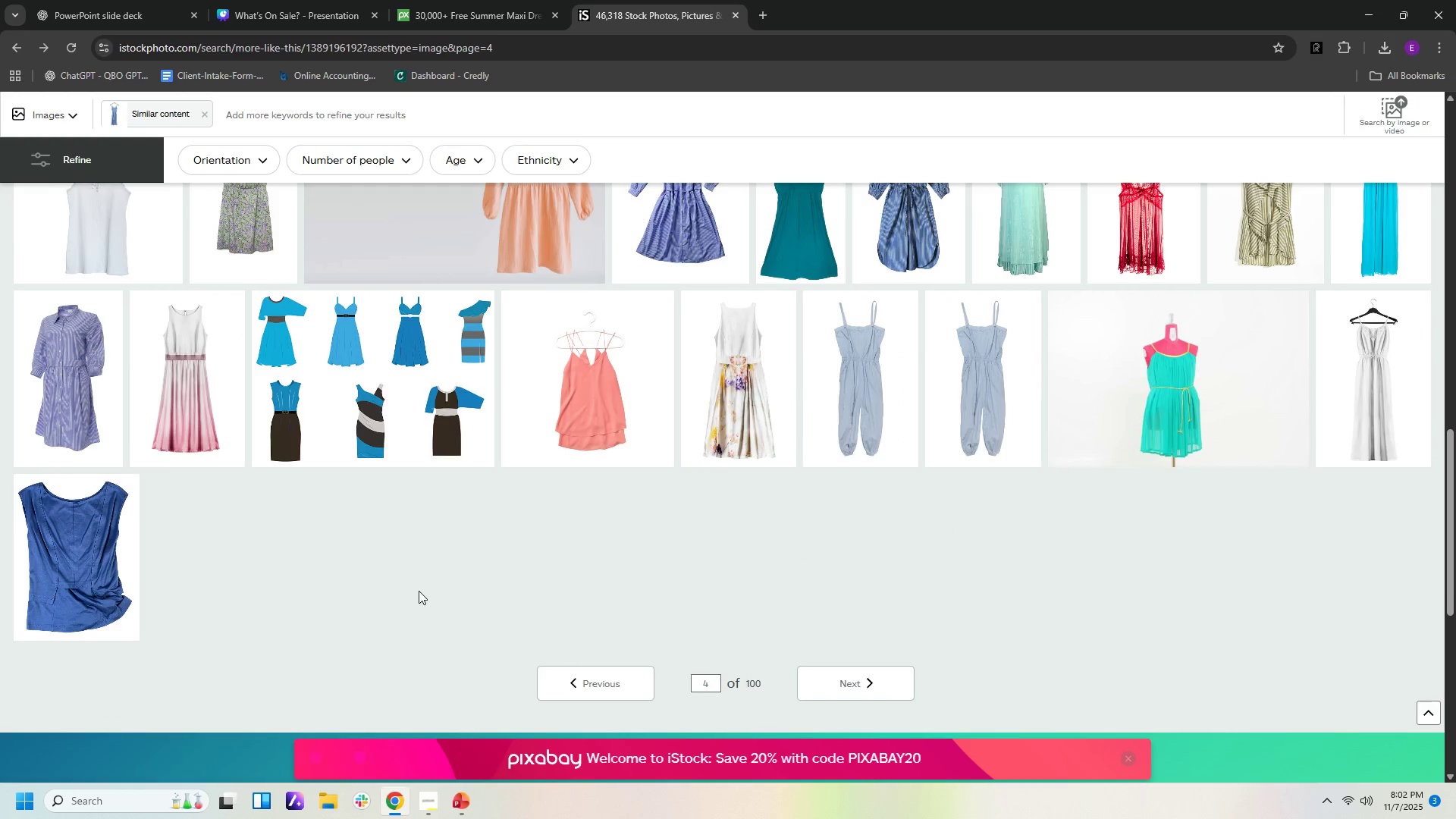 
scroll: coordinate [419, 591], scroll_direction: up, amount: 3.0
 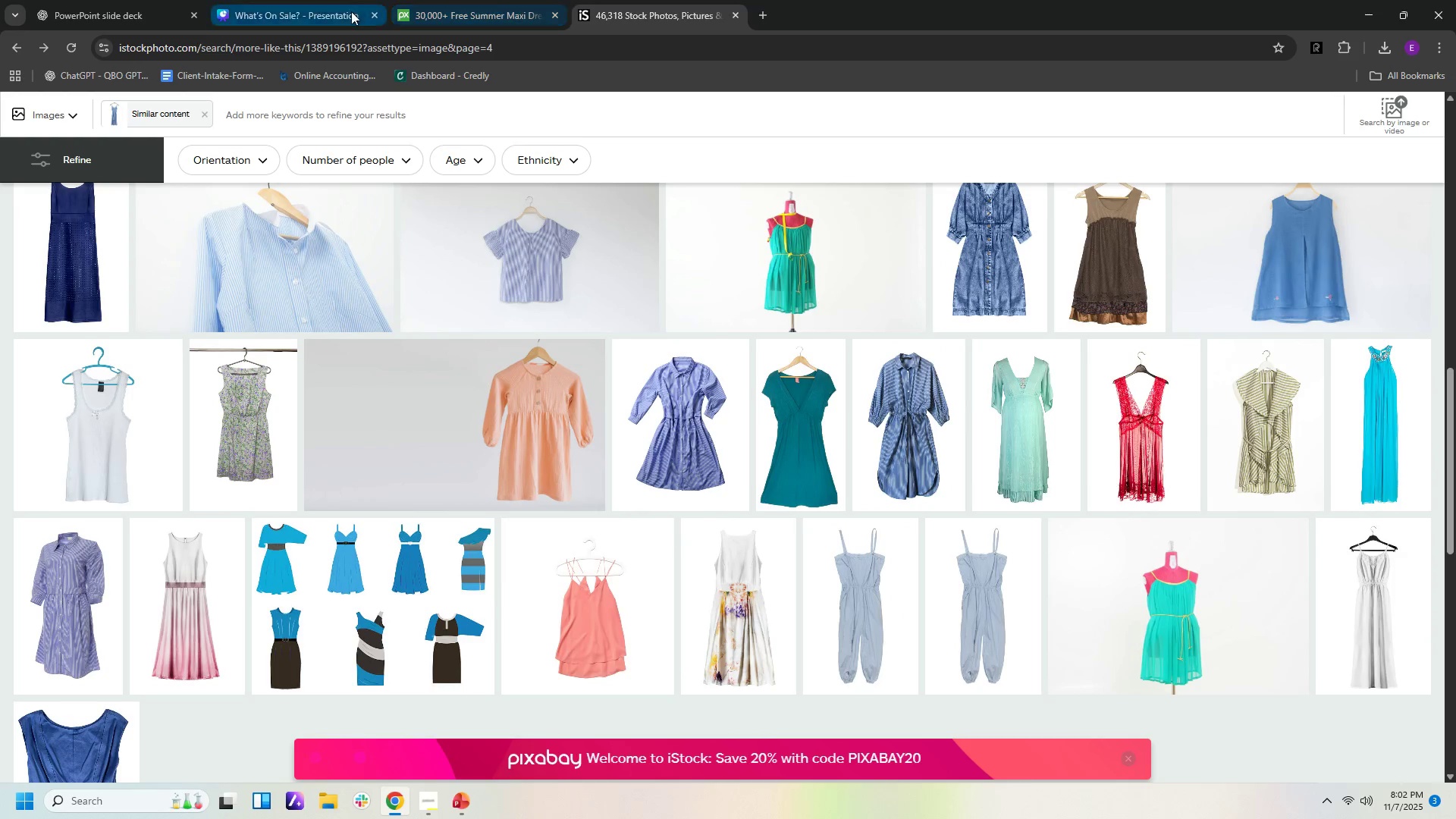 
left_click([344, 16])
 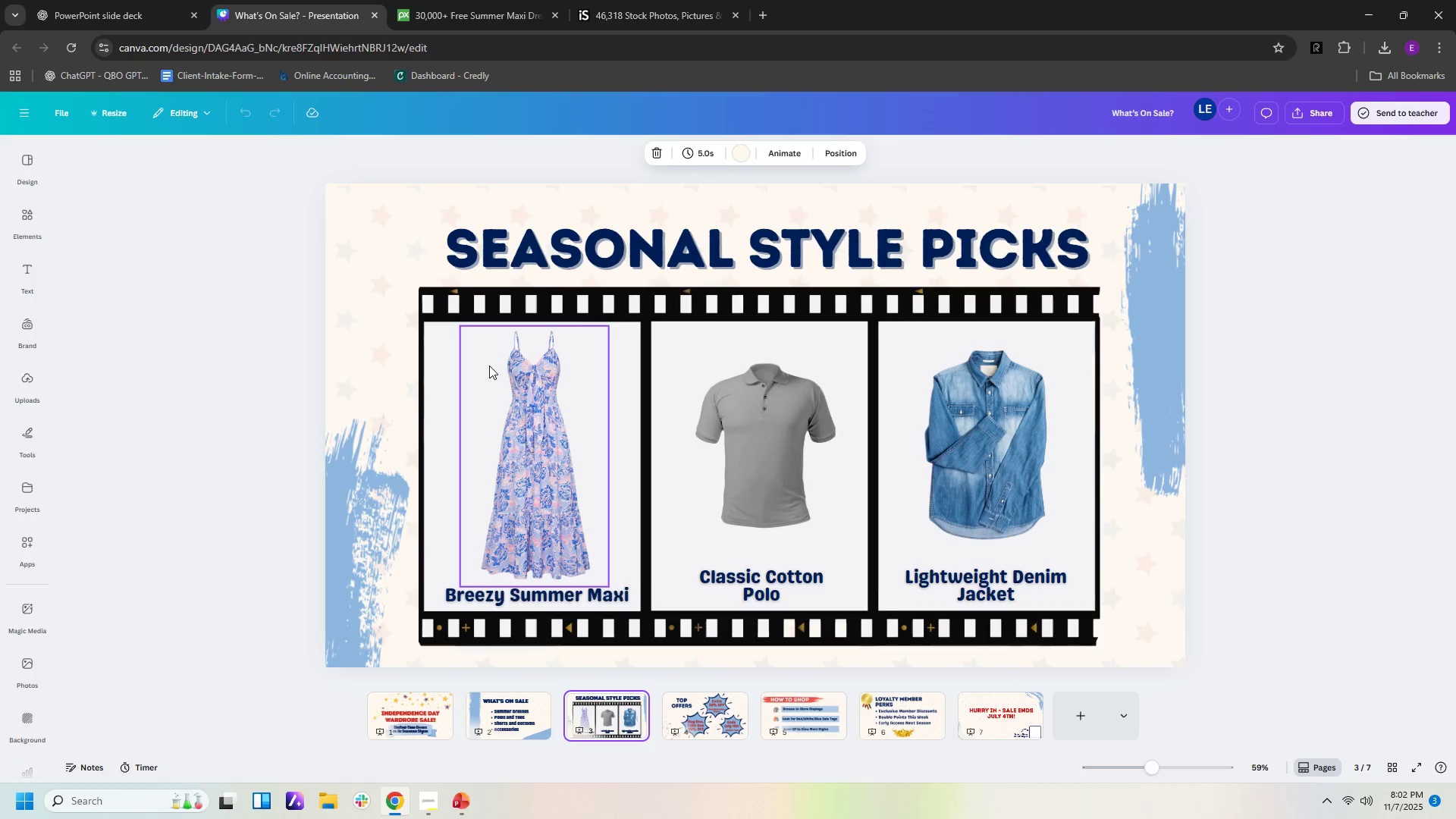 
right_click([489, 366])
 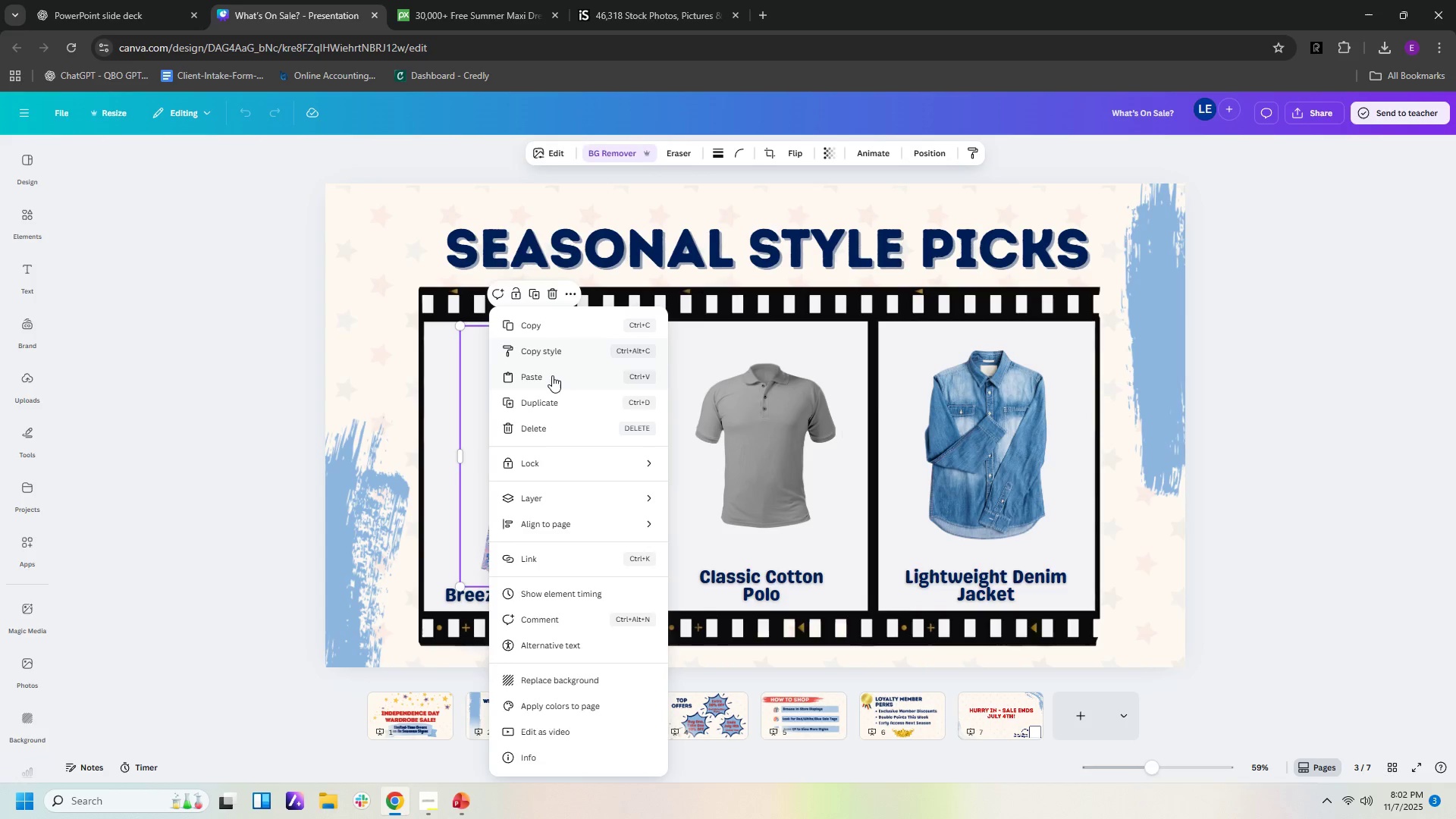 
left_click([552, 376])
 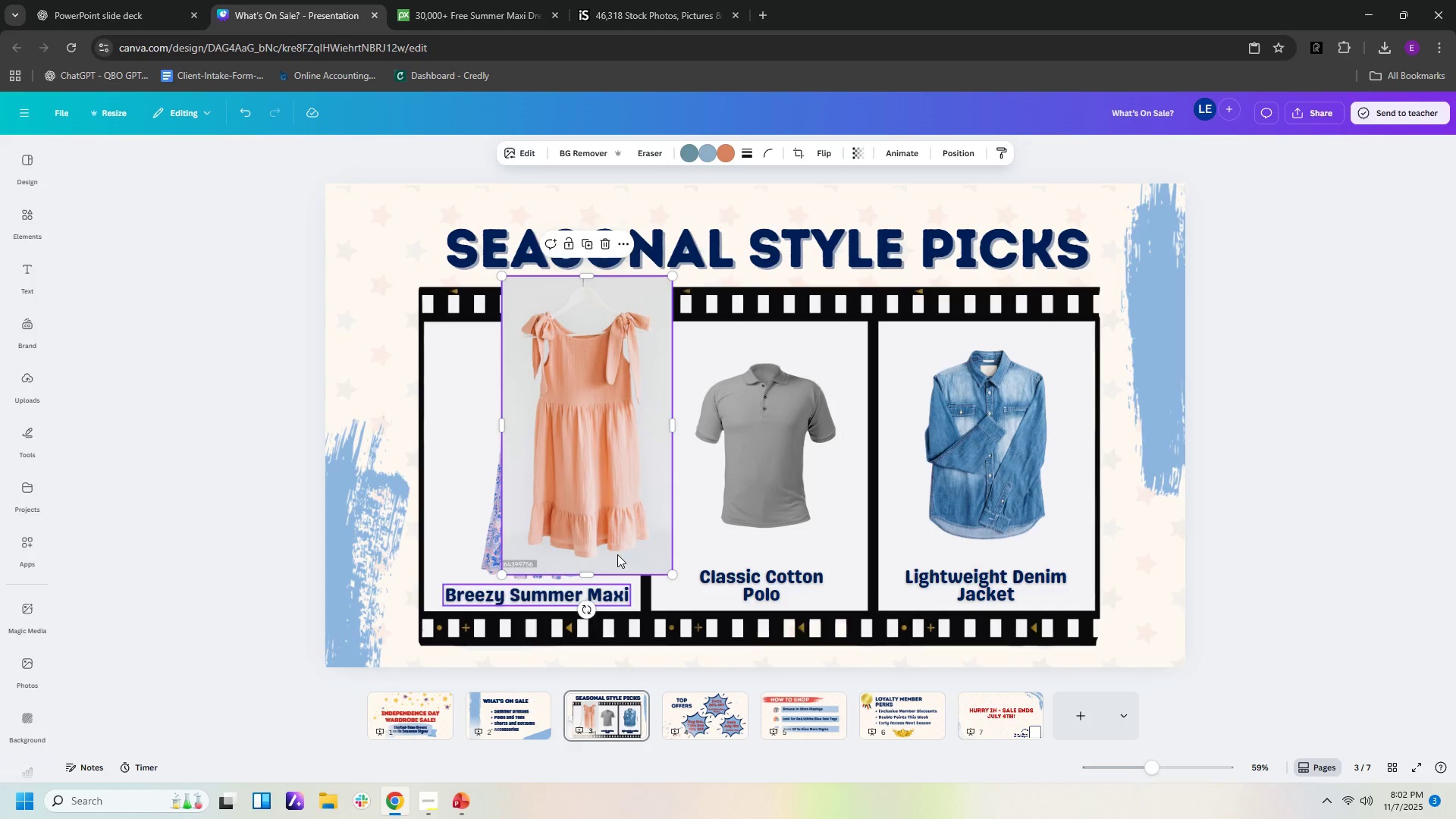 
wait(16.5)
 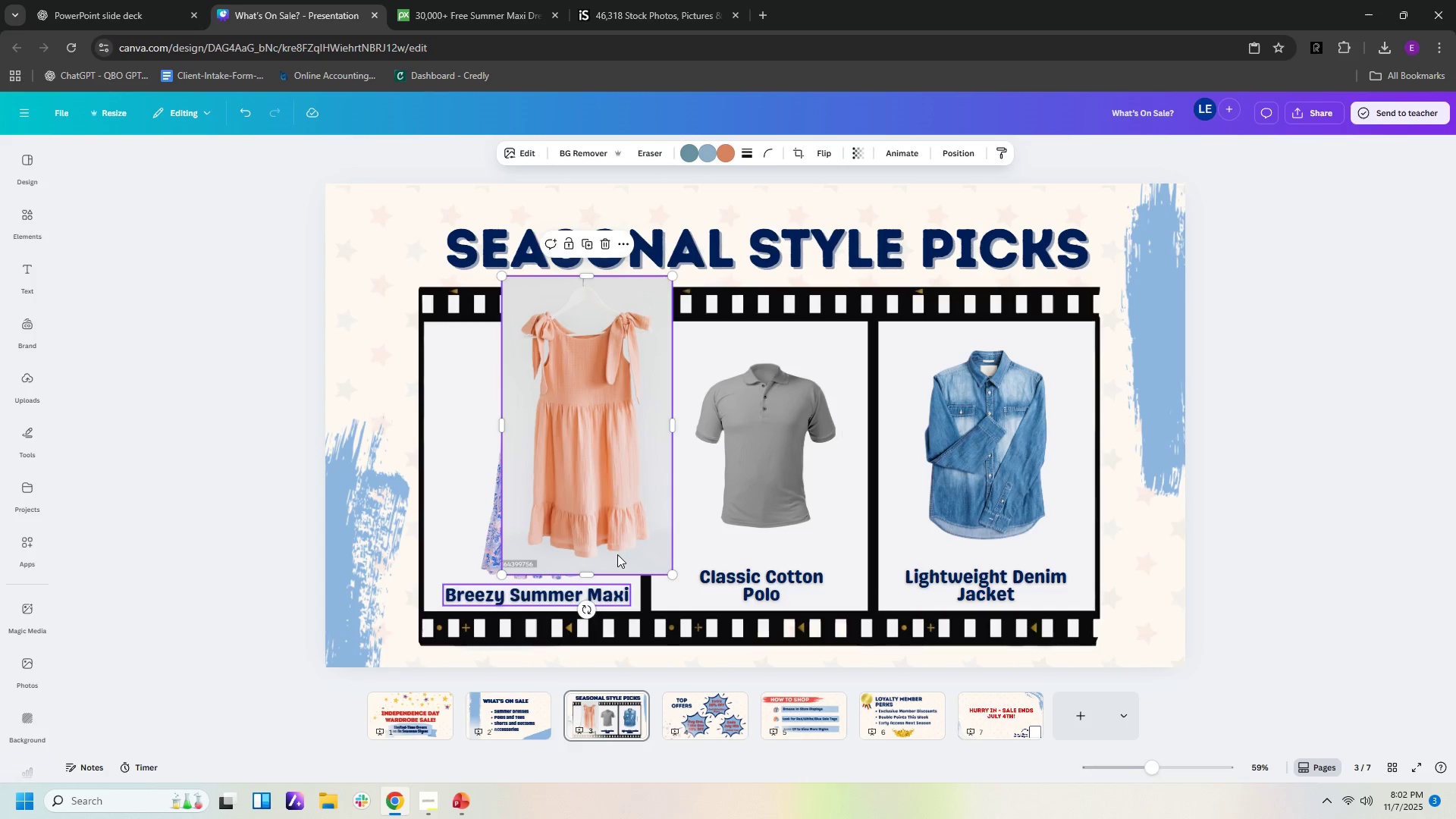 
left_click([588, 154])
 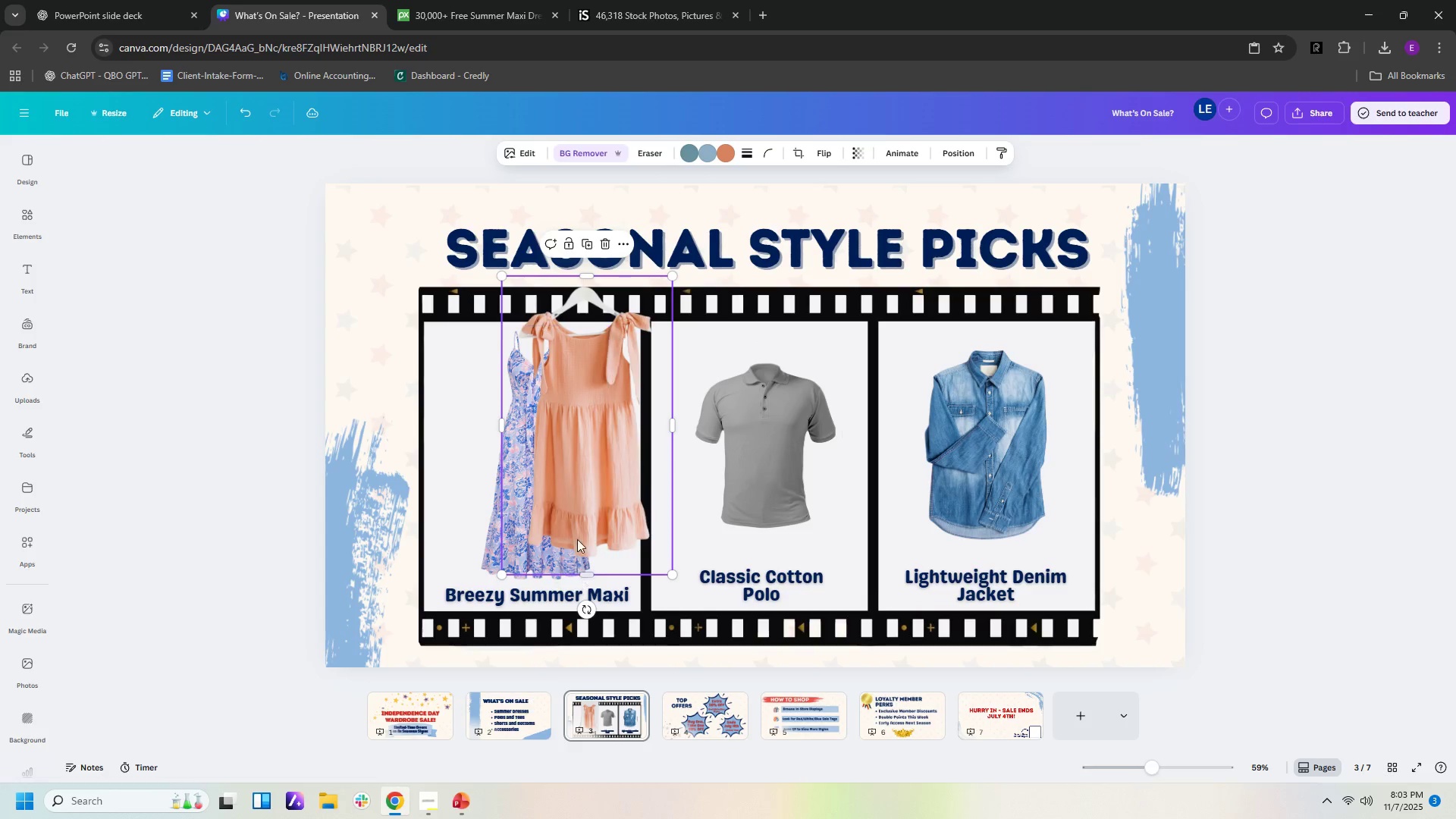 
wait(7.34)
 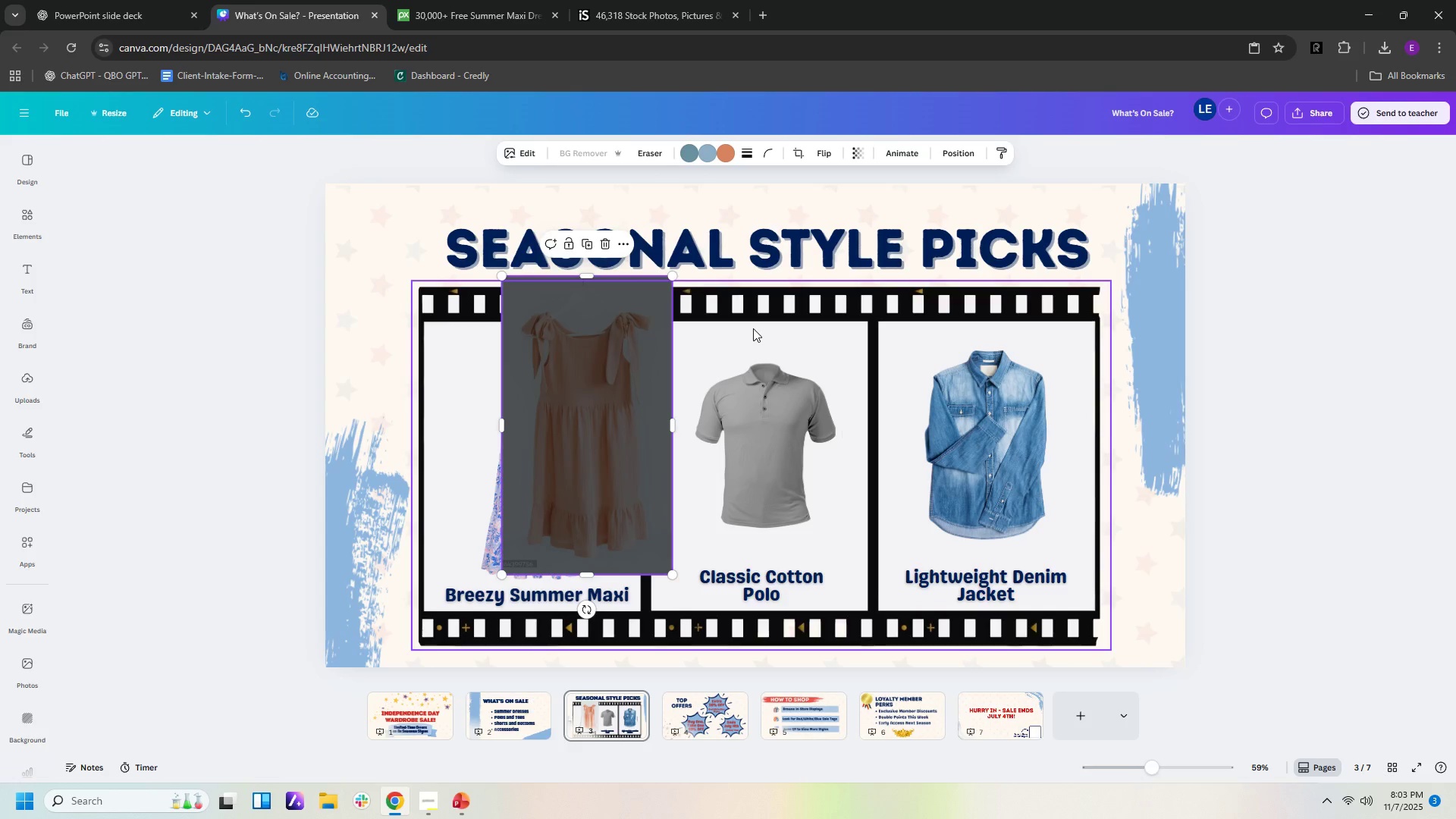 
left_click([548, 419])
 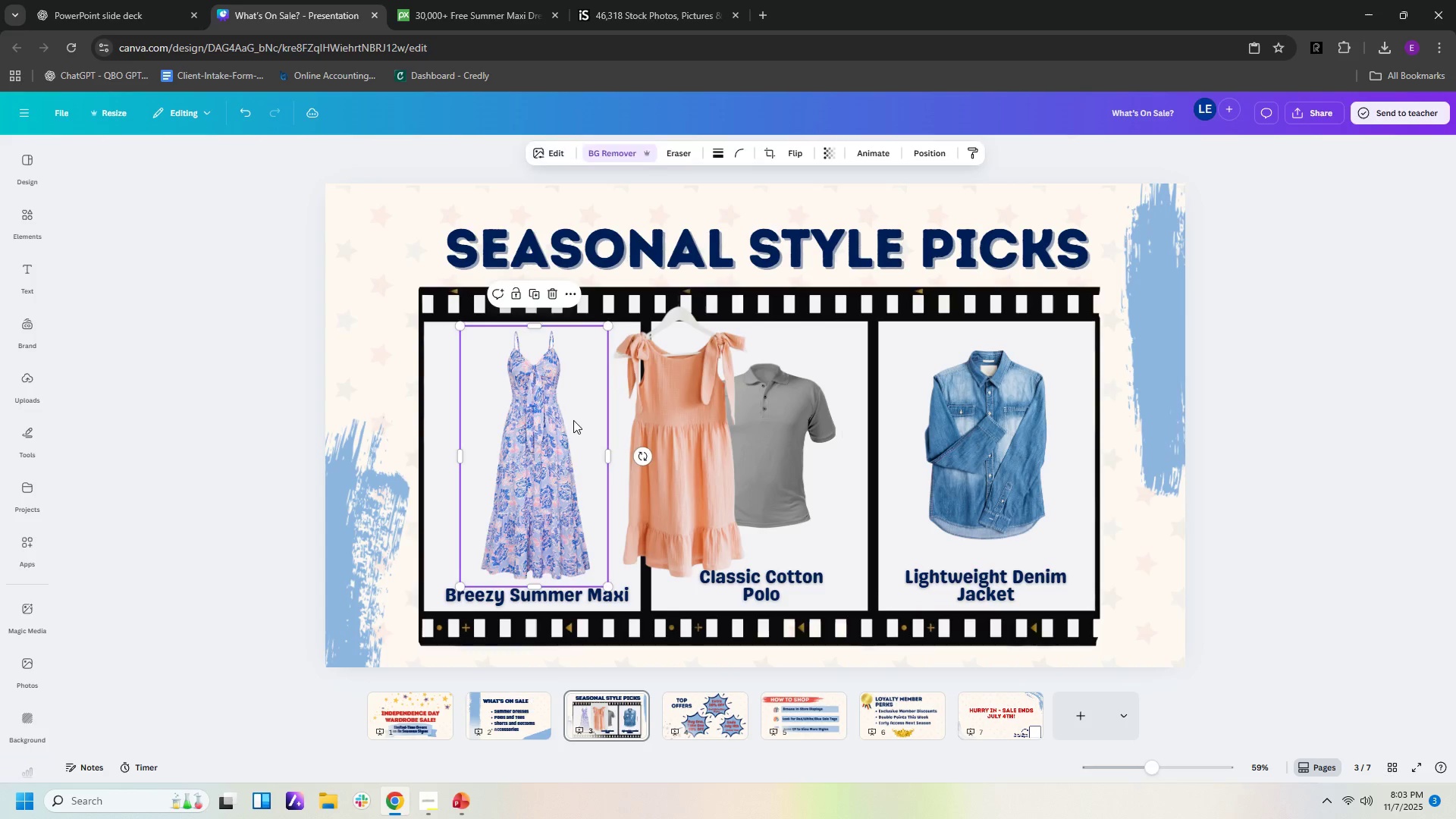 
key(Delete)
 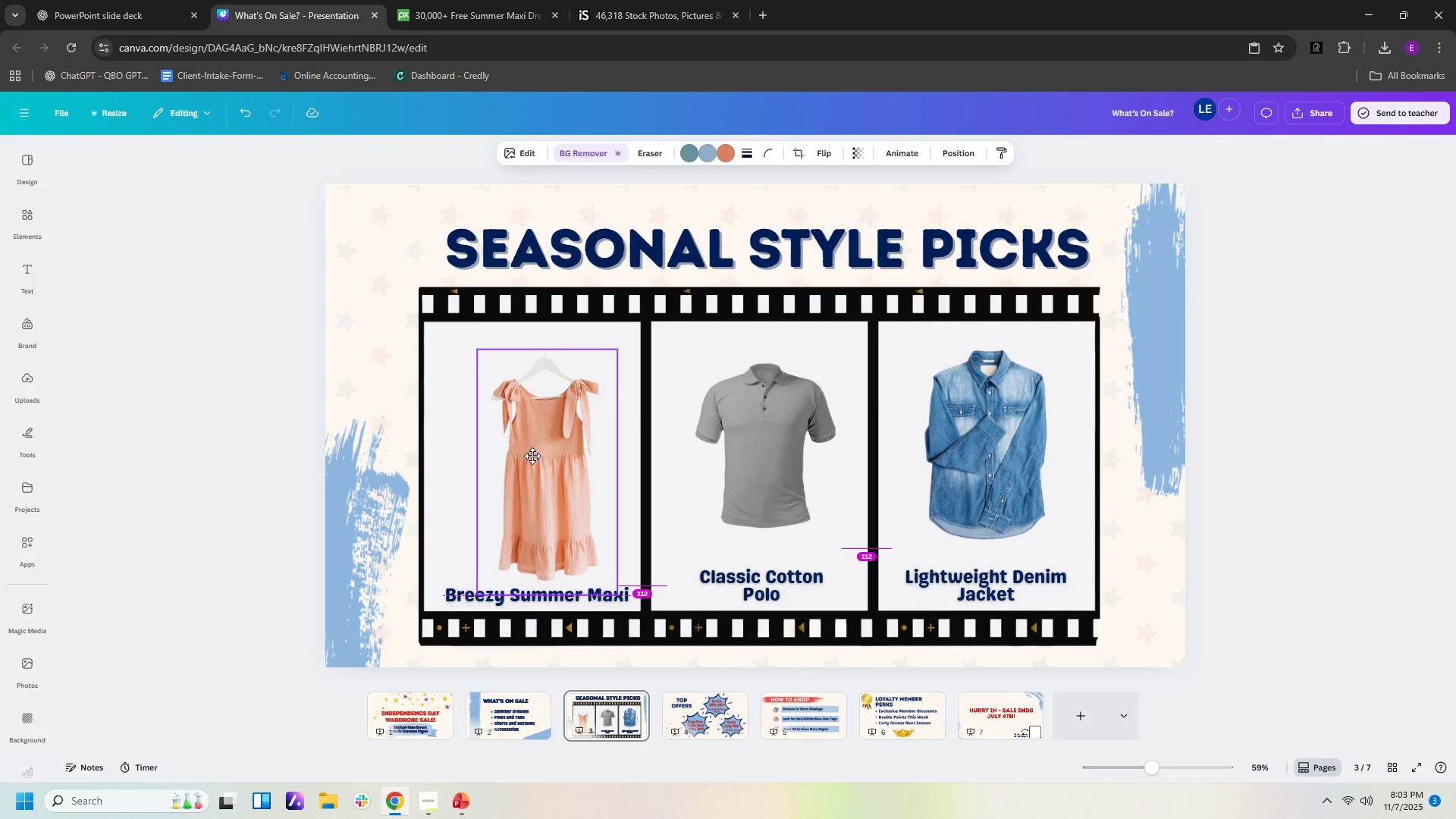 
wait(7.02)
 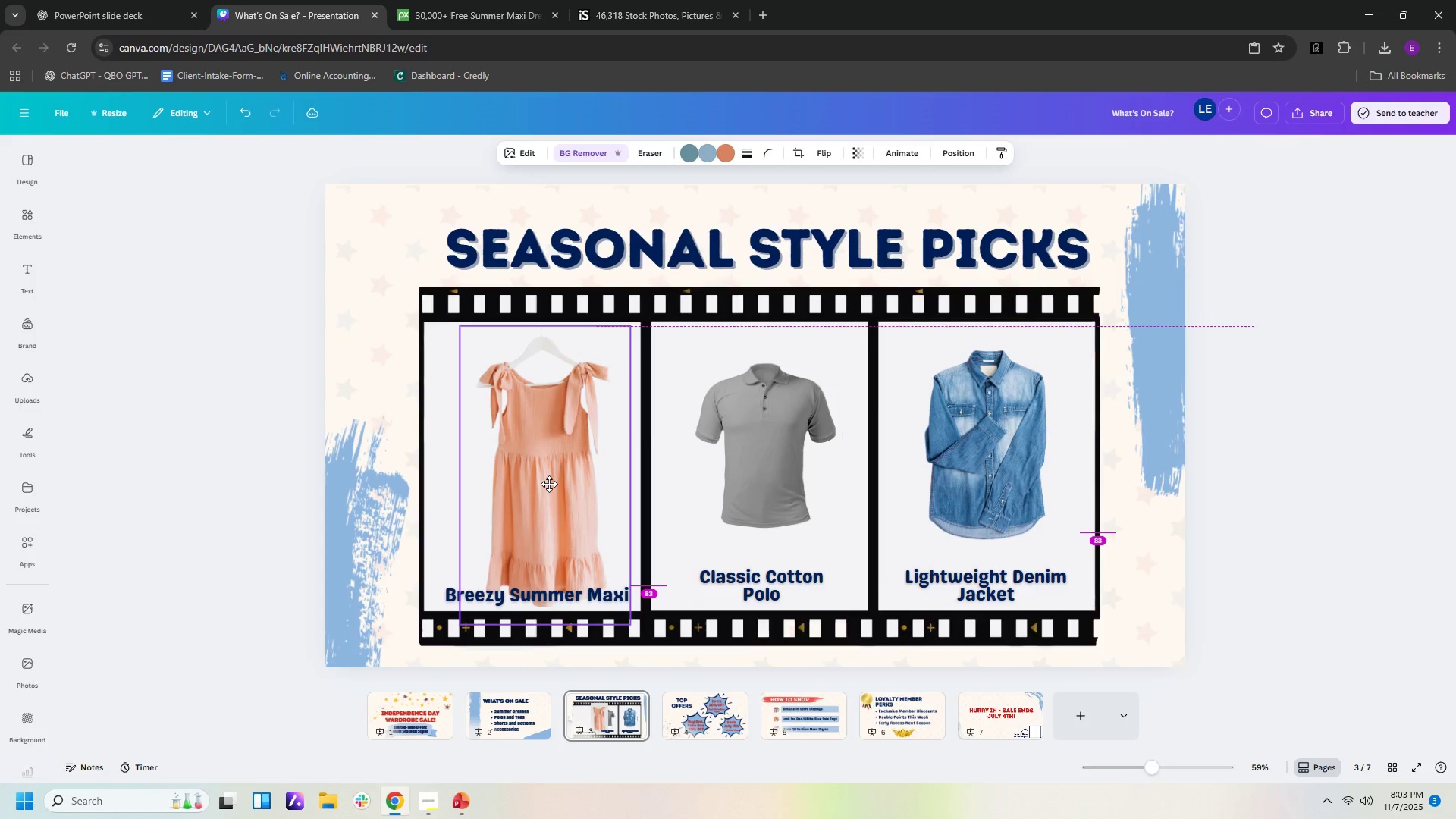 
mouse_move([525, 435])
 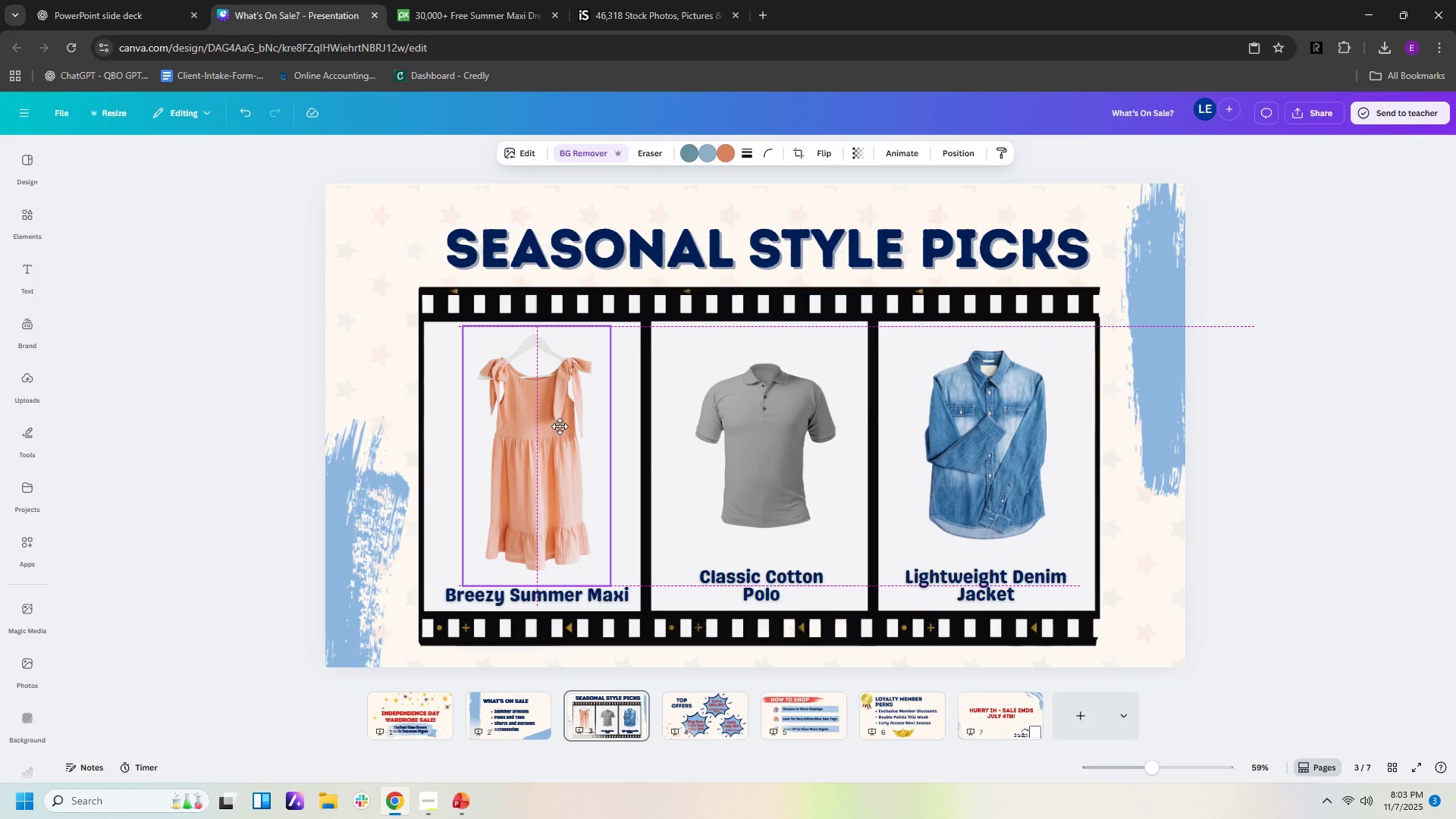 
left_click([565, 602])
 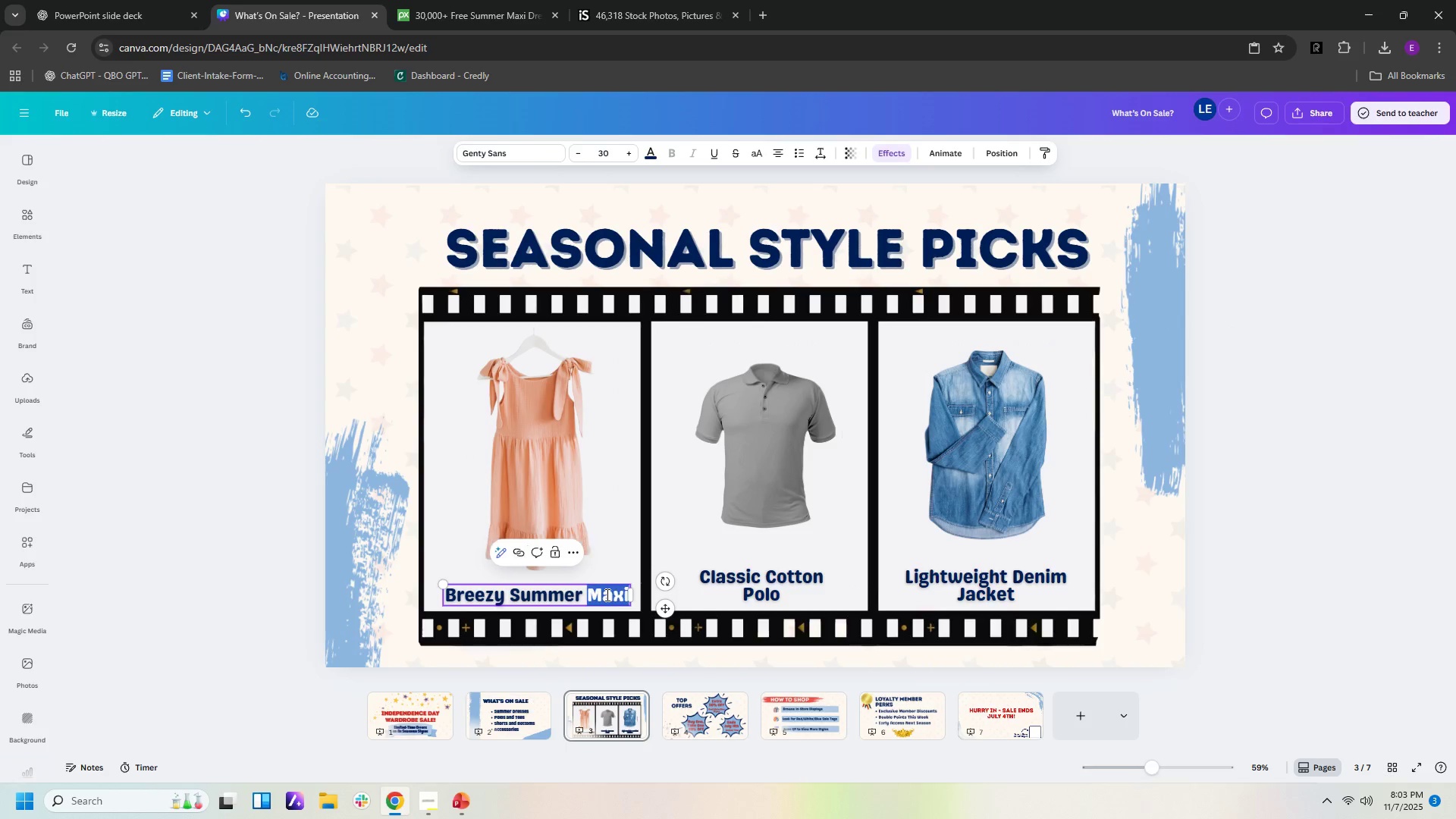 
double_click([606, 595])
 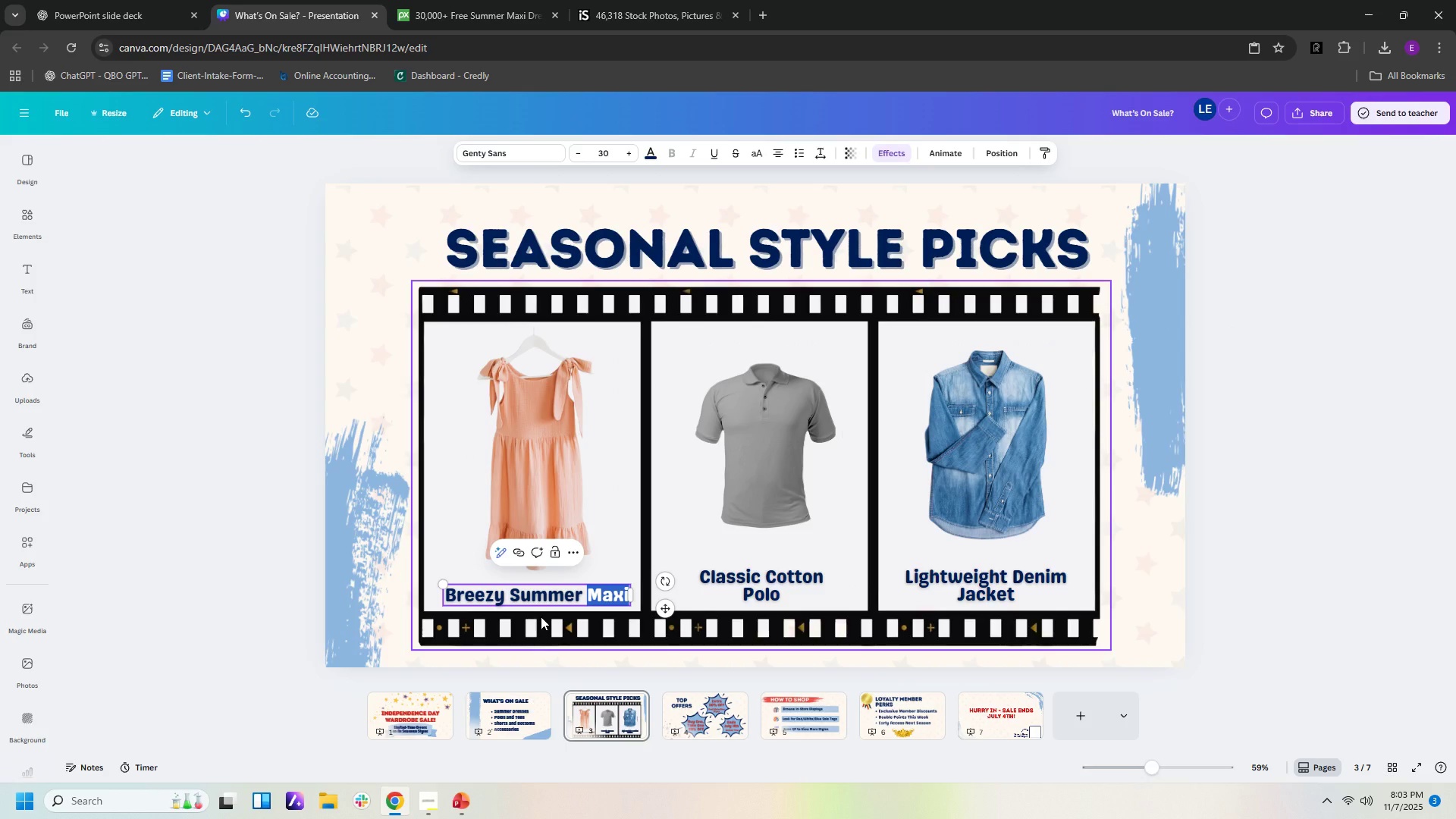 
type(Dress)
 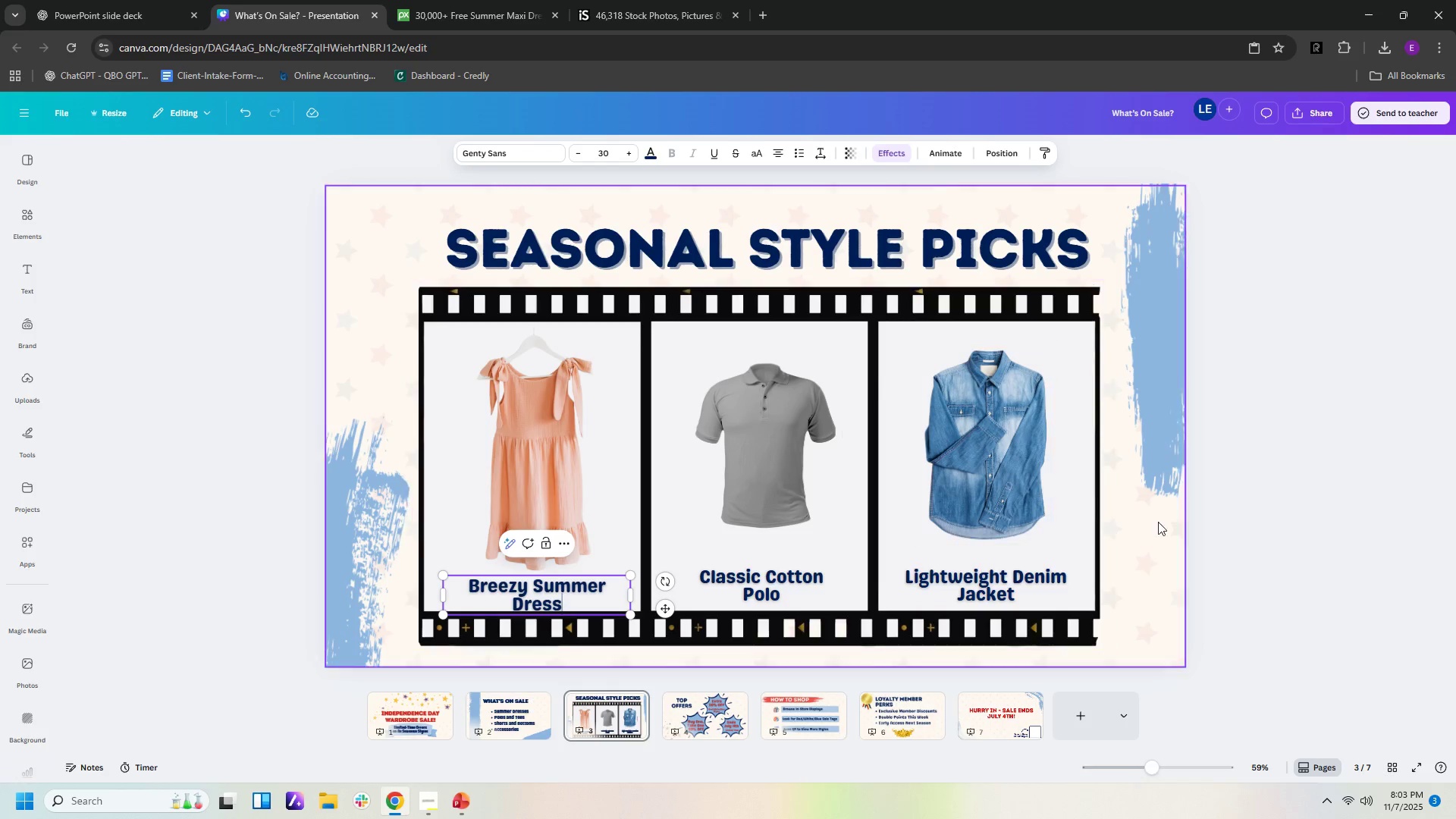 
left_click([1272, 512])
 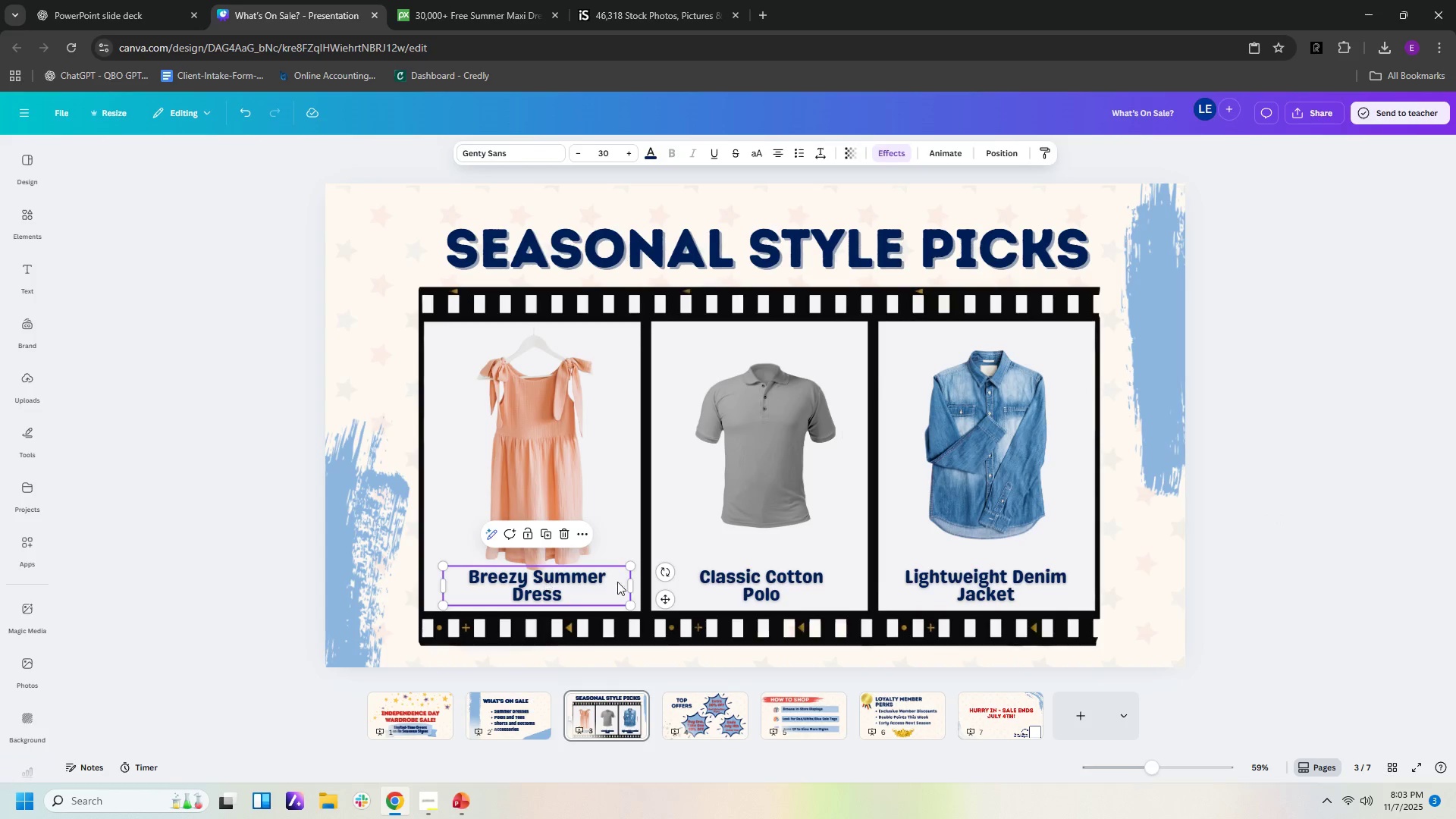 
left_click([1297, 563])
 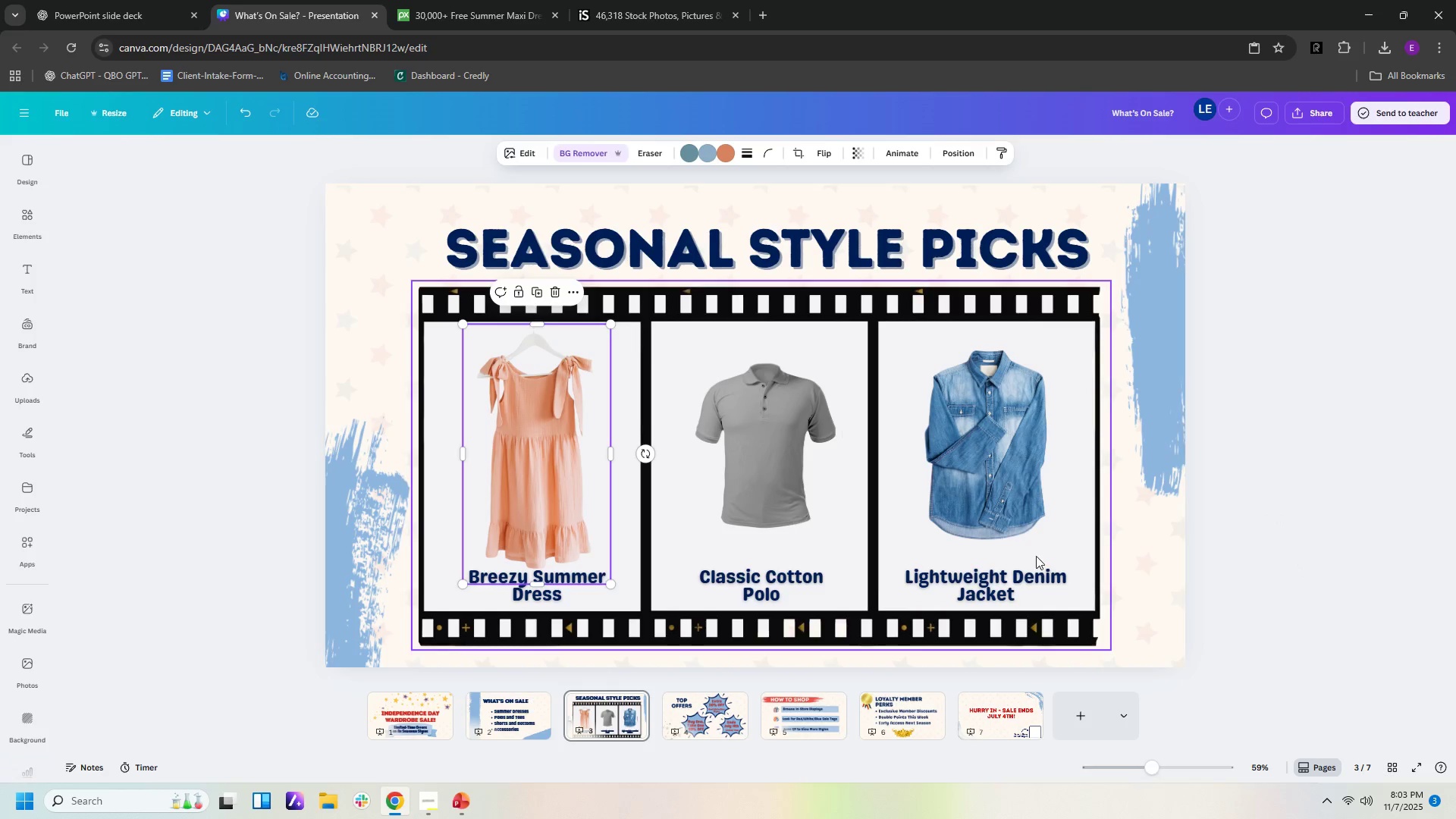 
left_click([1416, 566])
 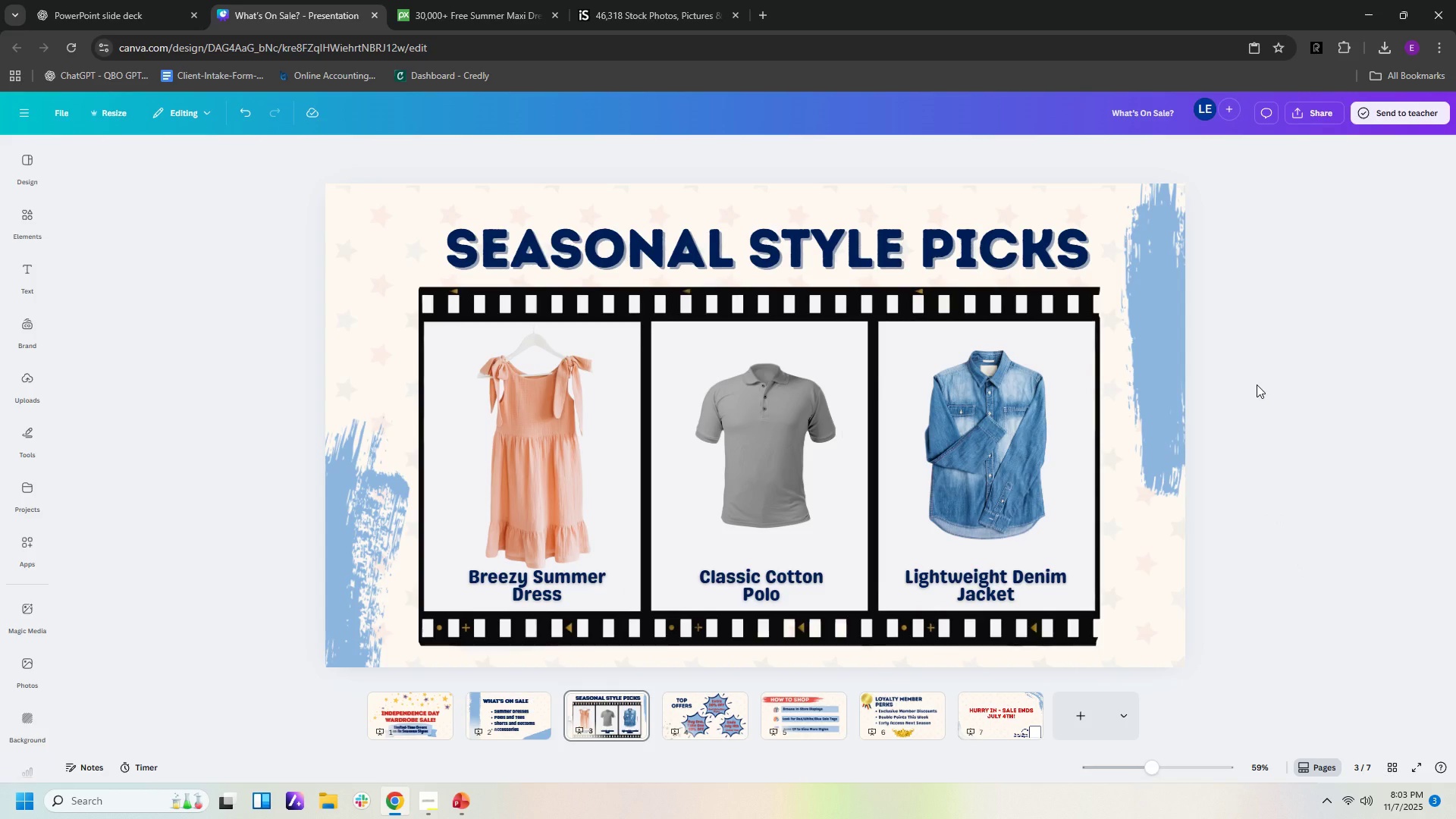 
wait(15.48)
 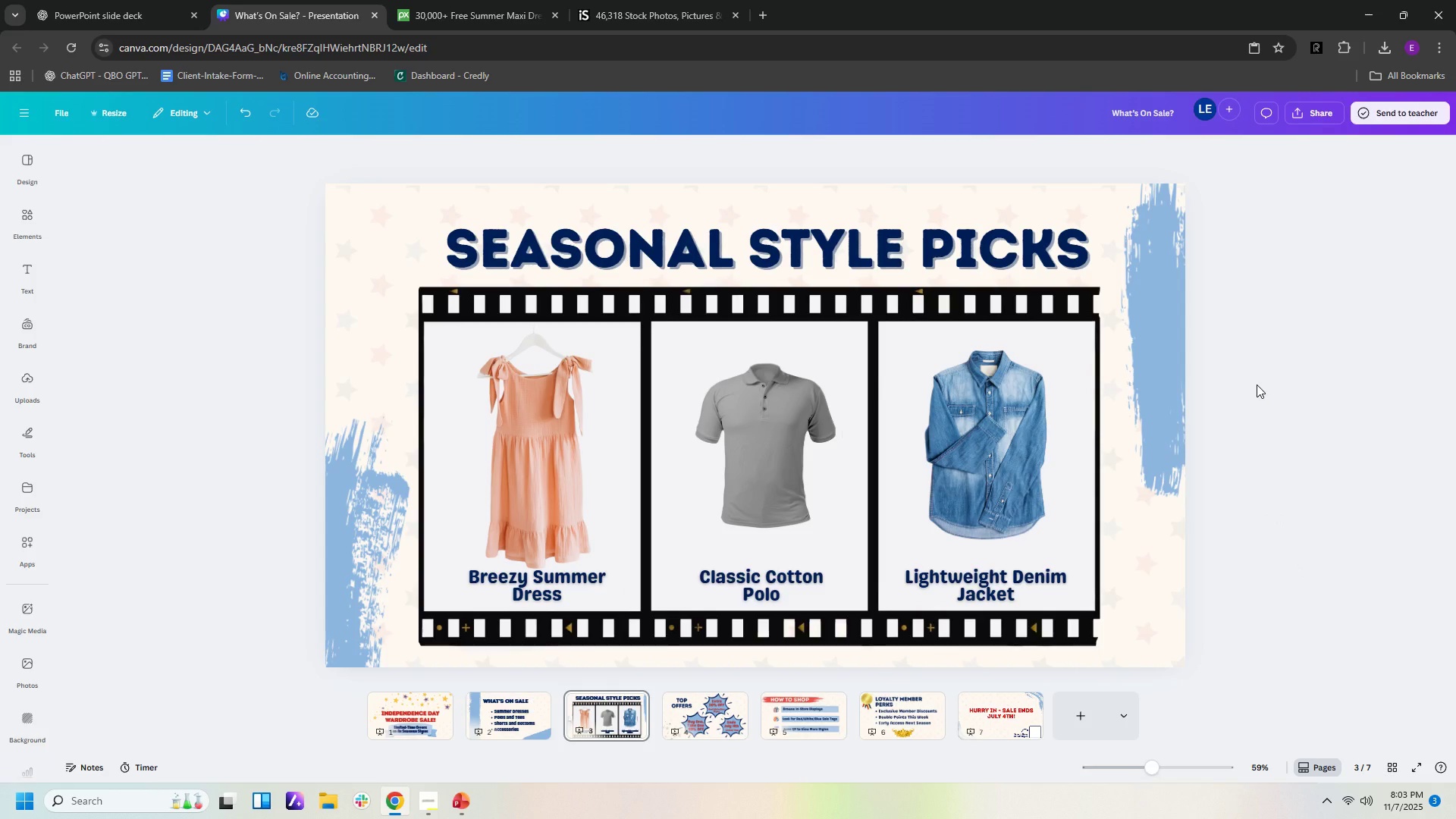 
left_click([1333, 367])
 